 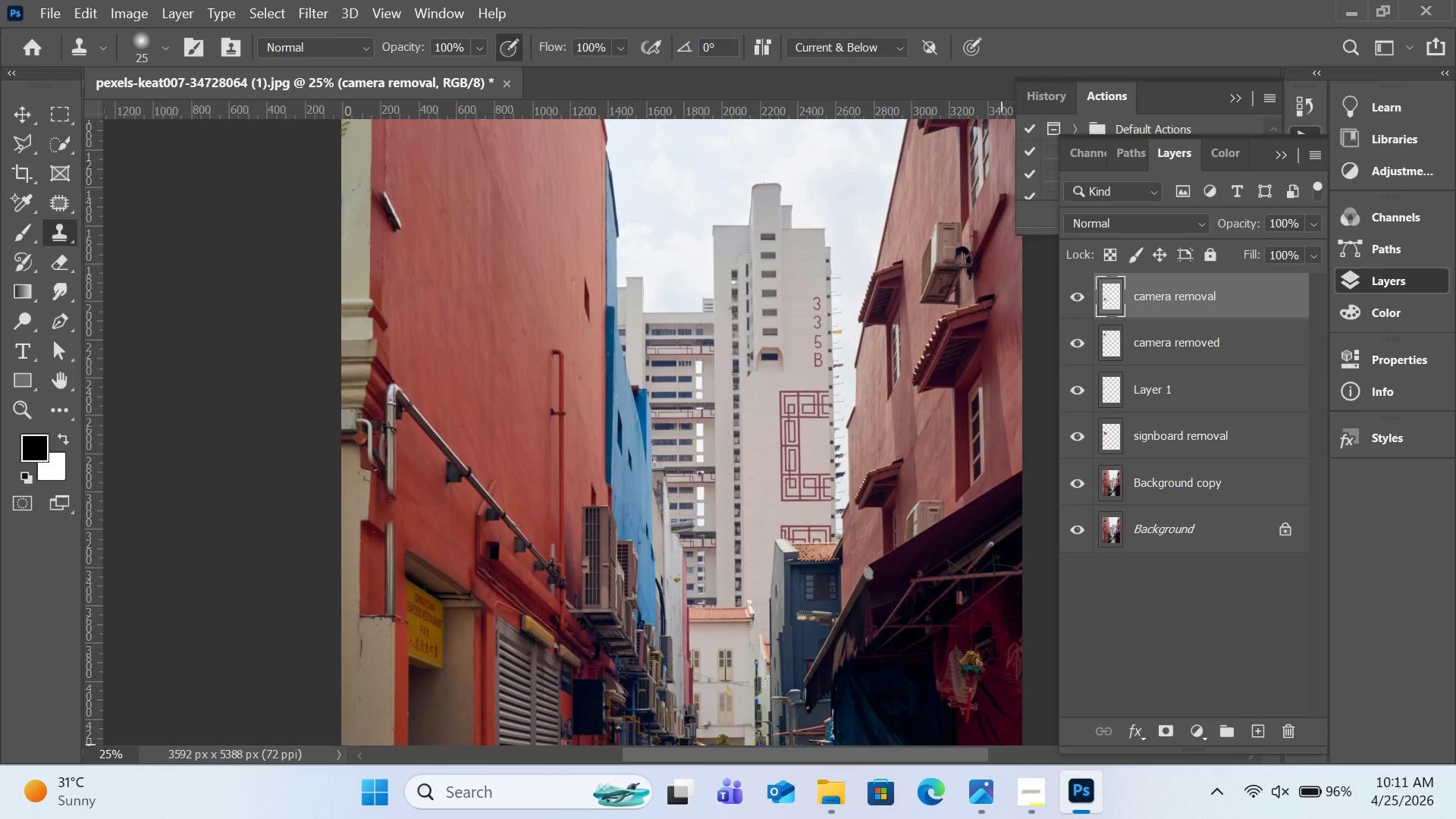 
key(Control+Equal)
 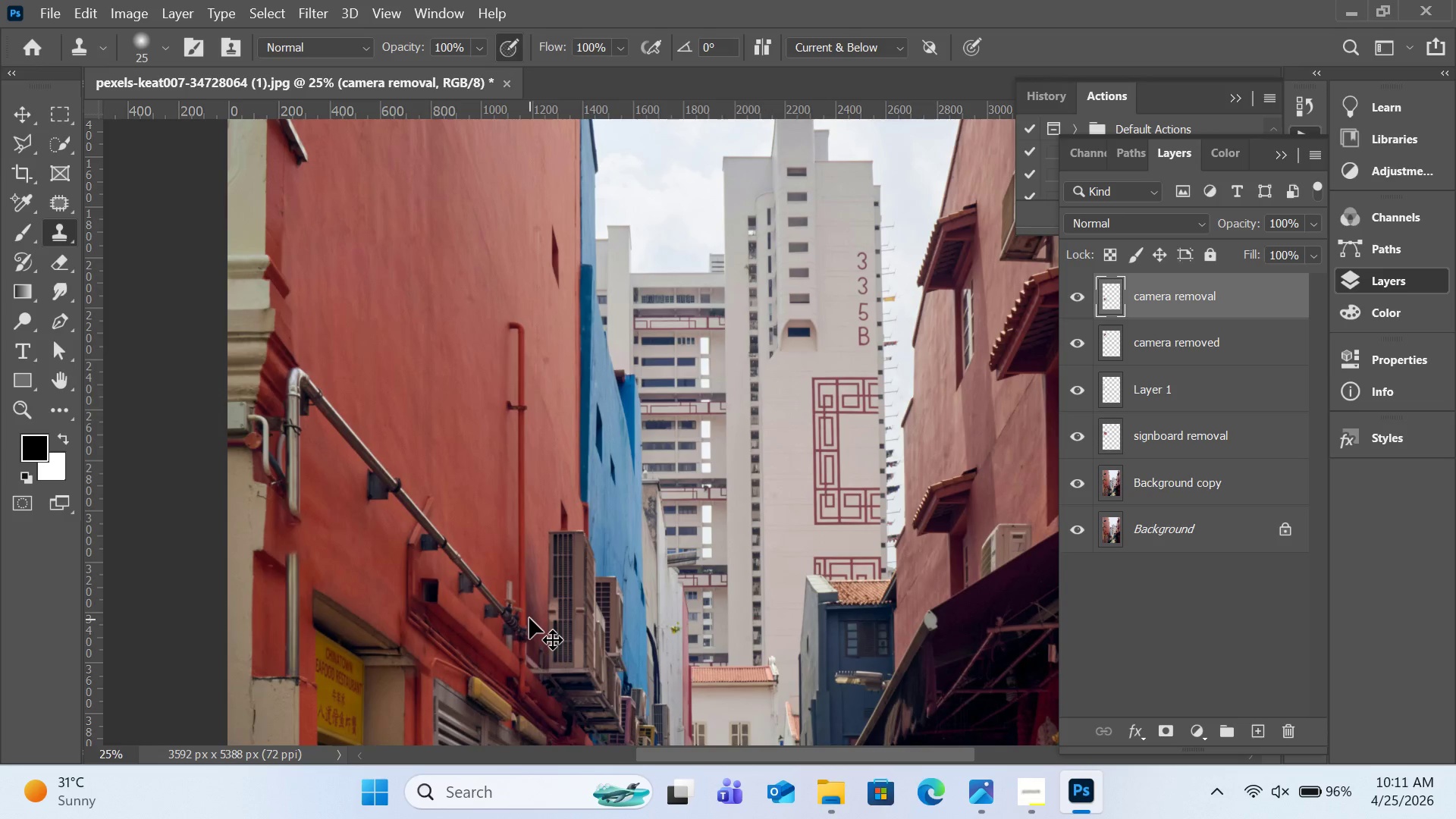 
key(Control+Equal)
 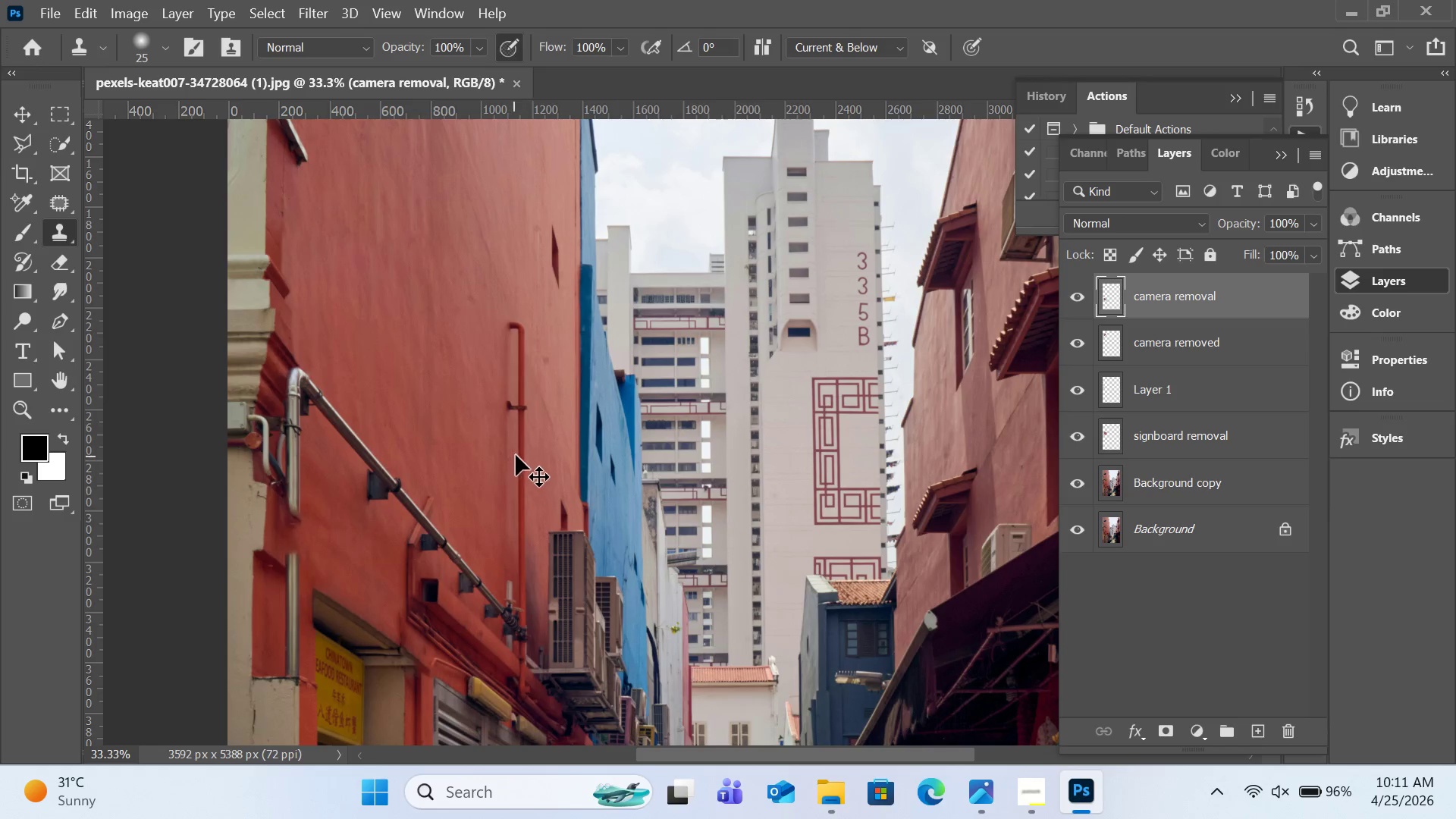 
key(Control+Equal)
 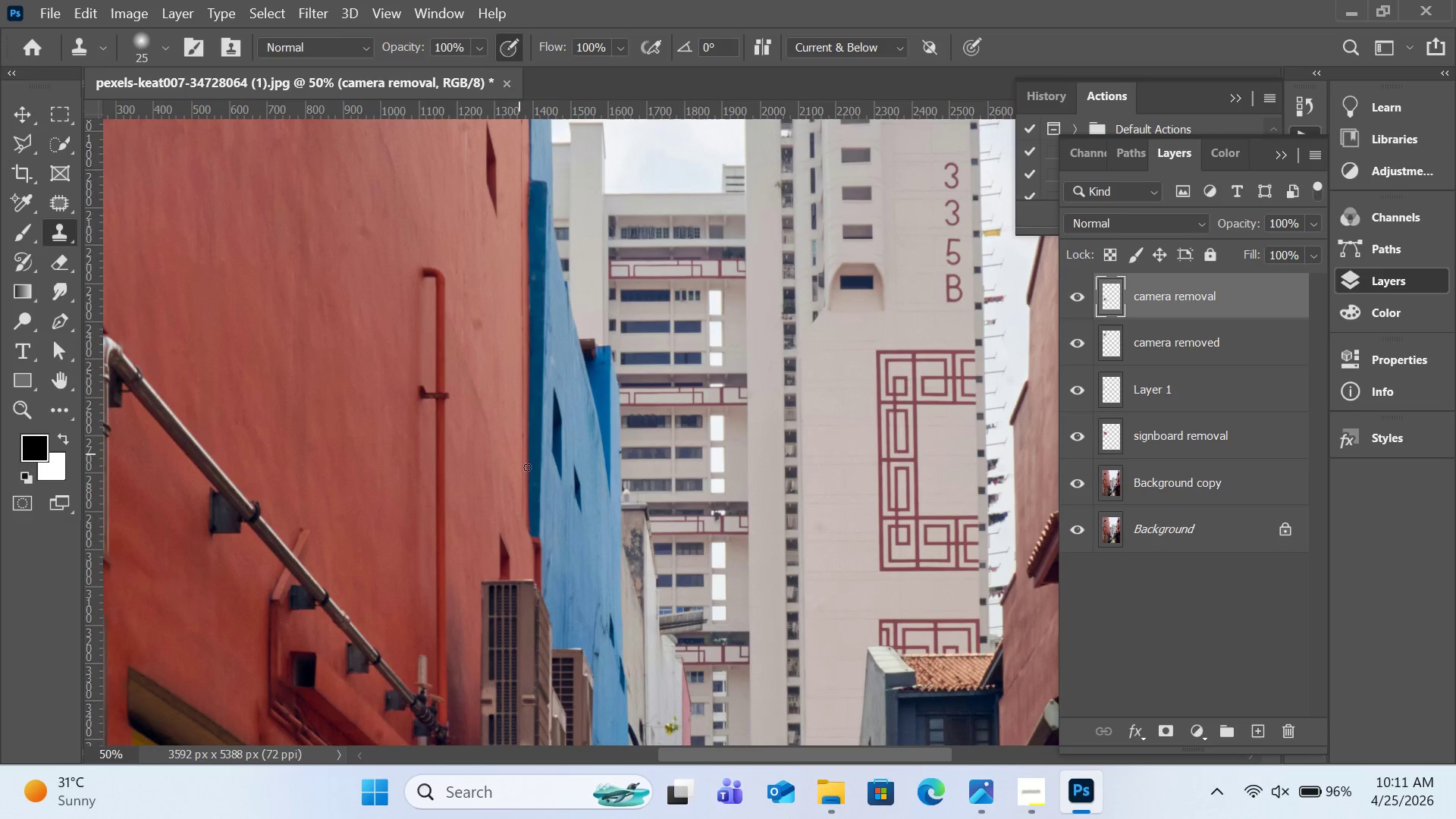 
scroll: coordinate [564, 526], scroll_direction: down, amount: 4.0
 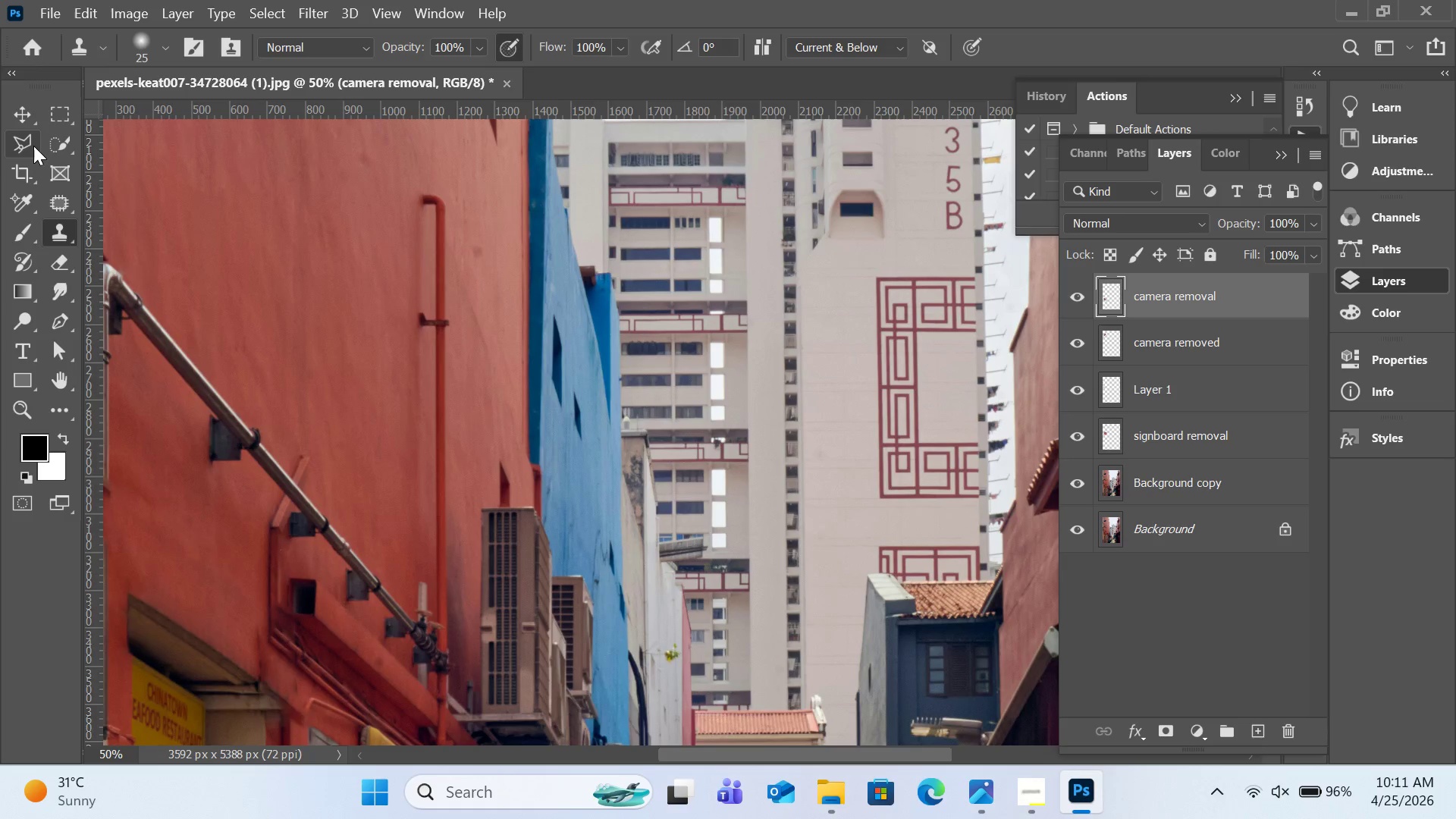 
left_click([33, 146])
 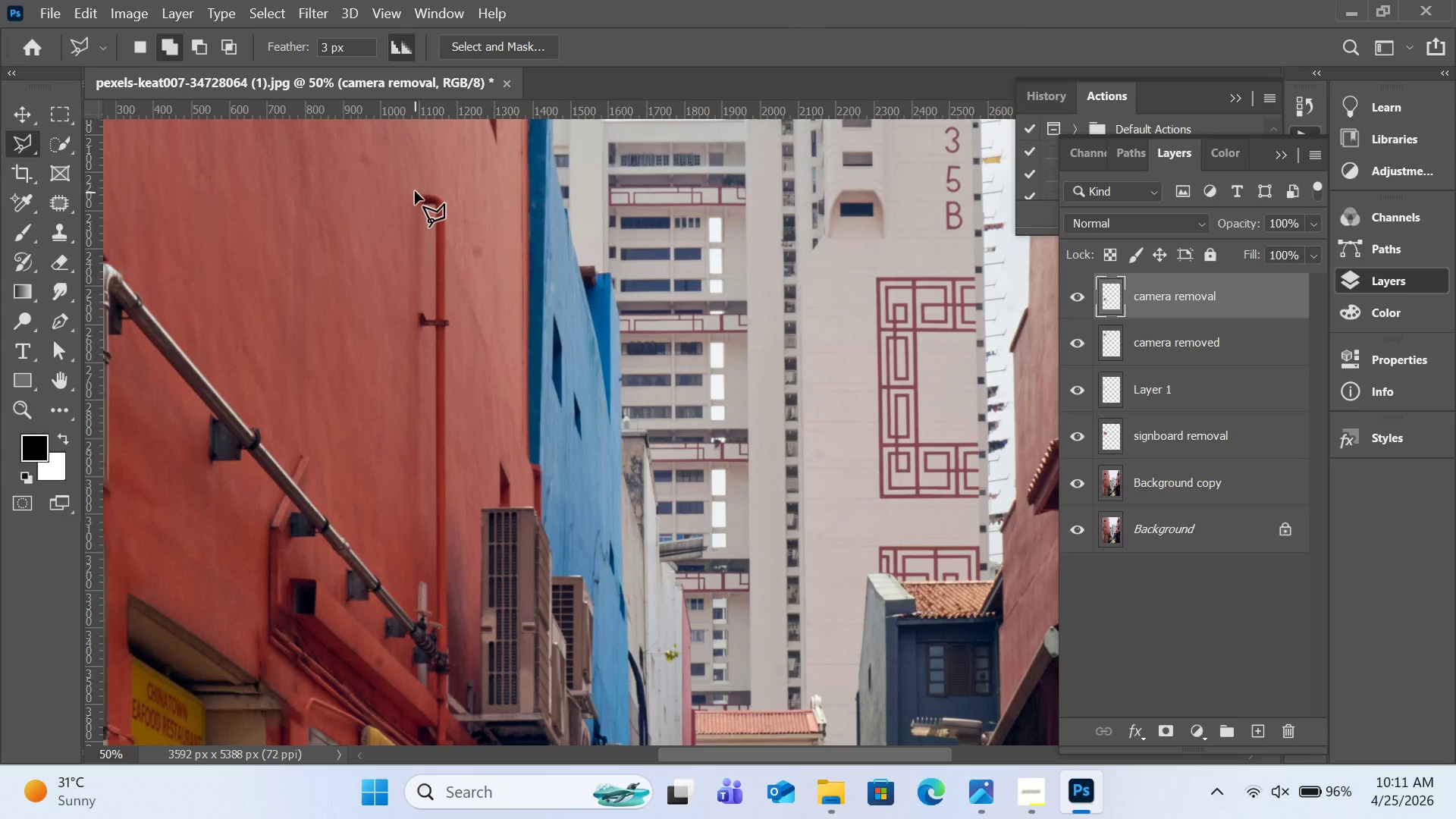 
left_click([416, 184])
 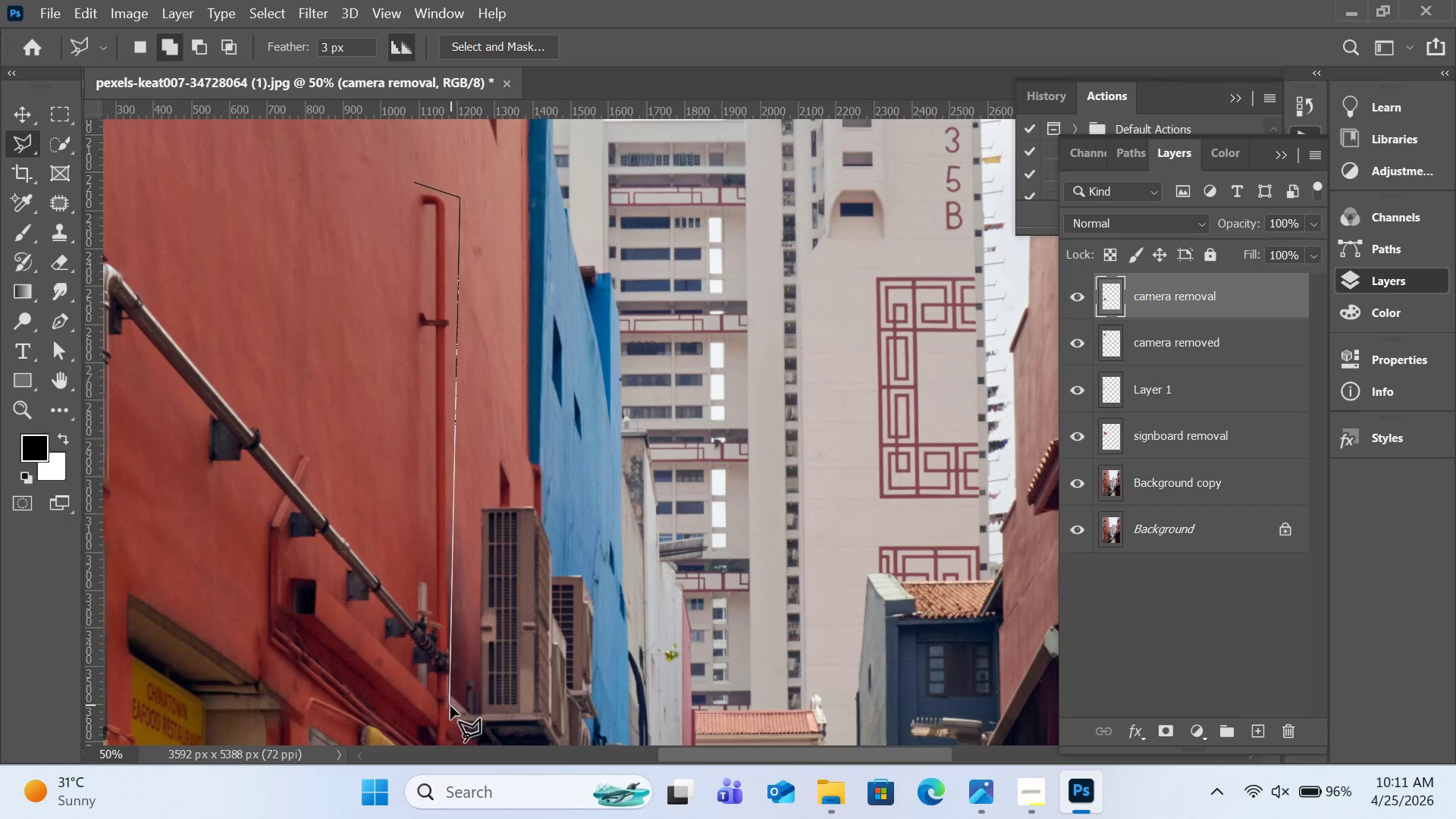 
wait(6.62)
 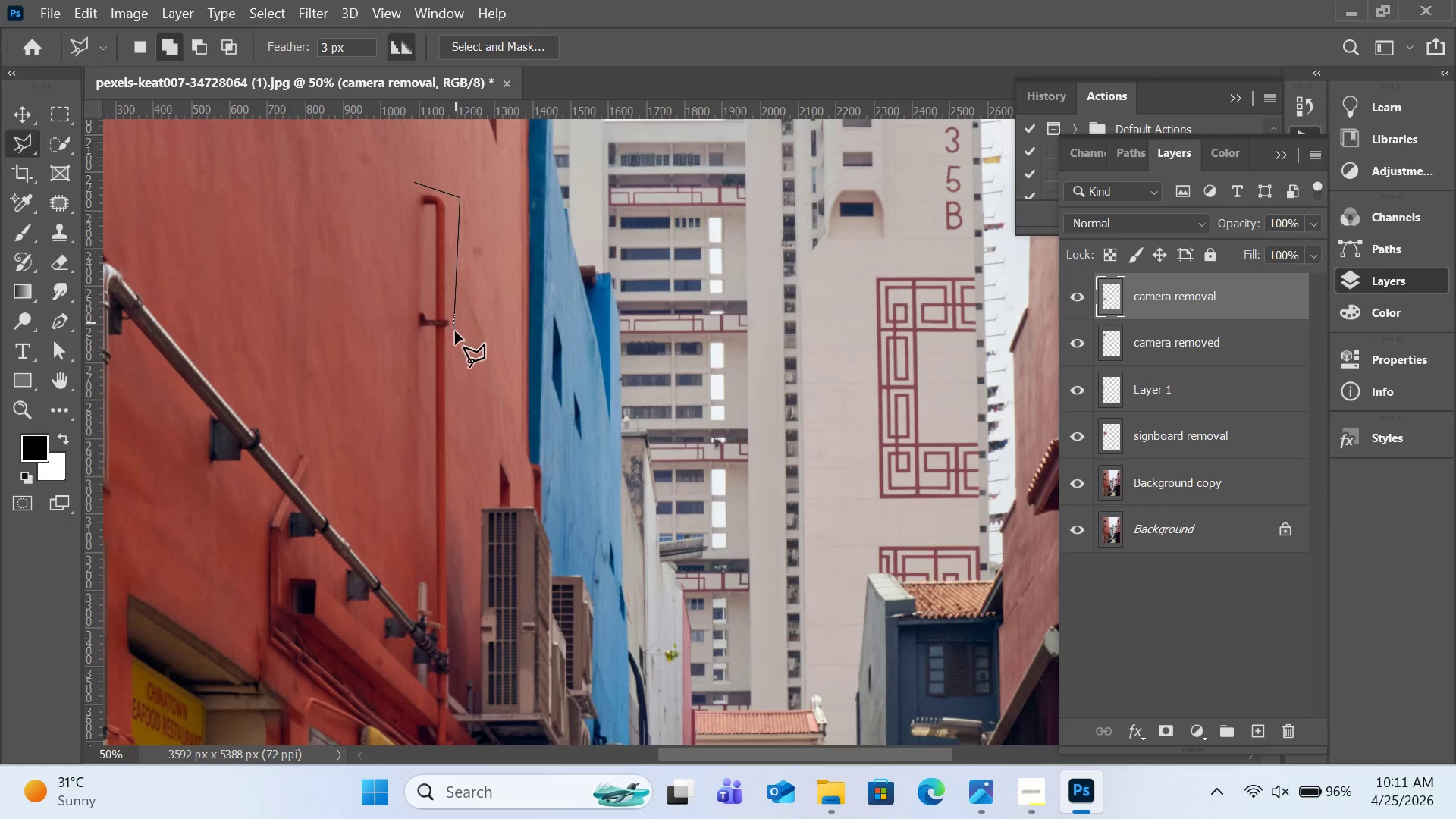 
left_click([458, 714])
 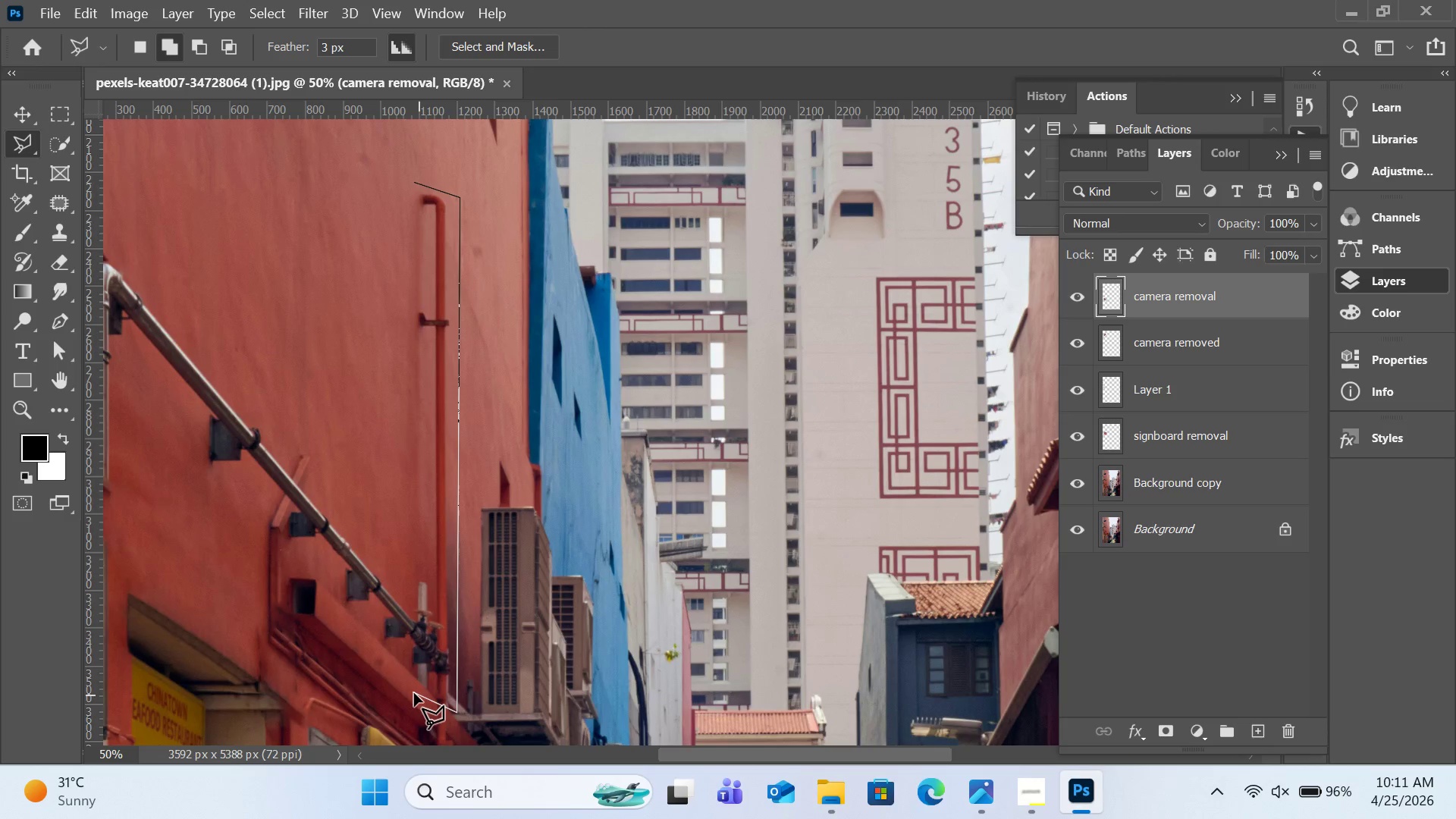 
left_click([414, 693])
 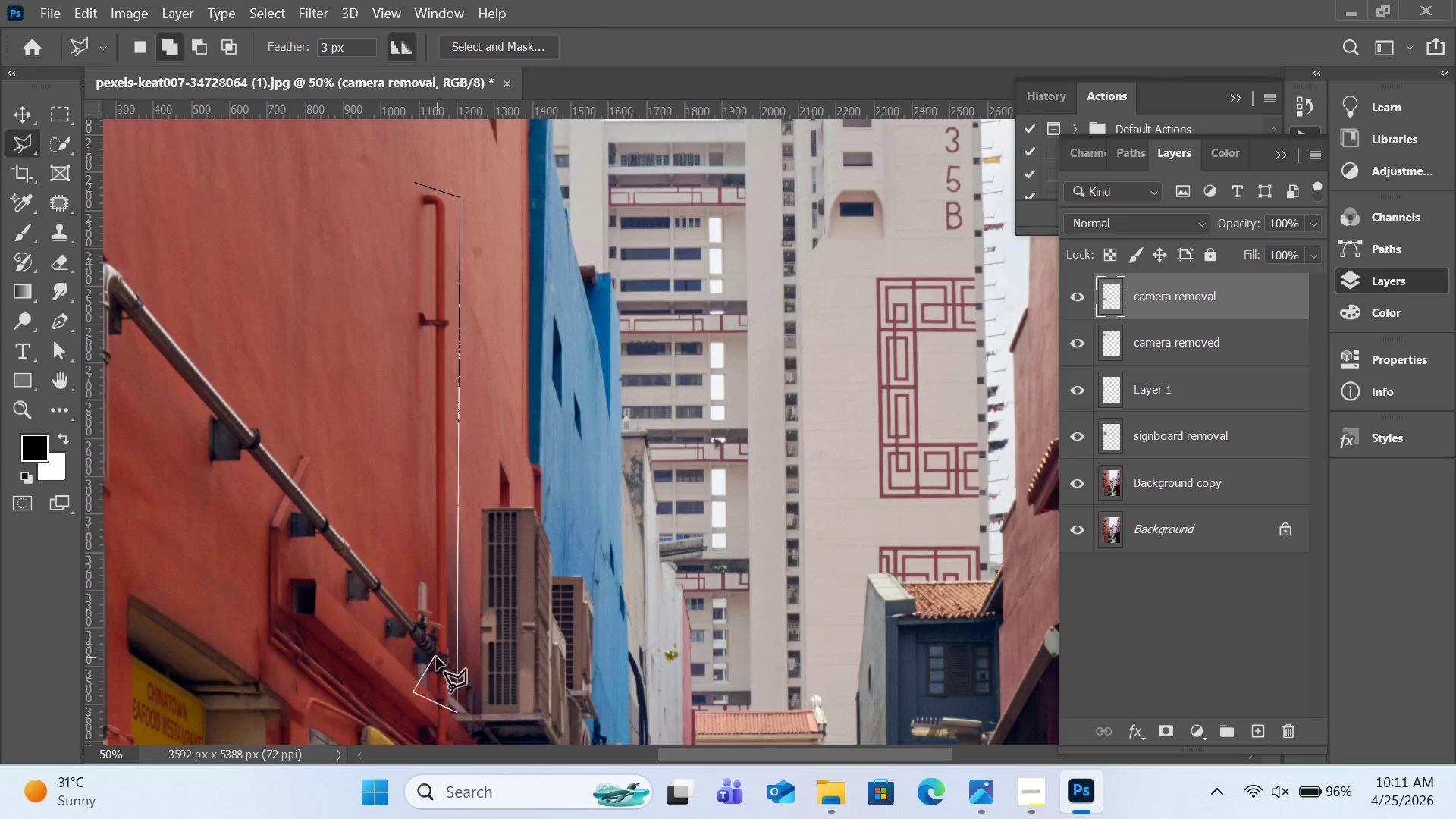 
left_click([435, 660])
 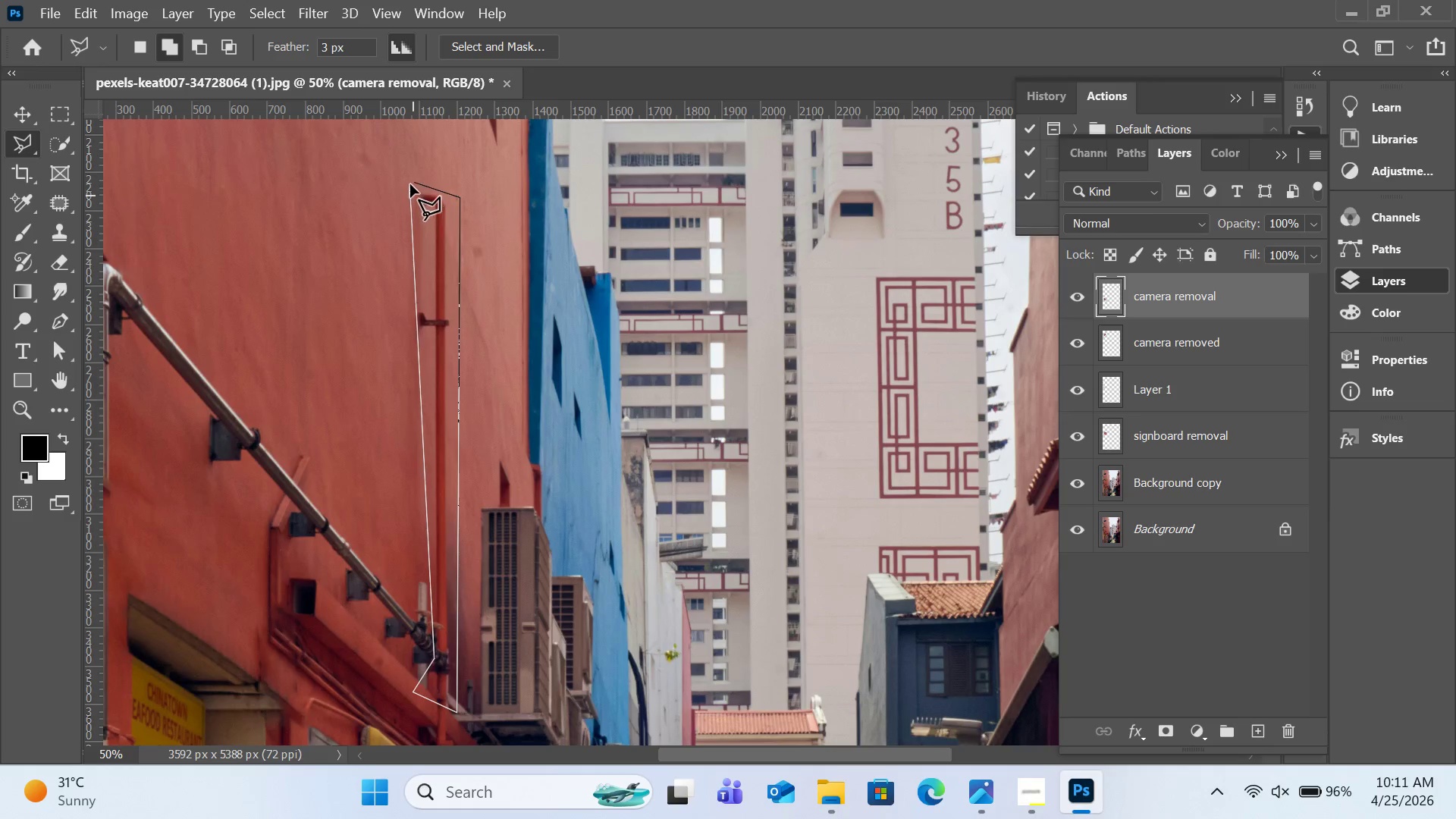 
double_click([410, 176])
 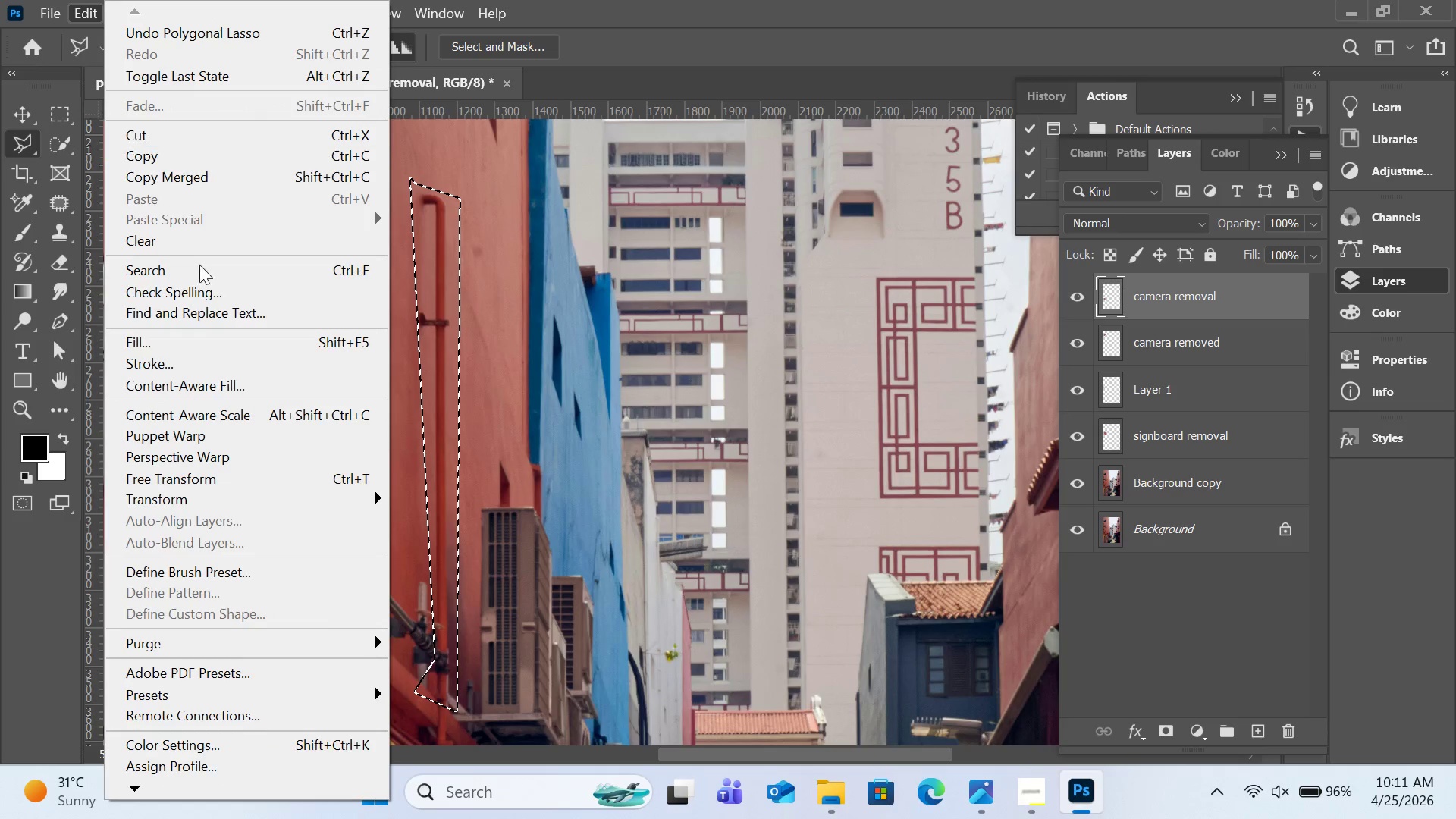 
left_click([253, 382])
 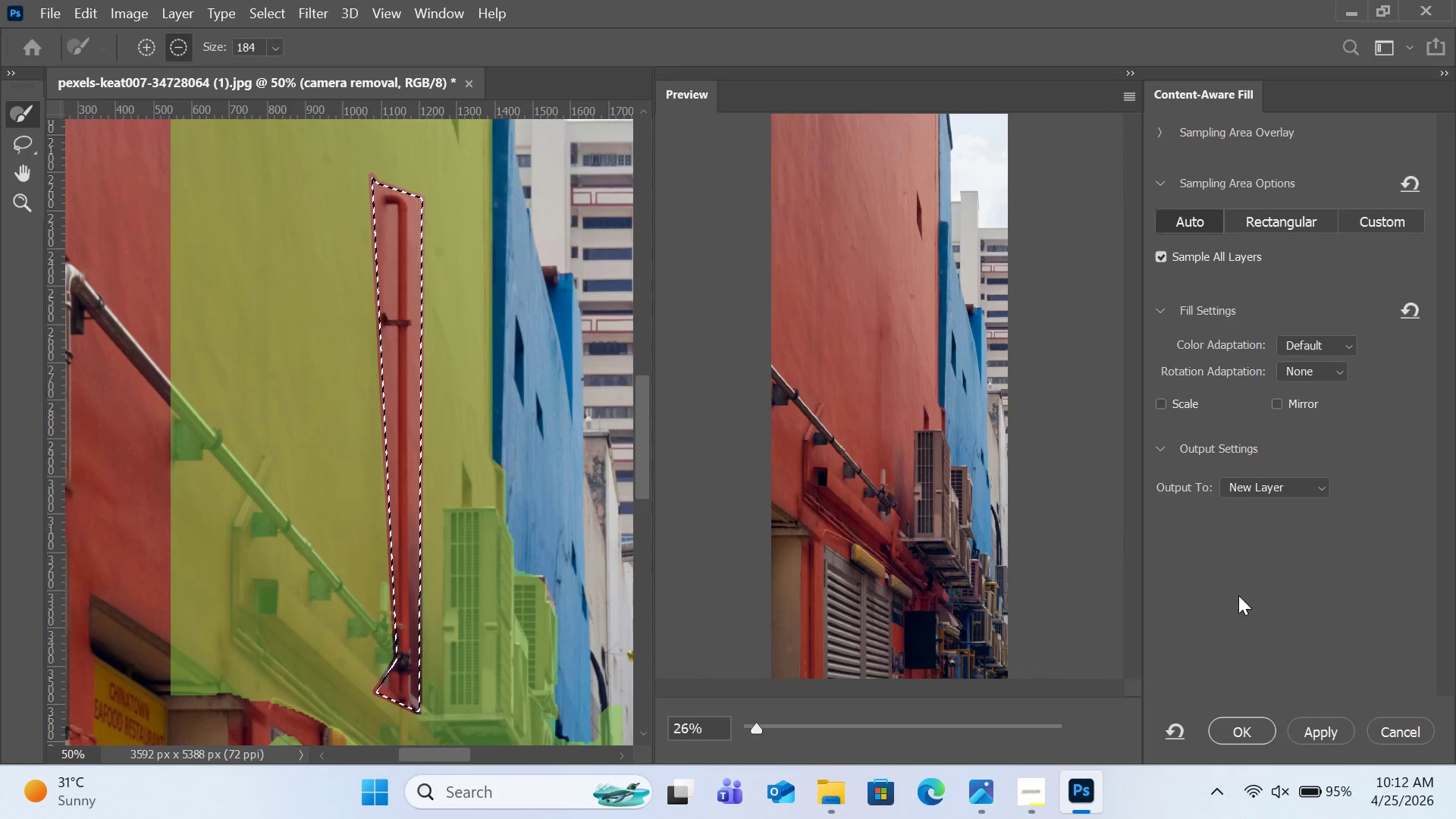 
wait(7.25)
 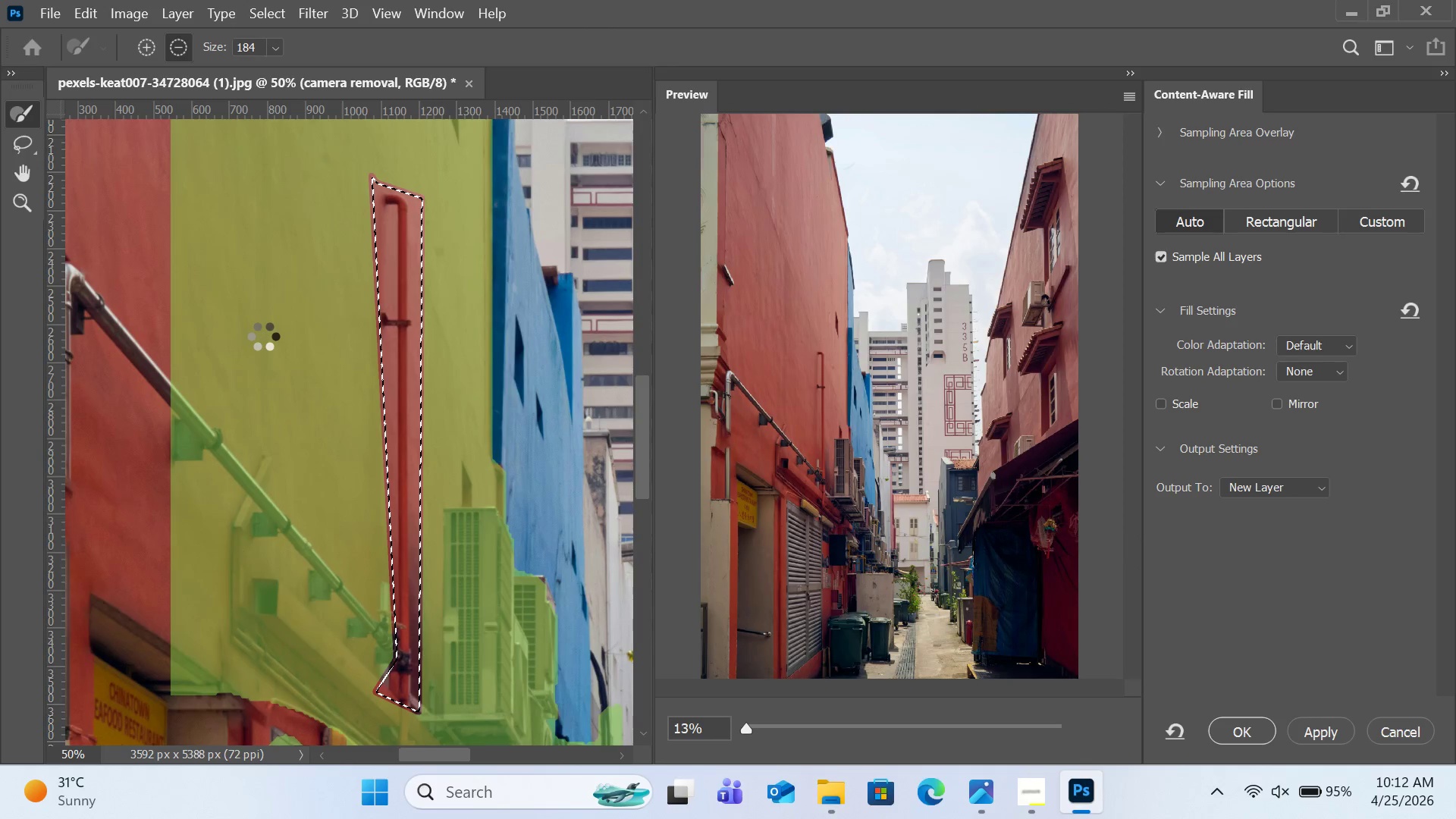 
left_click([1243, 737])
 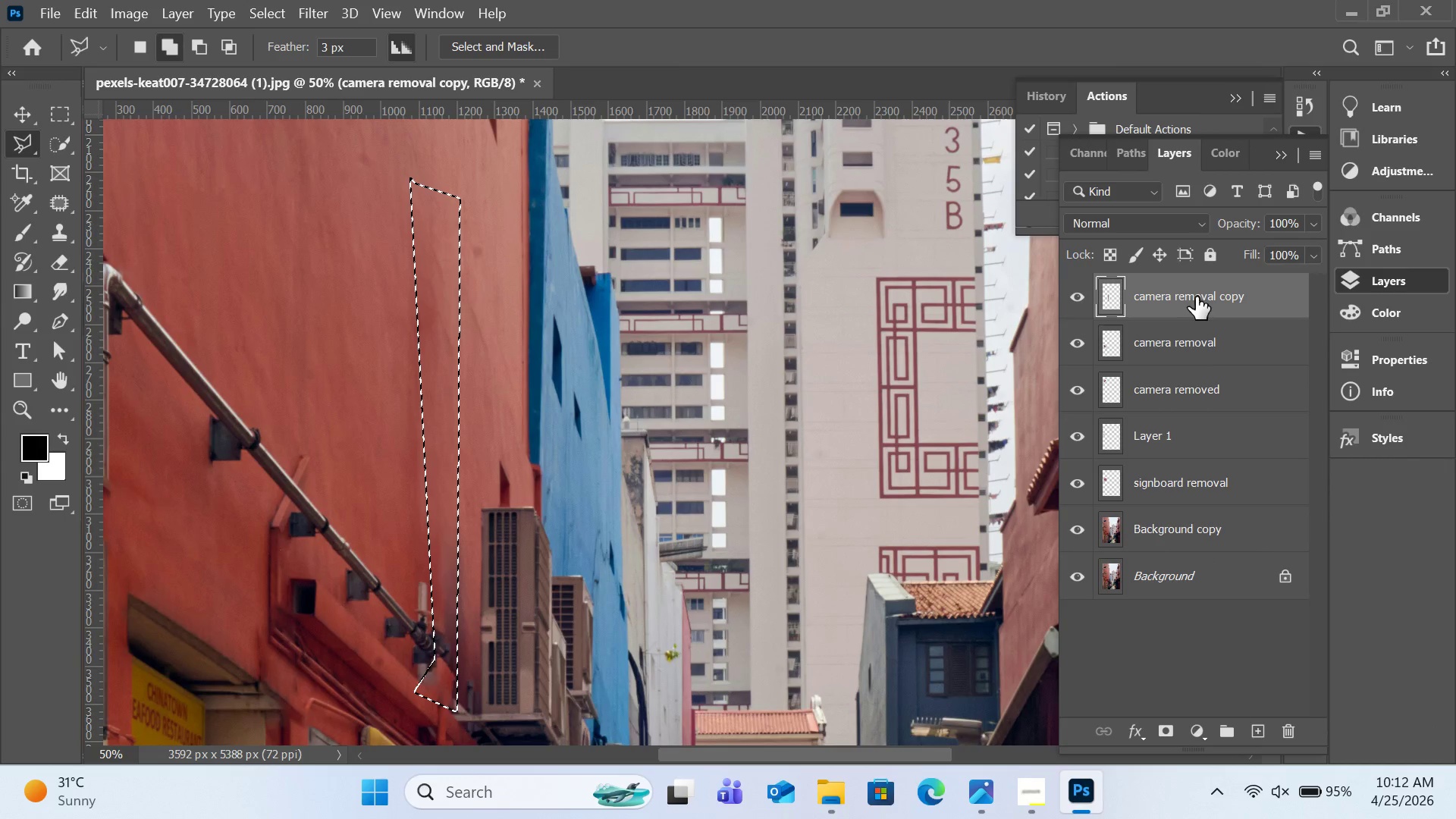 
double_click([1198, 293])
 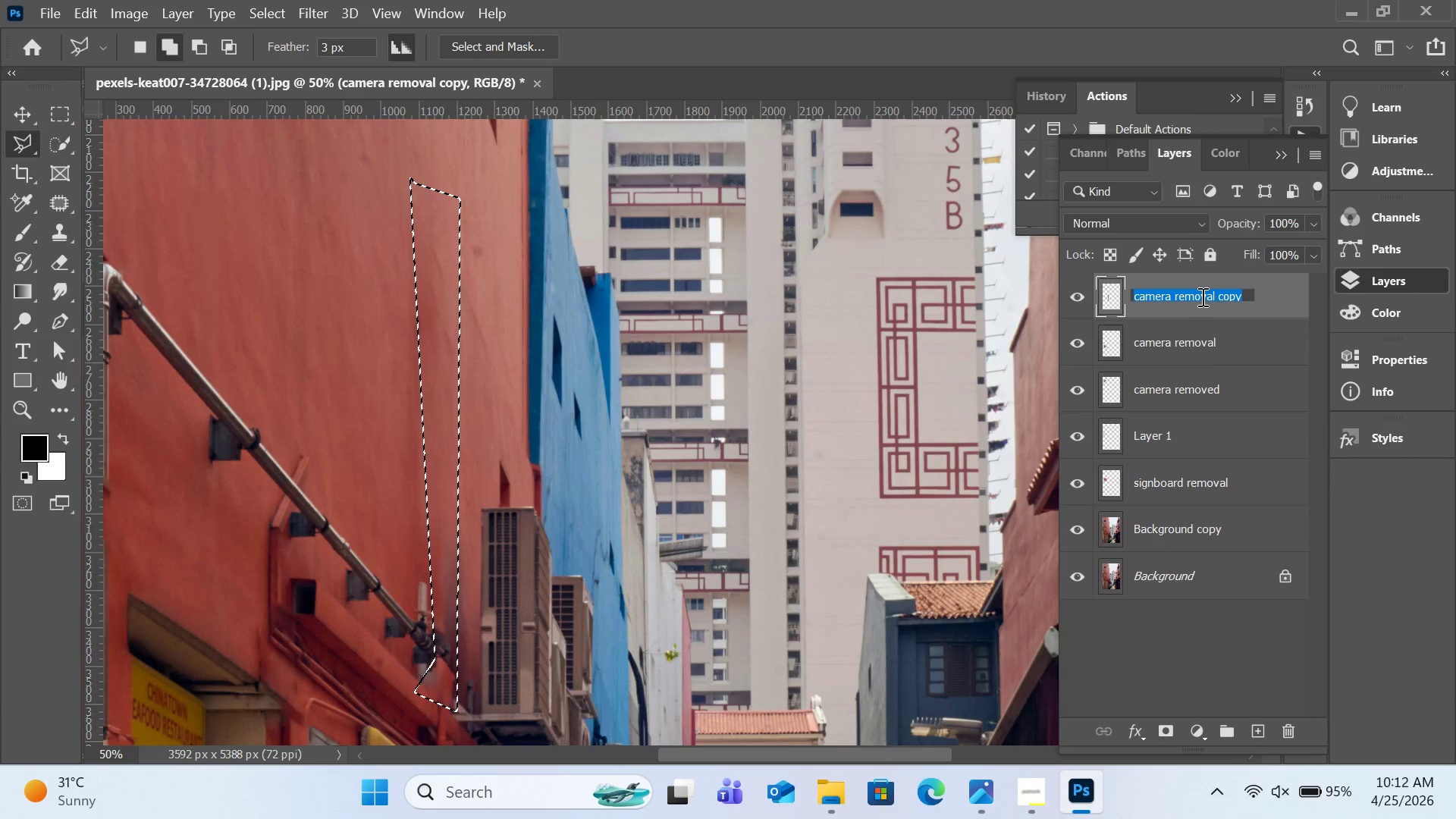 
type(pipe re,)
key(Backspace)
type(moval)
 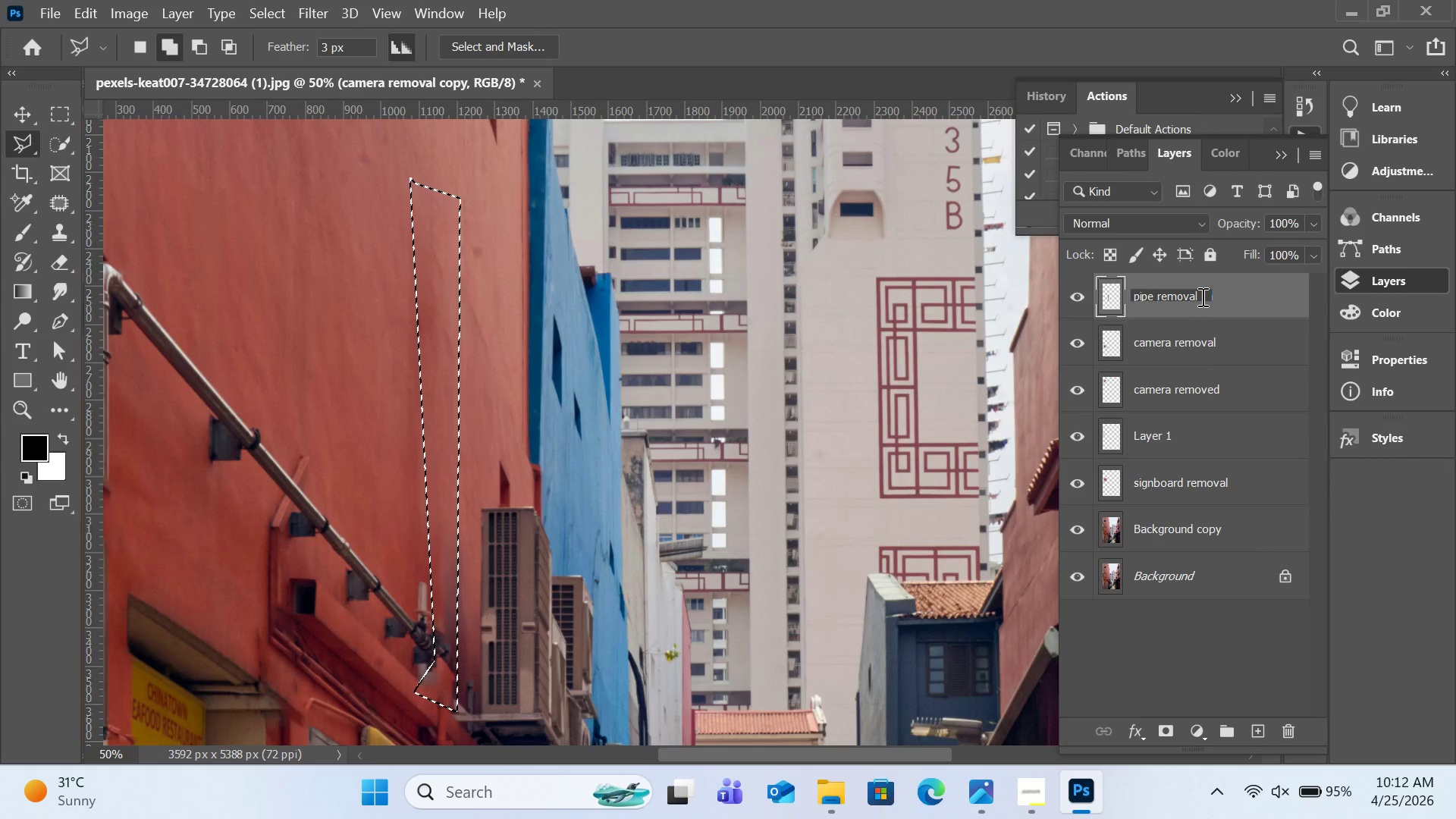 
key(Enter)
 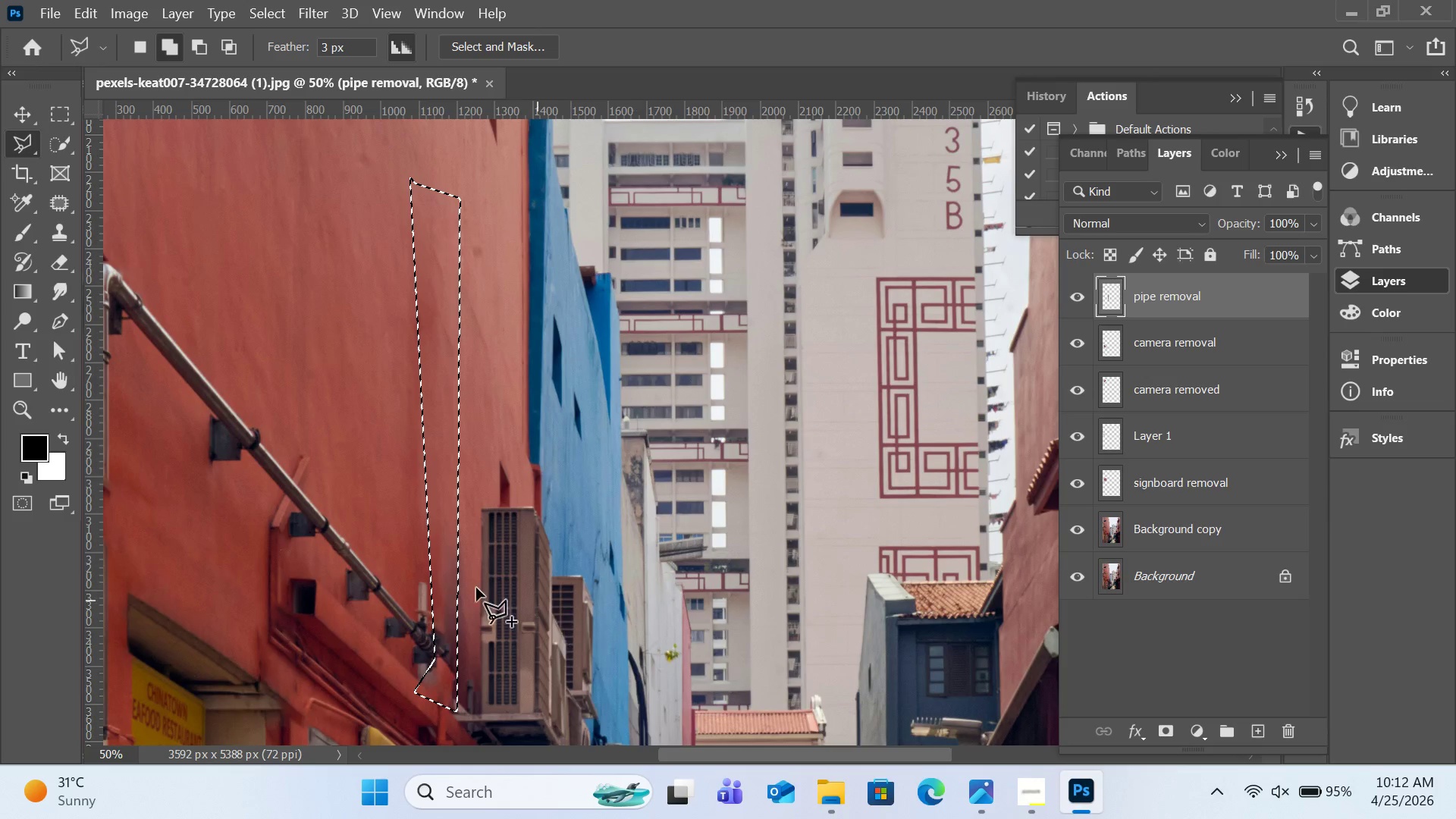 
scroll: coordinate [506, 563], scroll_direction: down, amount: 8.0
 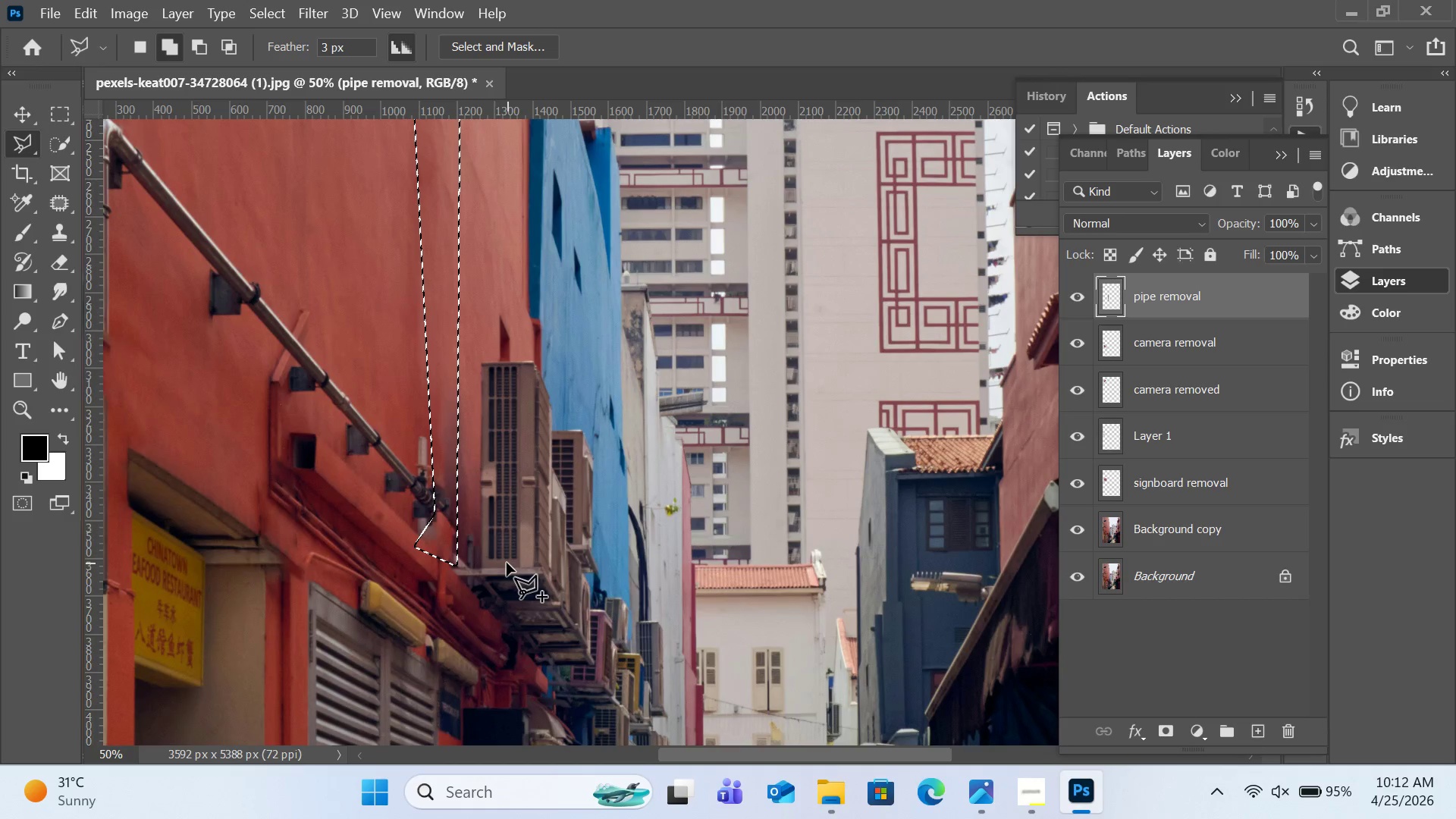 
key(Control+D)
 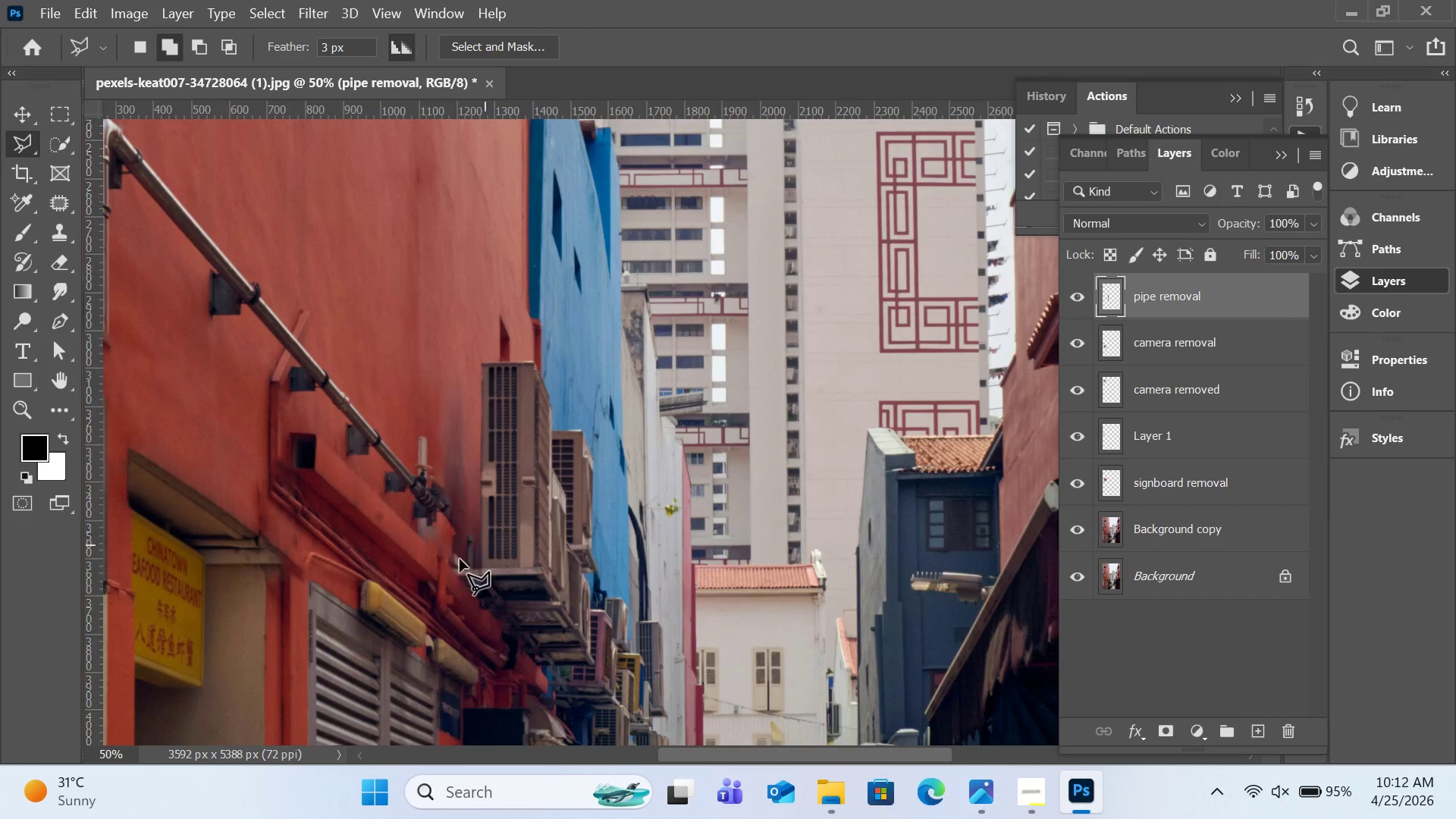 
left_click([441, 545])
 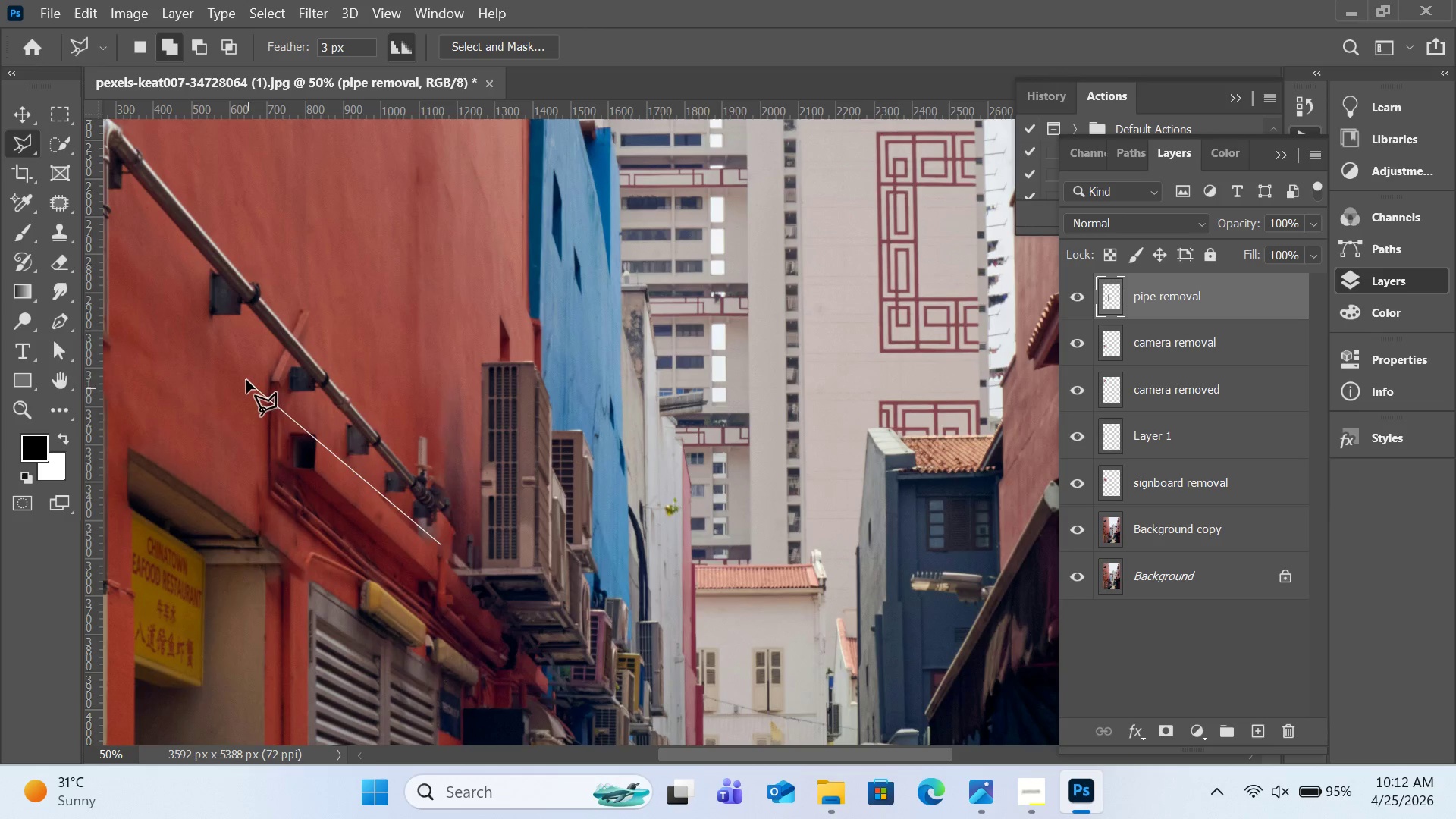 
left_click([242, 372])
 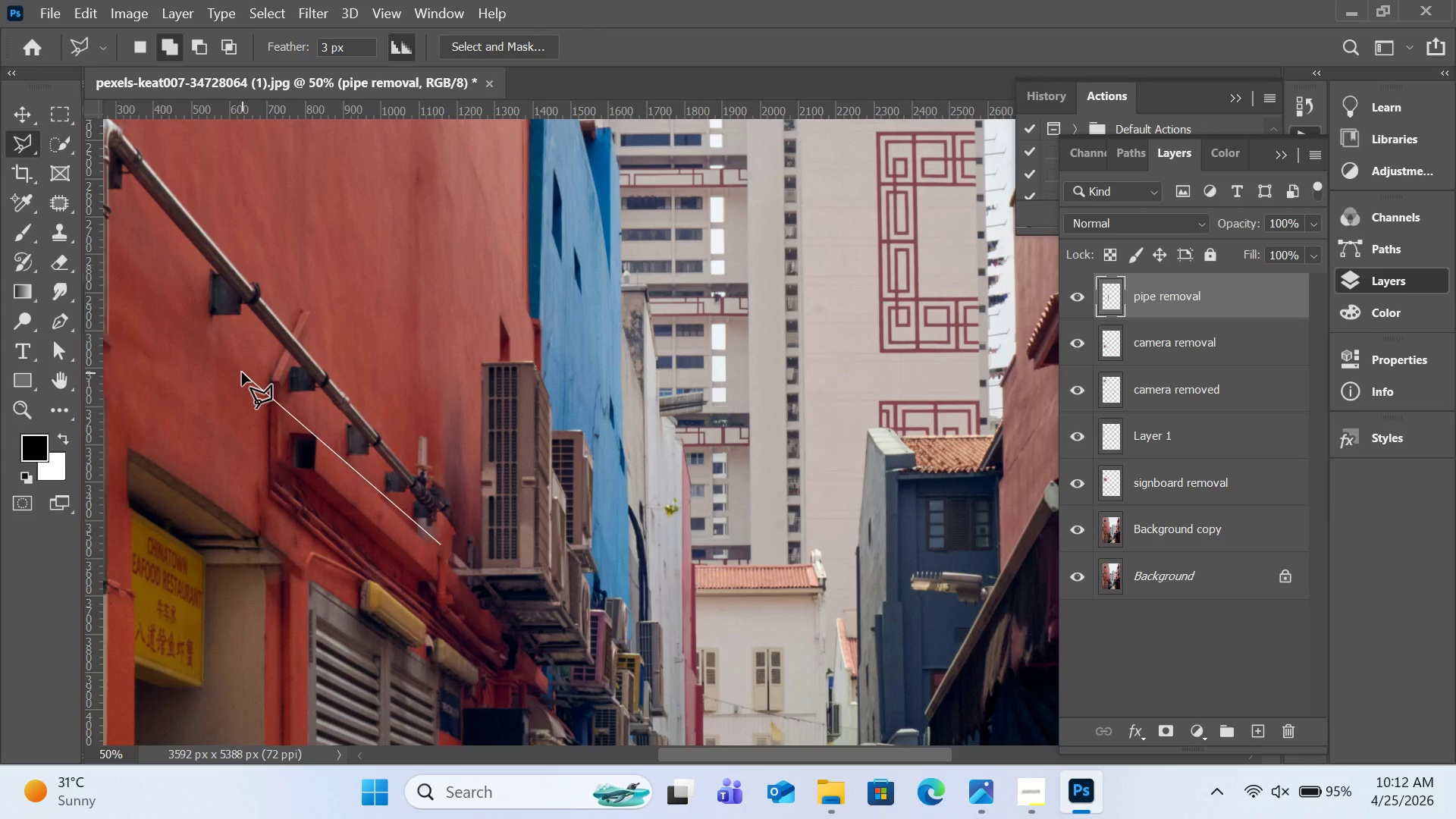 
key(H)
 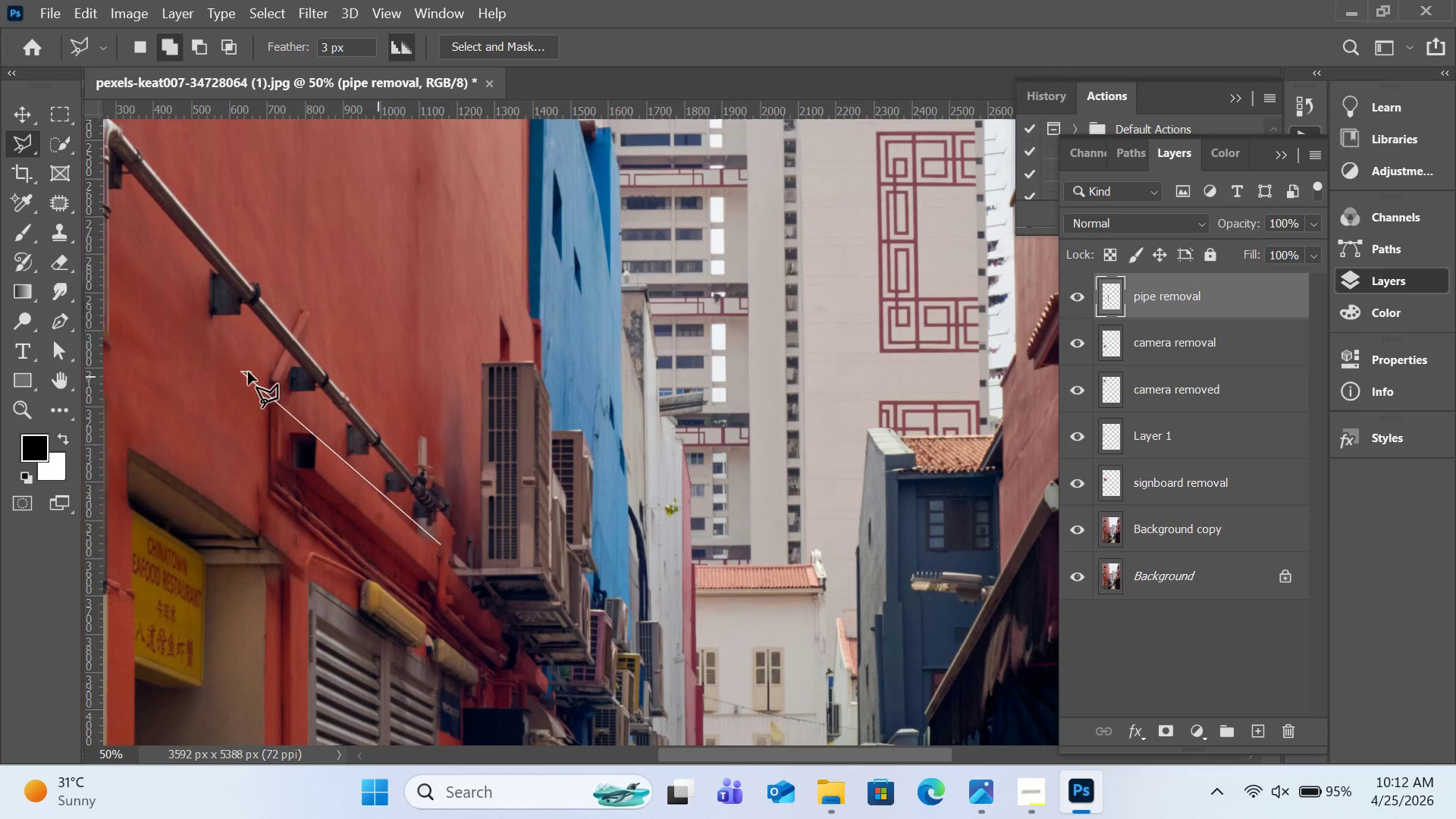 
hold_key(key=Space, duration=1.38)
 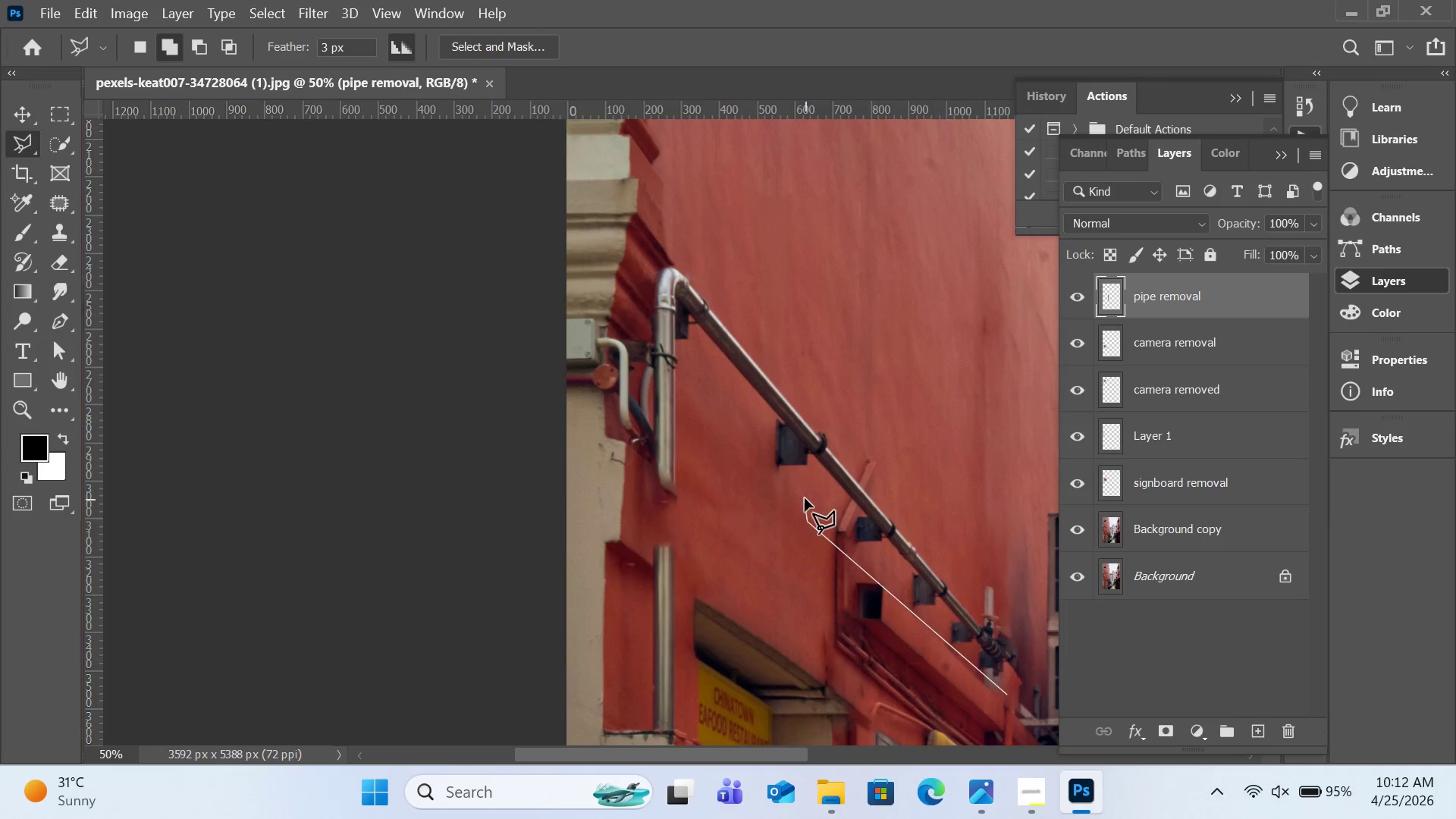 
left_click_drag(start_coordinate=[235, 372], to_coordinate=[802, 522])
 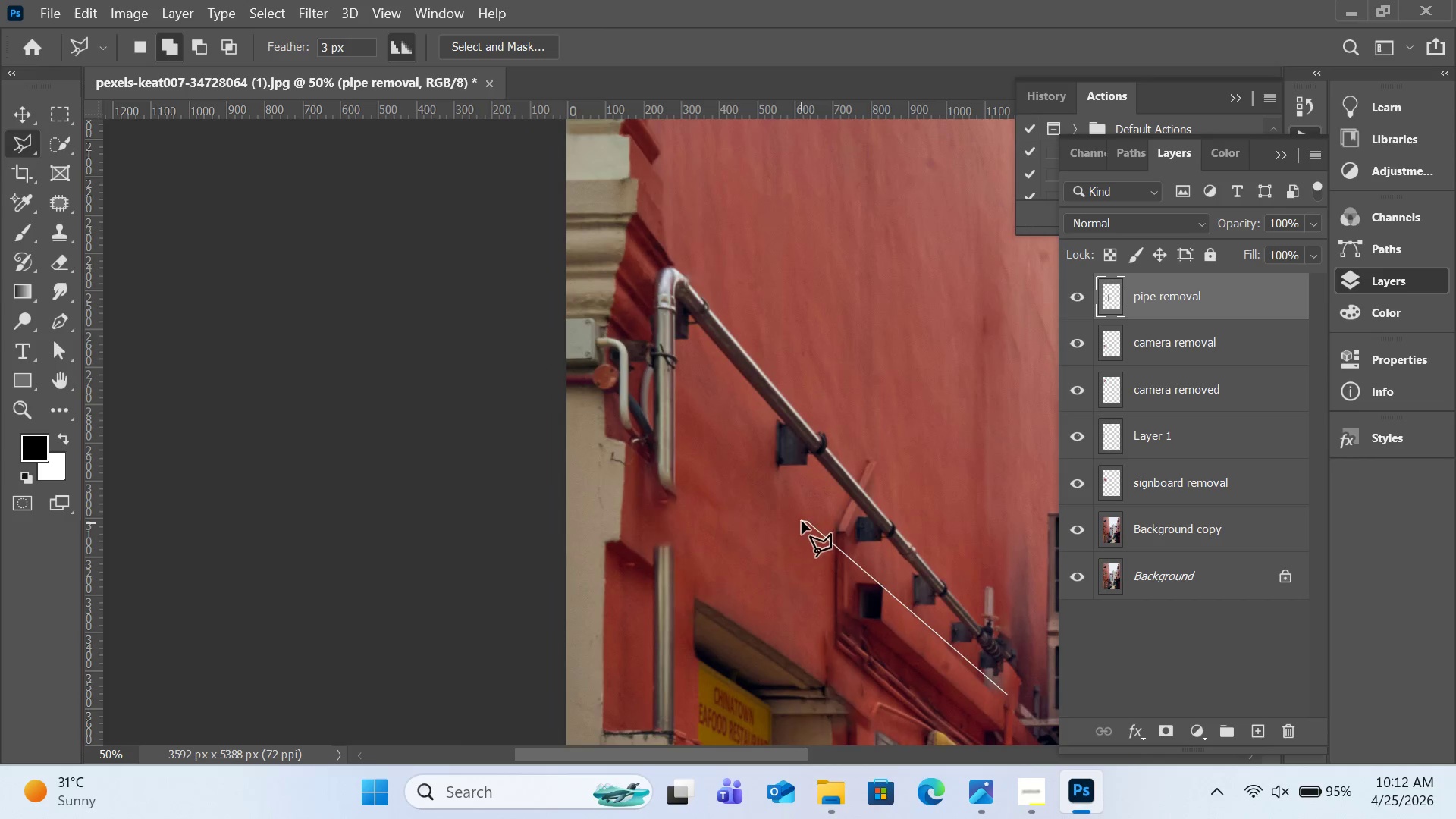 
hold_key(key=Space, duration=22.97)
 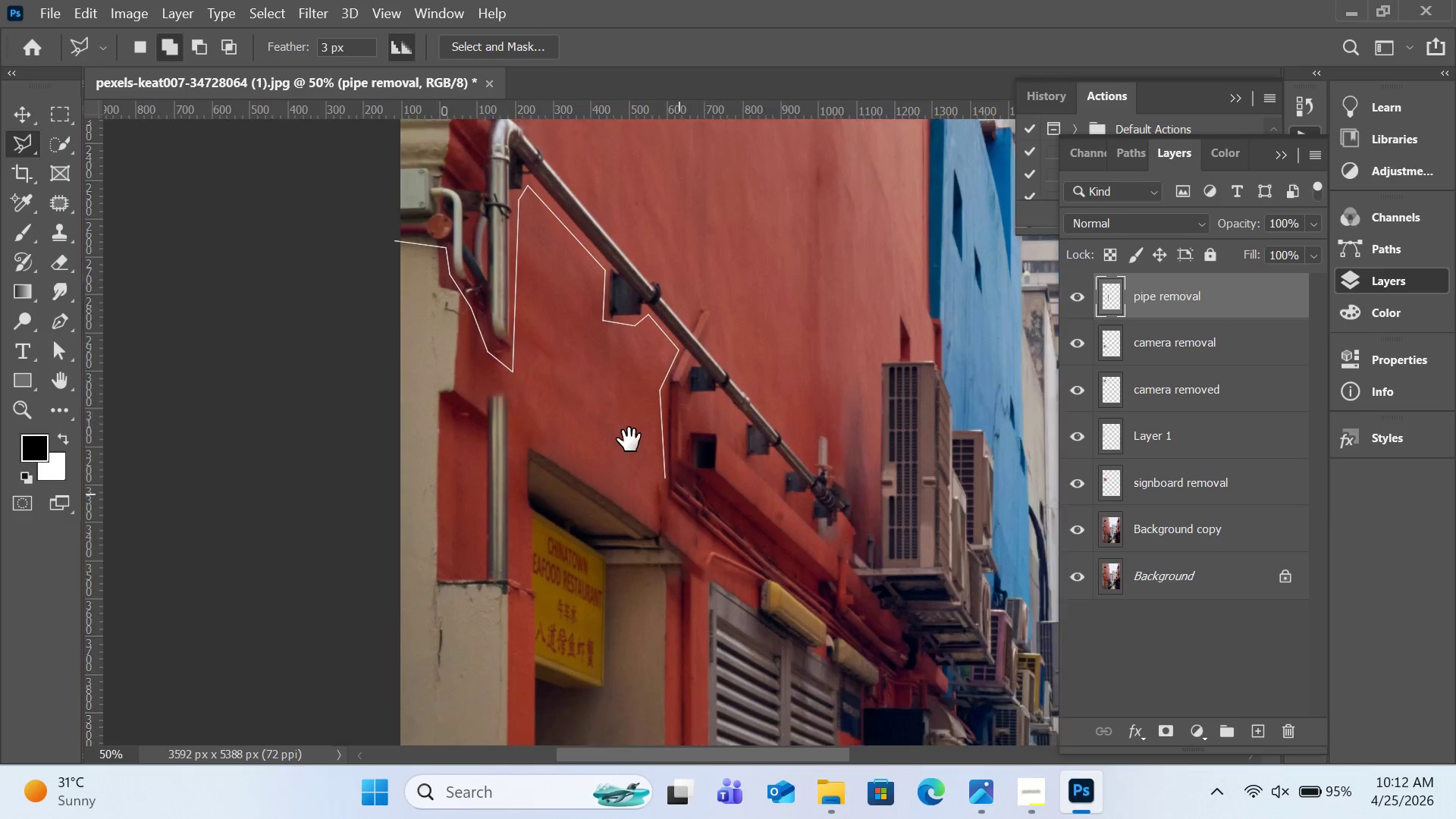 
key(Control+D)
 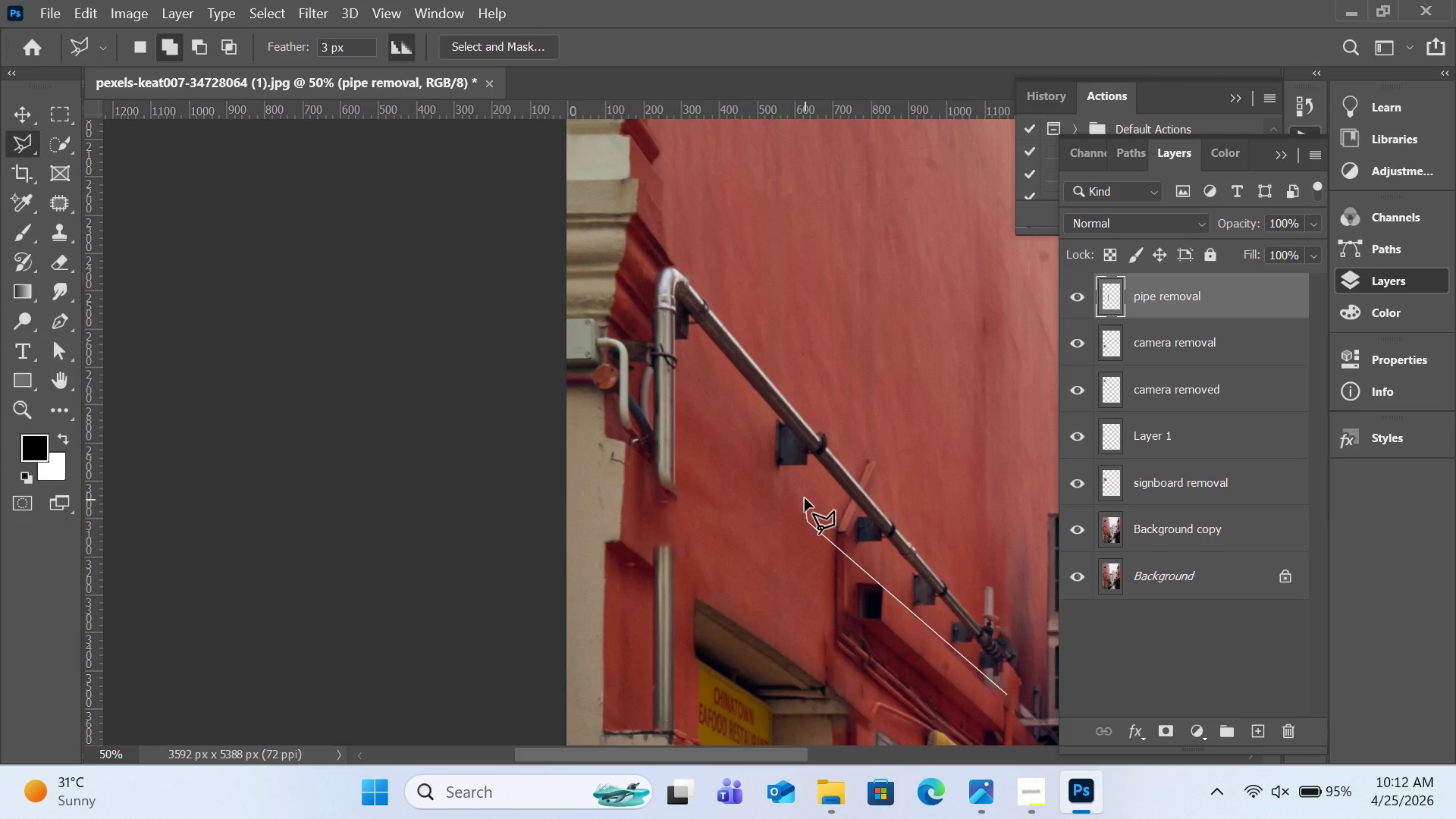 
key(Escape)
 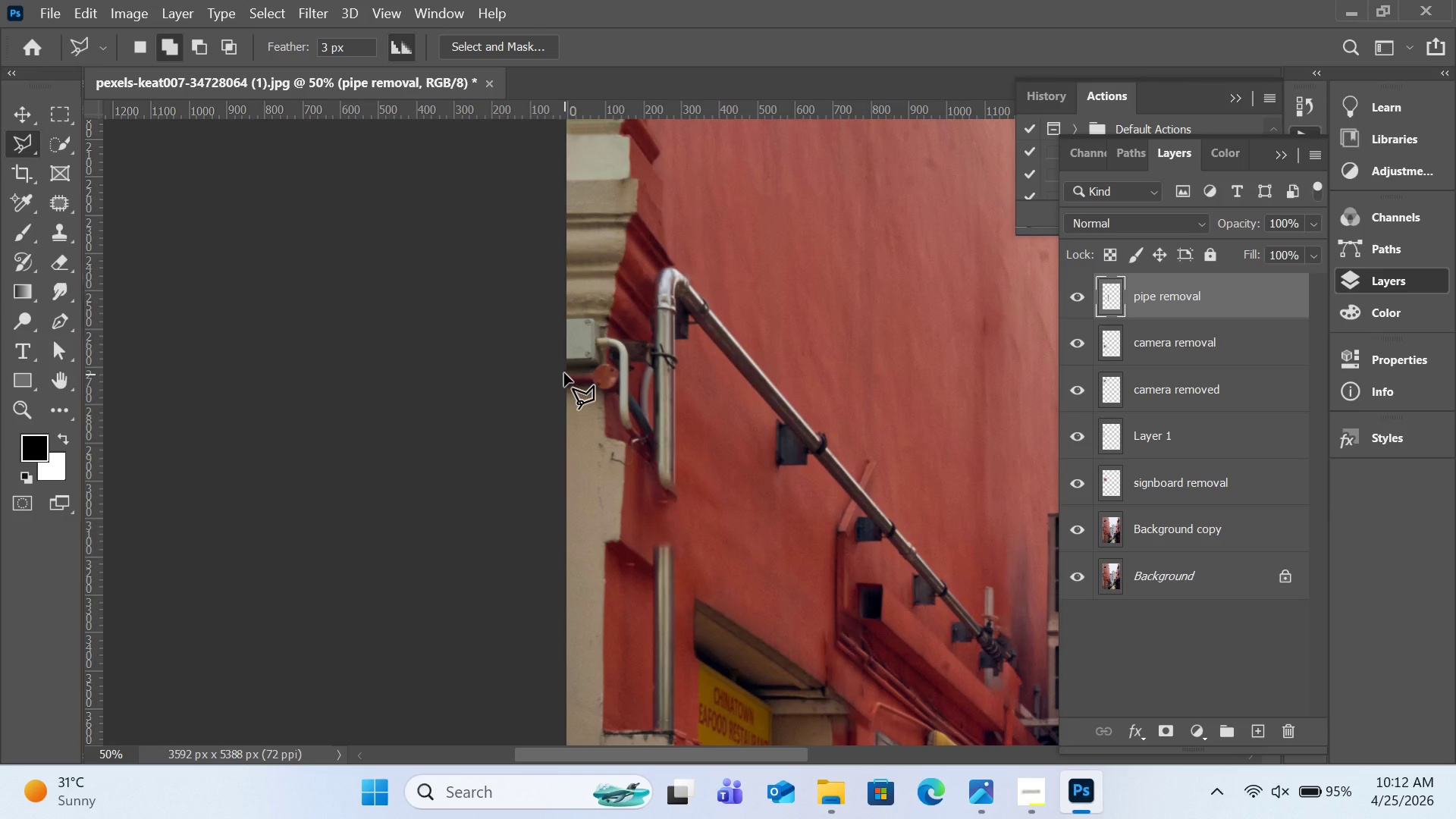 
left_click([562, 392])
 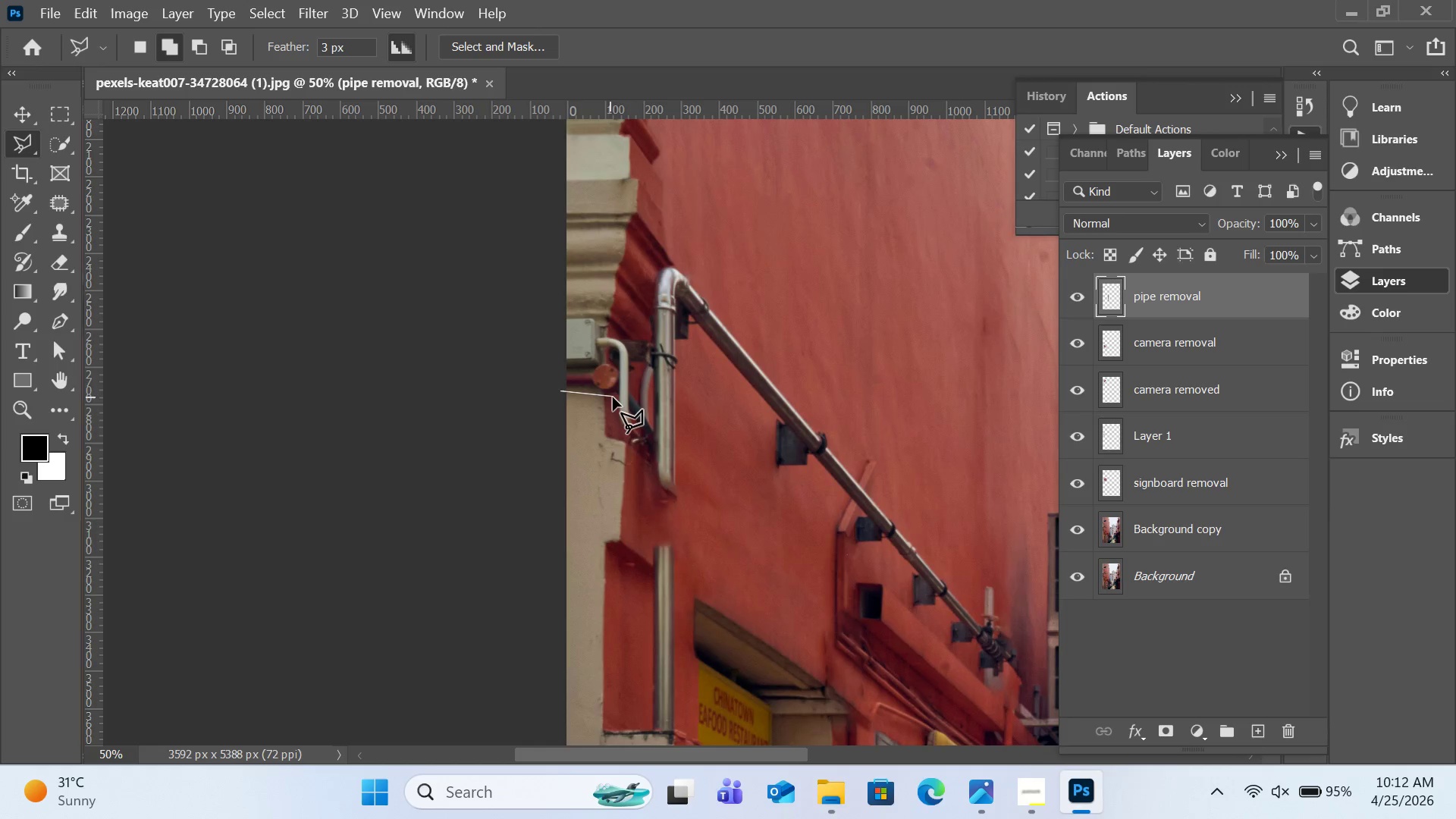 
left_click([613, 399])
 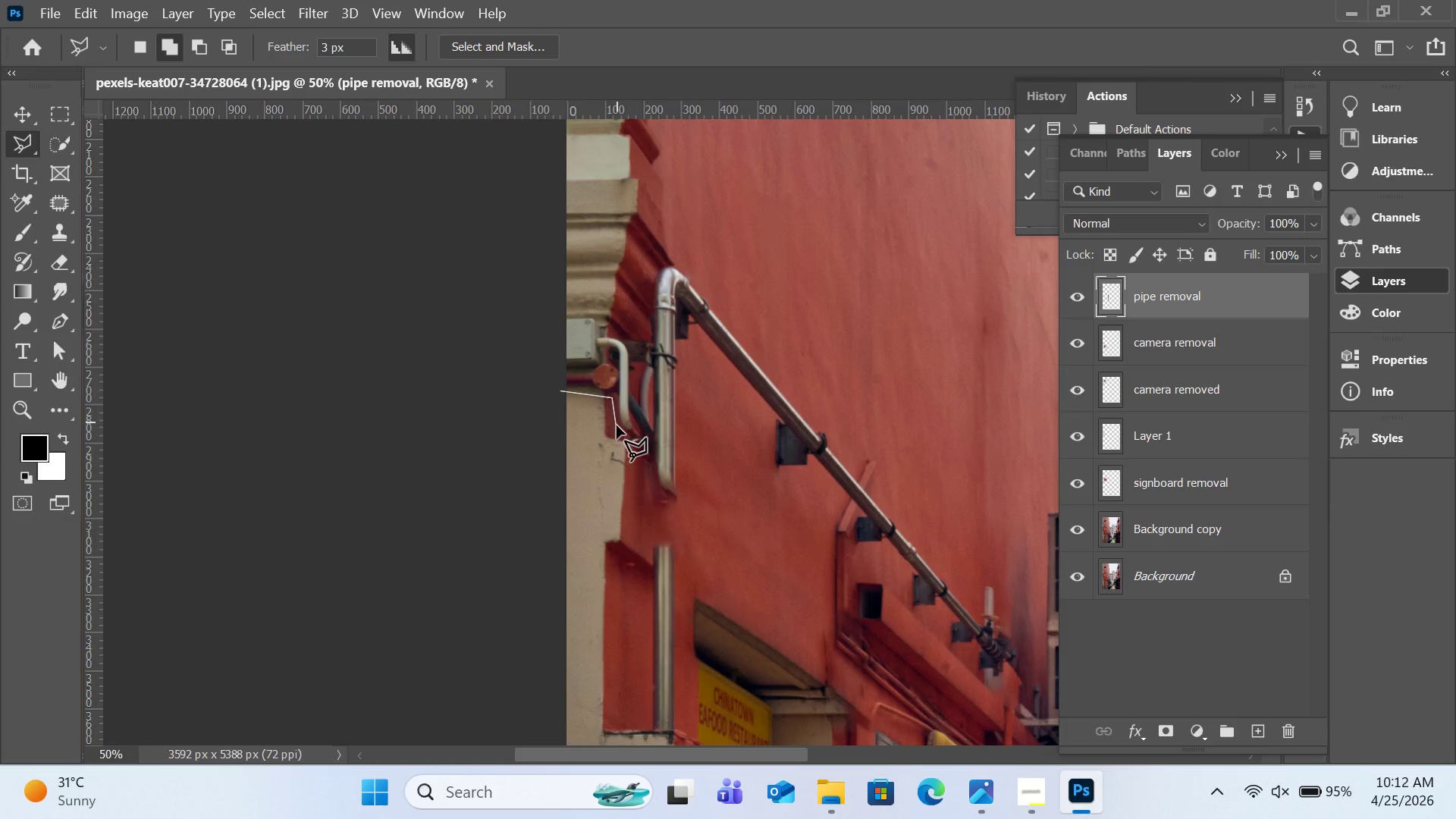 
left_click([617, 425])
 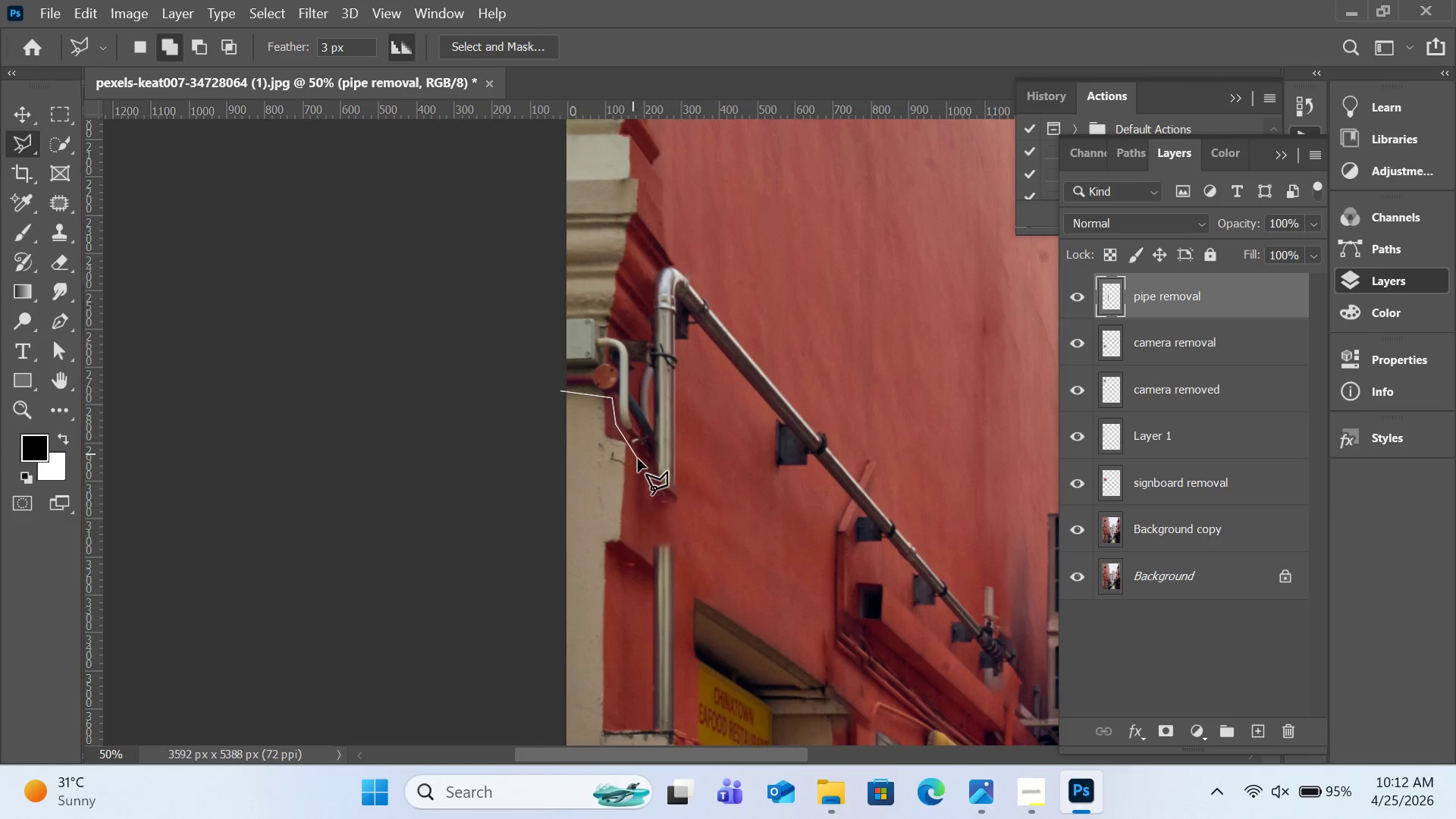 
left_click([638, 459])
 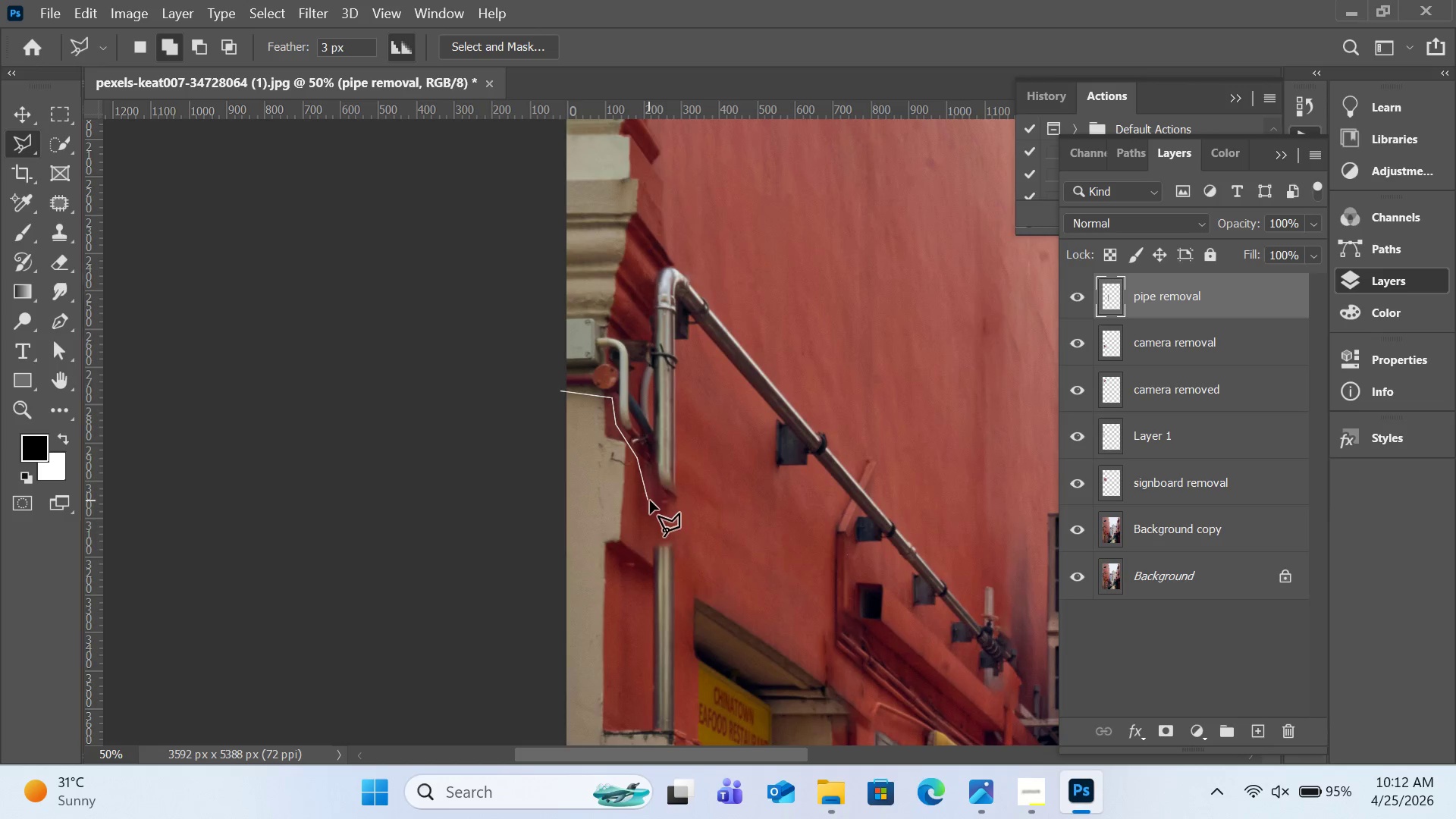 
left_click([654, 503])
 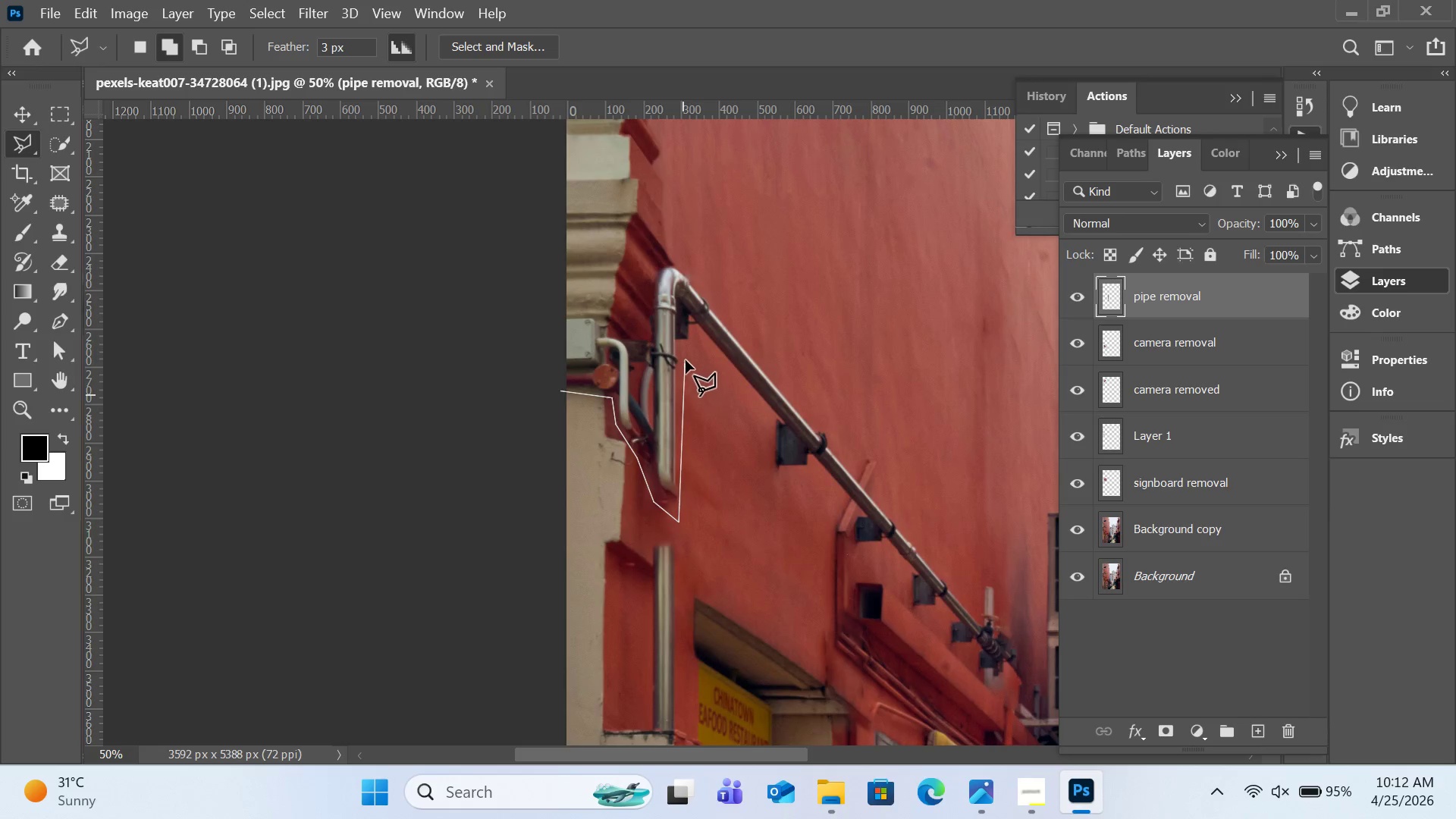 
left_click([686, 351])
 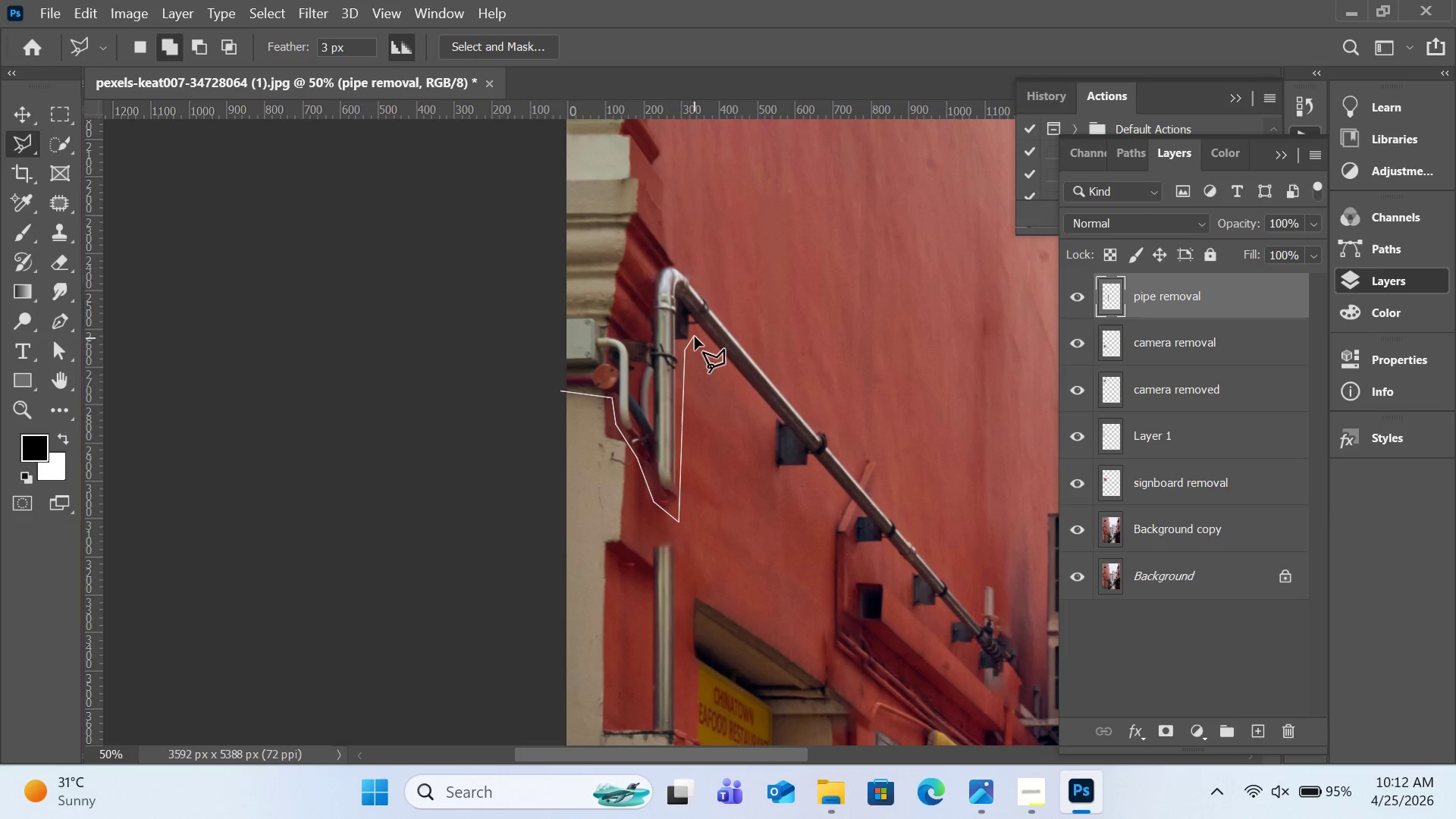 
left_click([695, 337])
 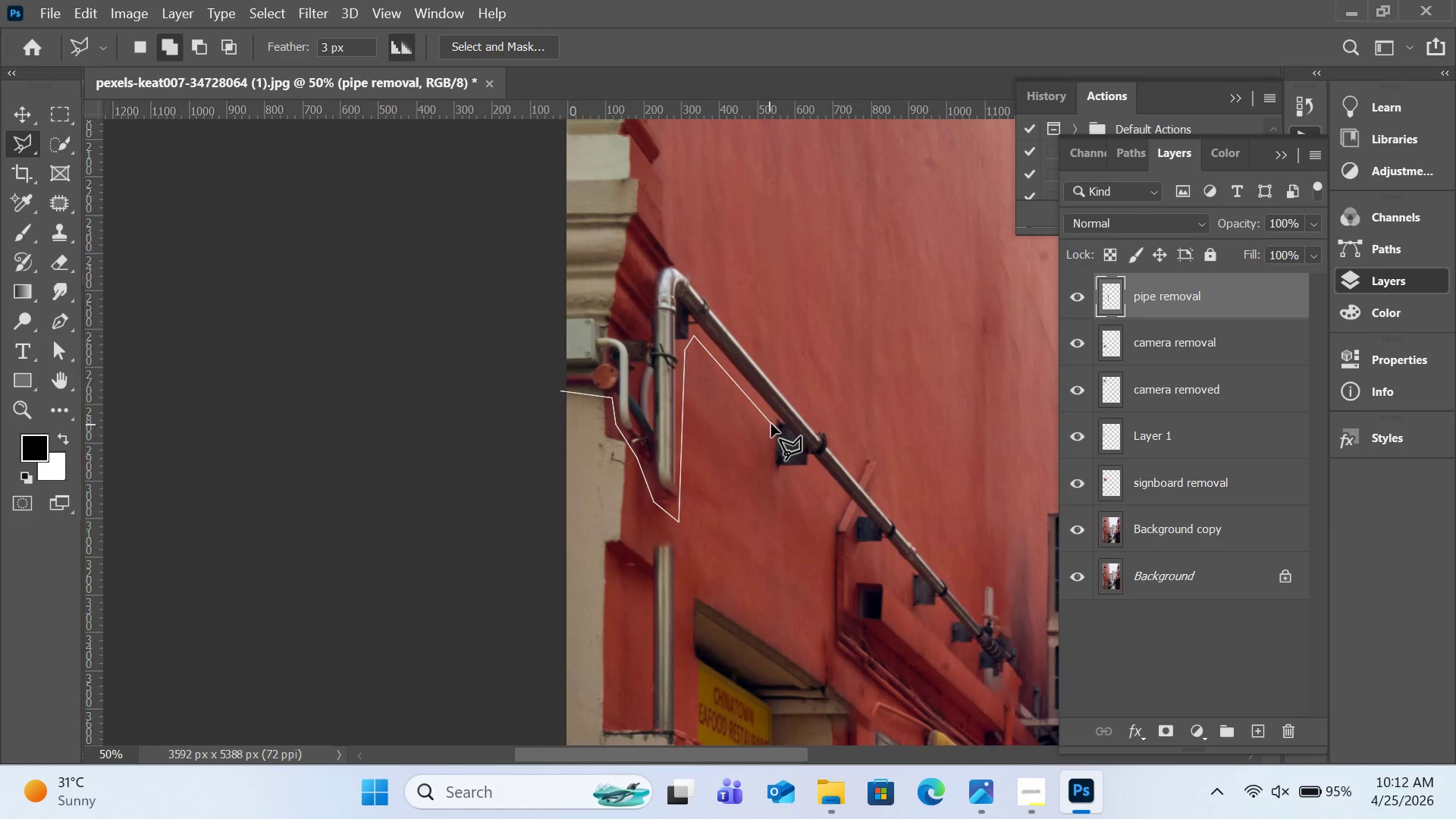 
left_click([772, 422])
 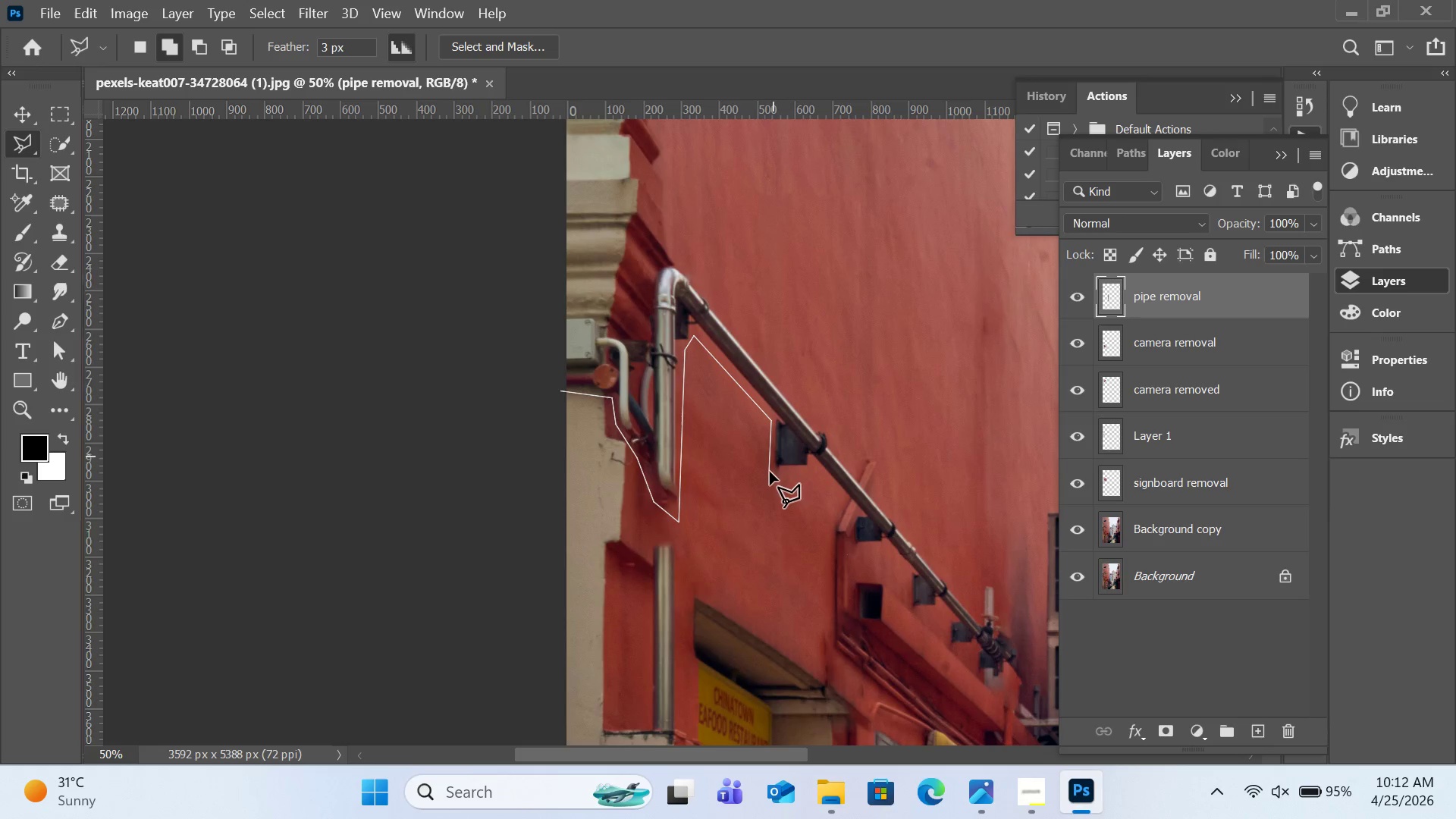 
left_click([770, 472])
 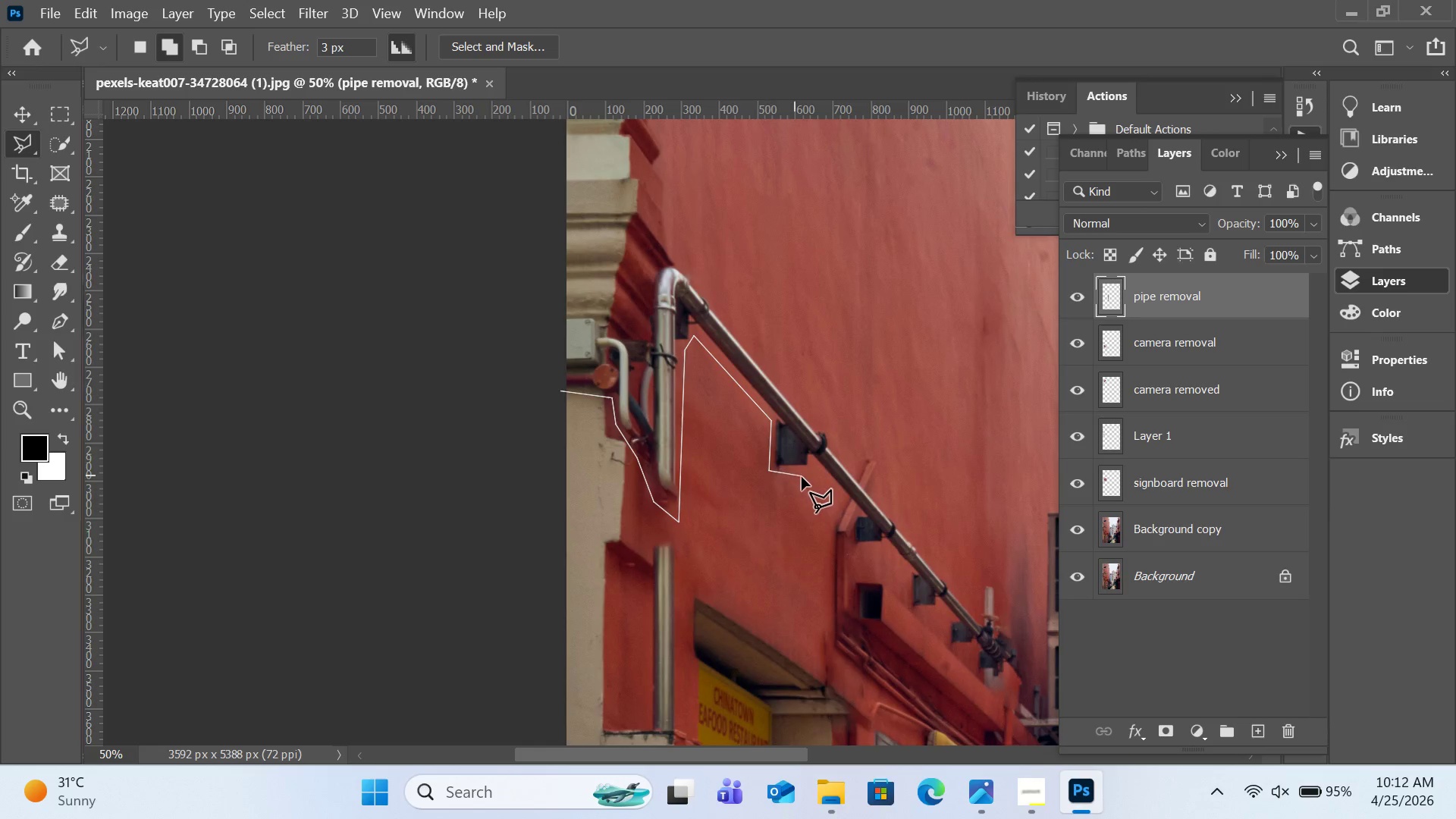 
left_click([802, 477])
 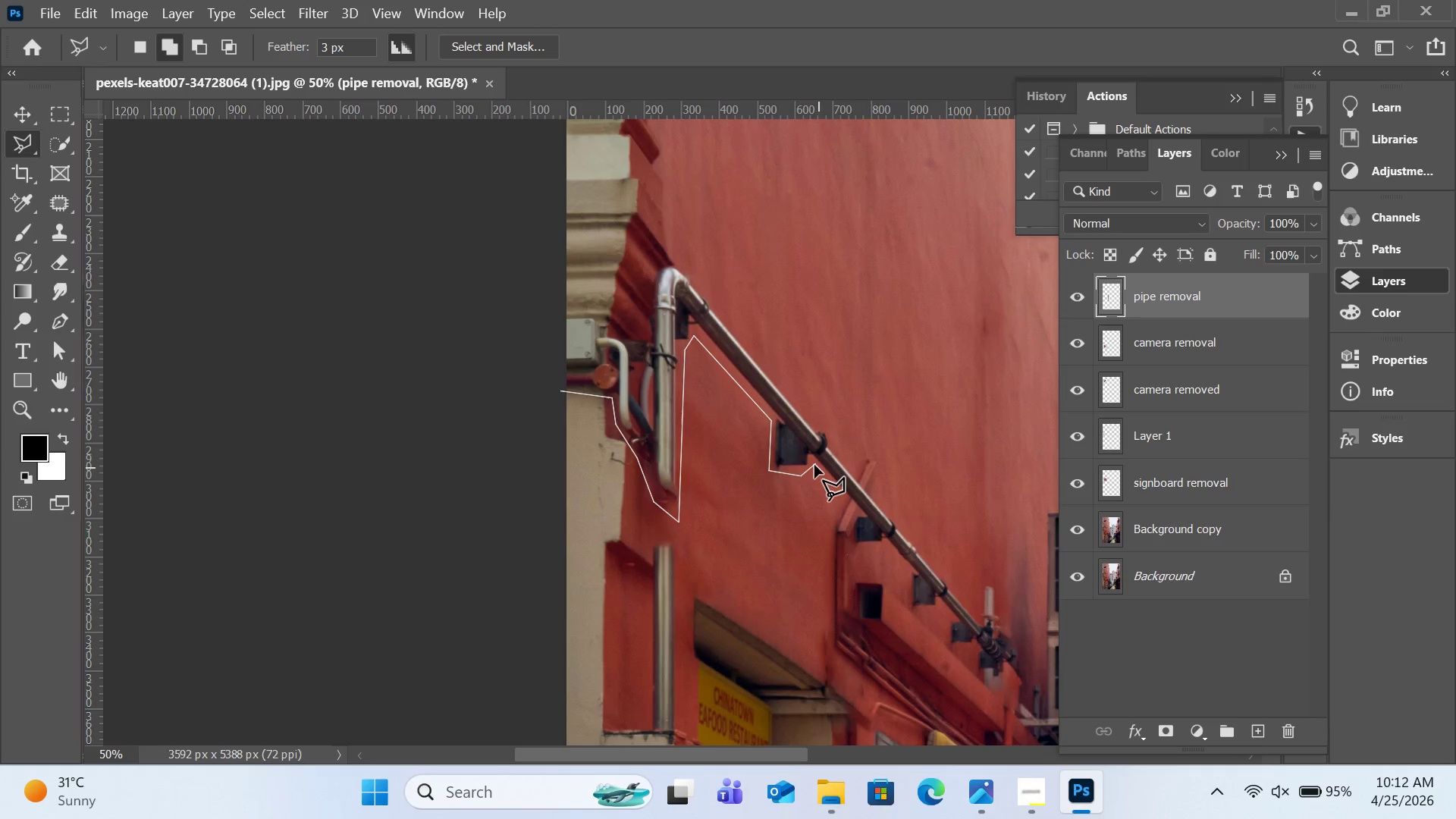 
left_click([815, 466])
 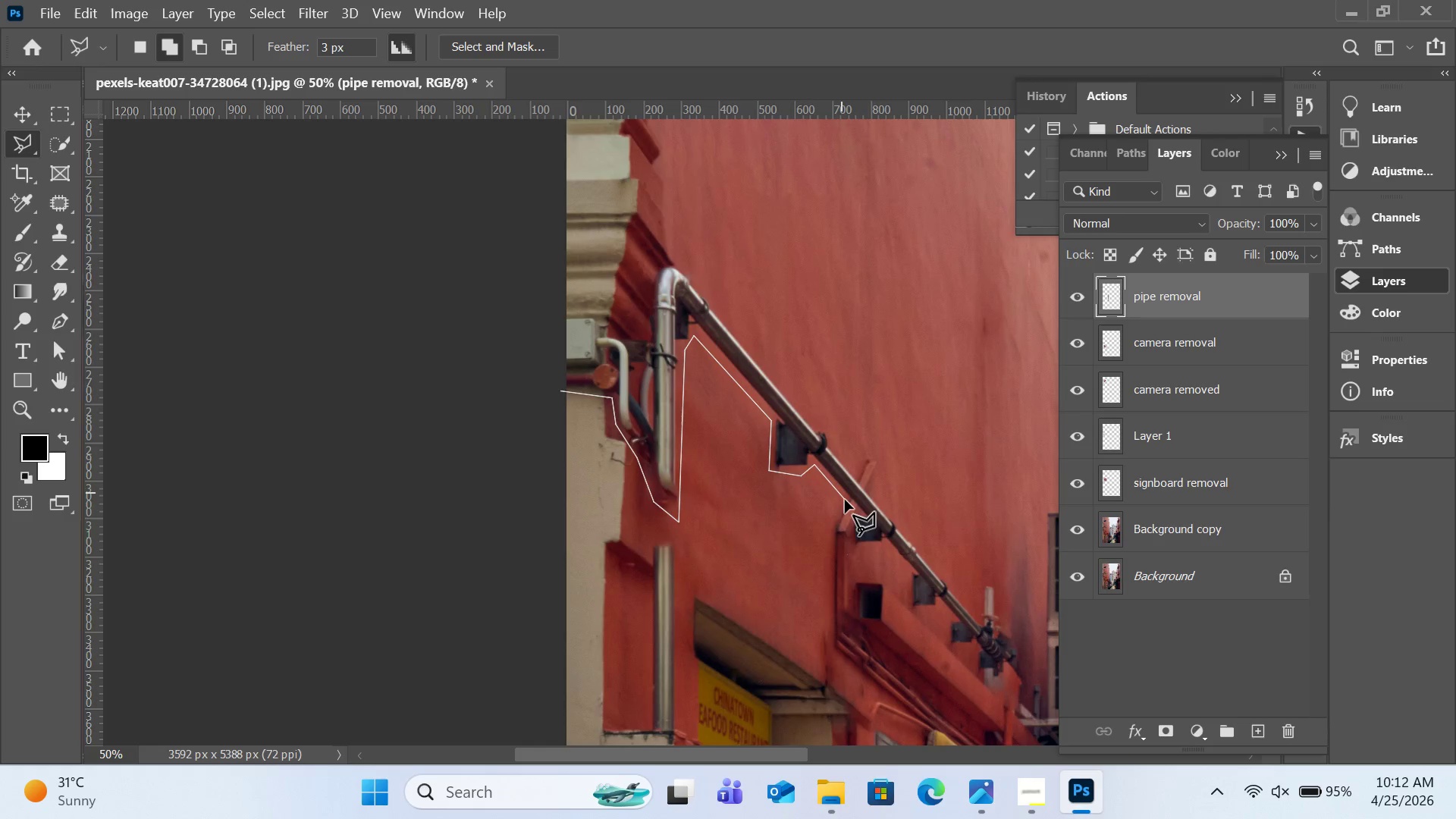 
left_click([846, 501])
 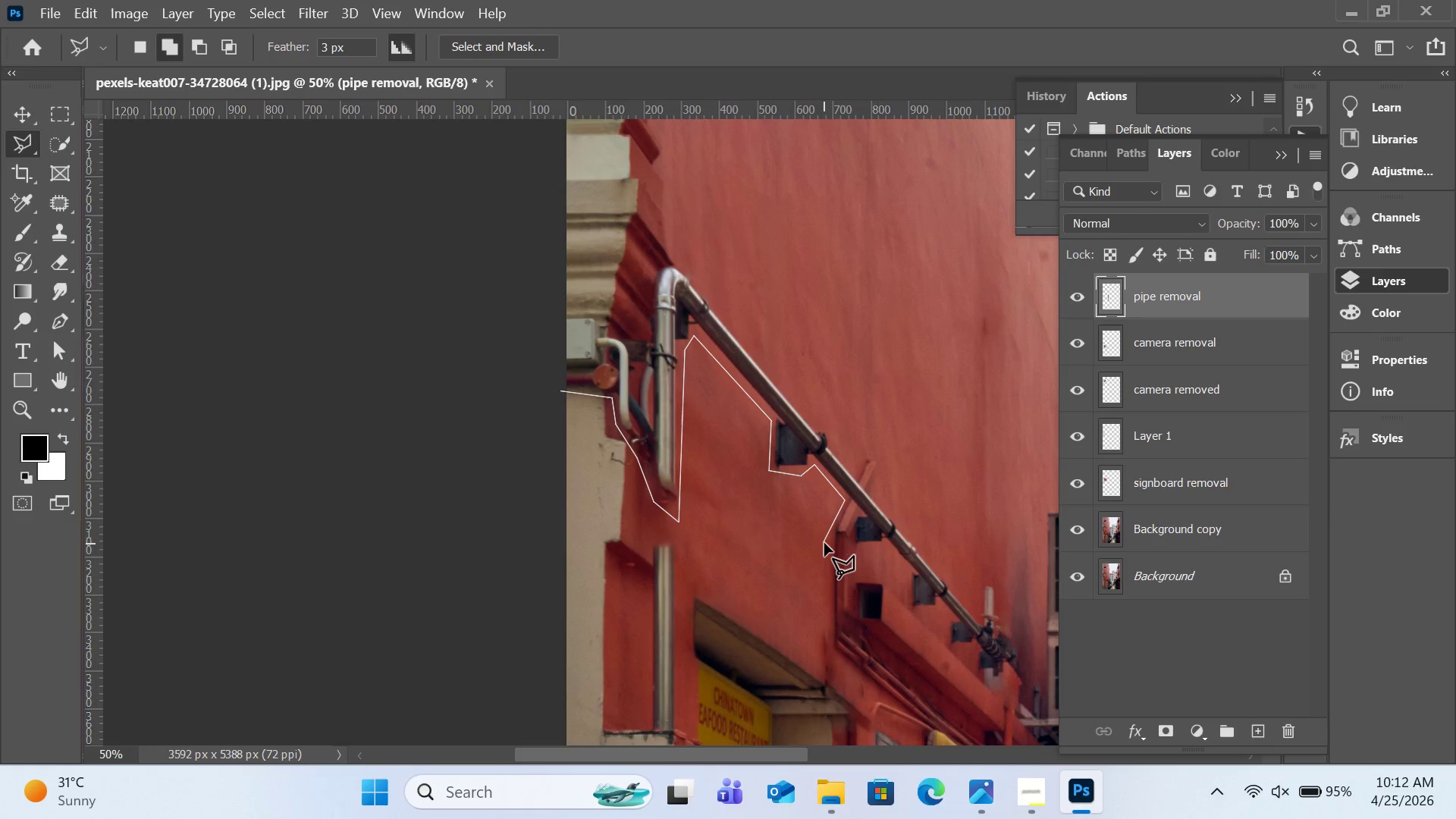 
left_click([827, 541])
 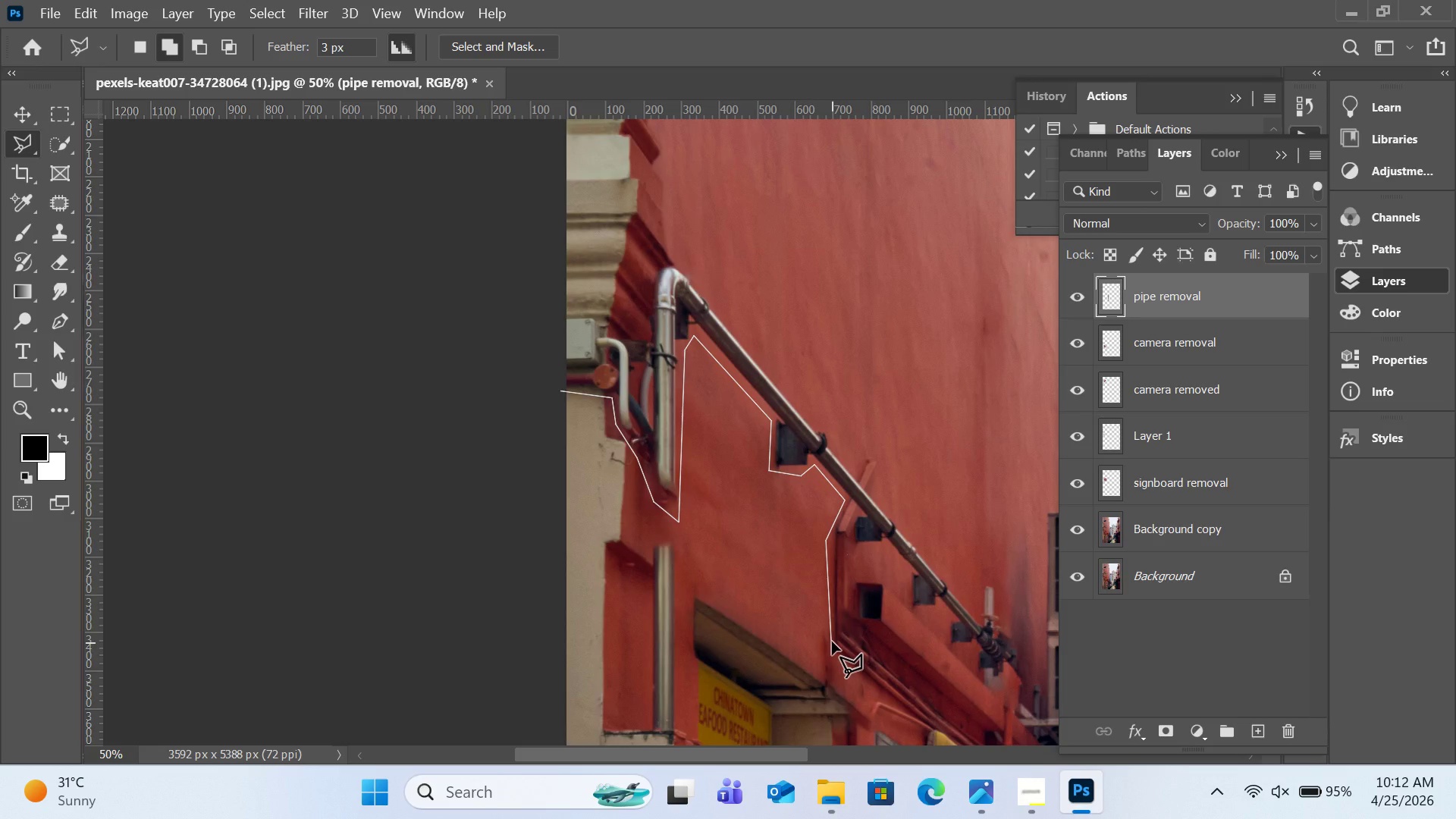 
key(H)
 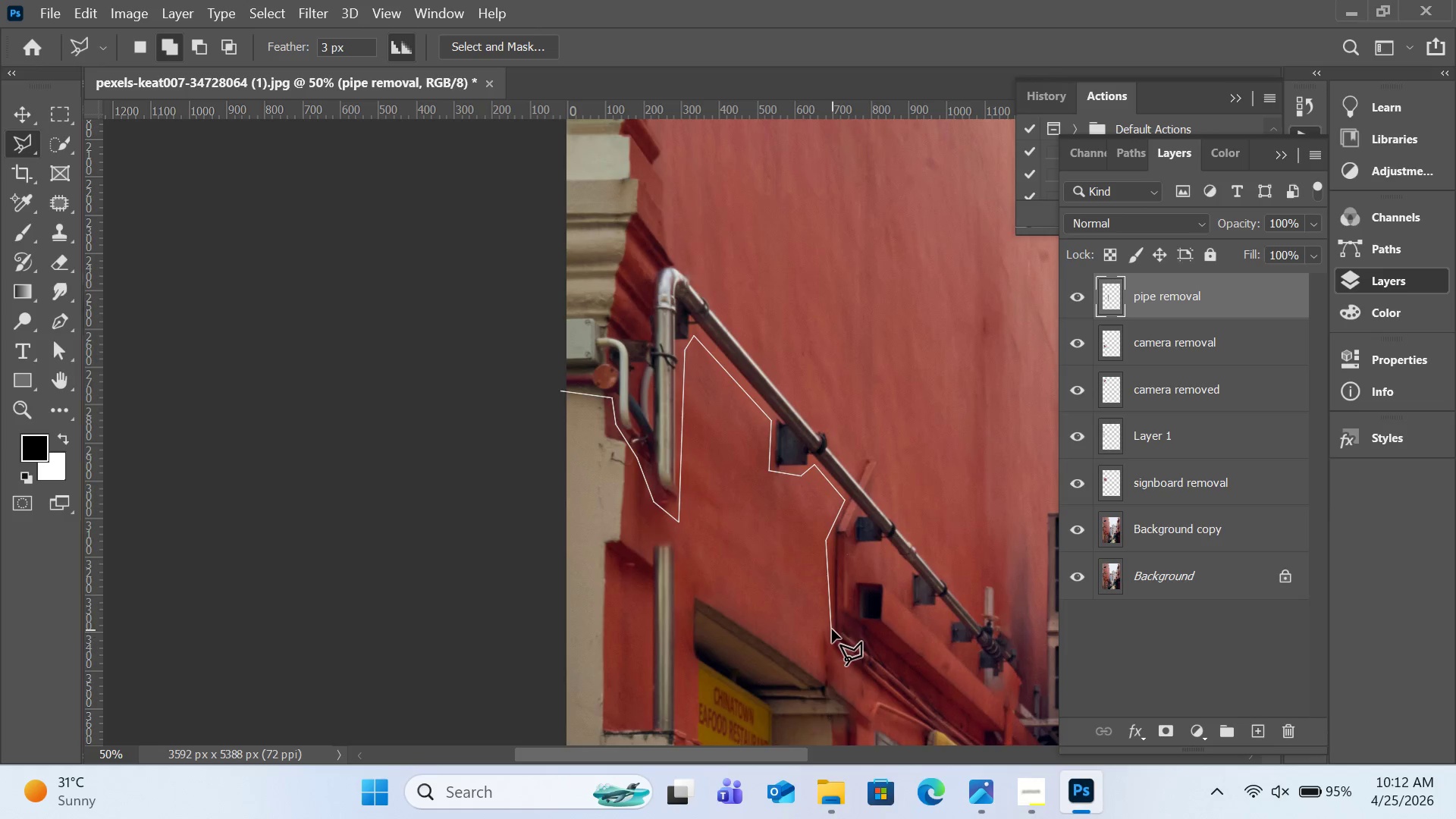 
hold_key(key=Space, duration=1.52)
 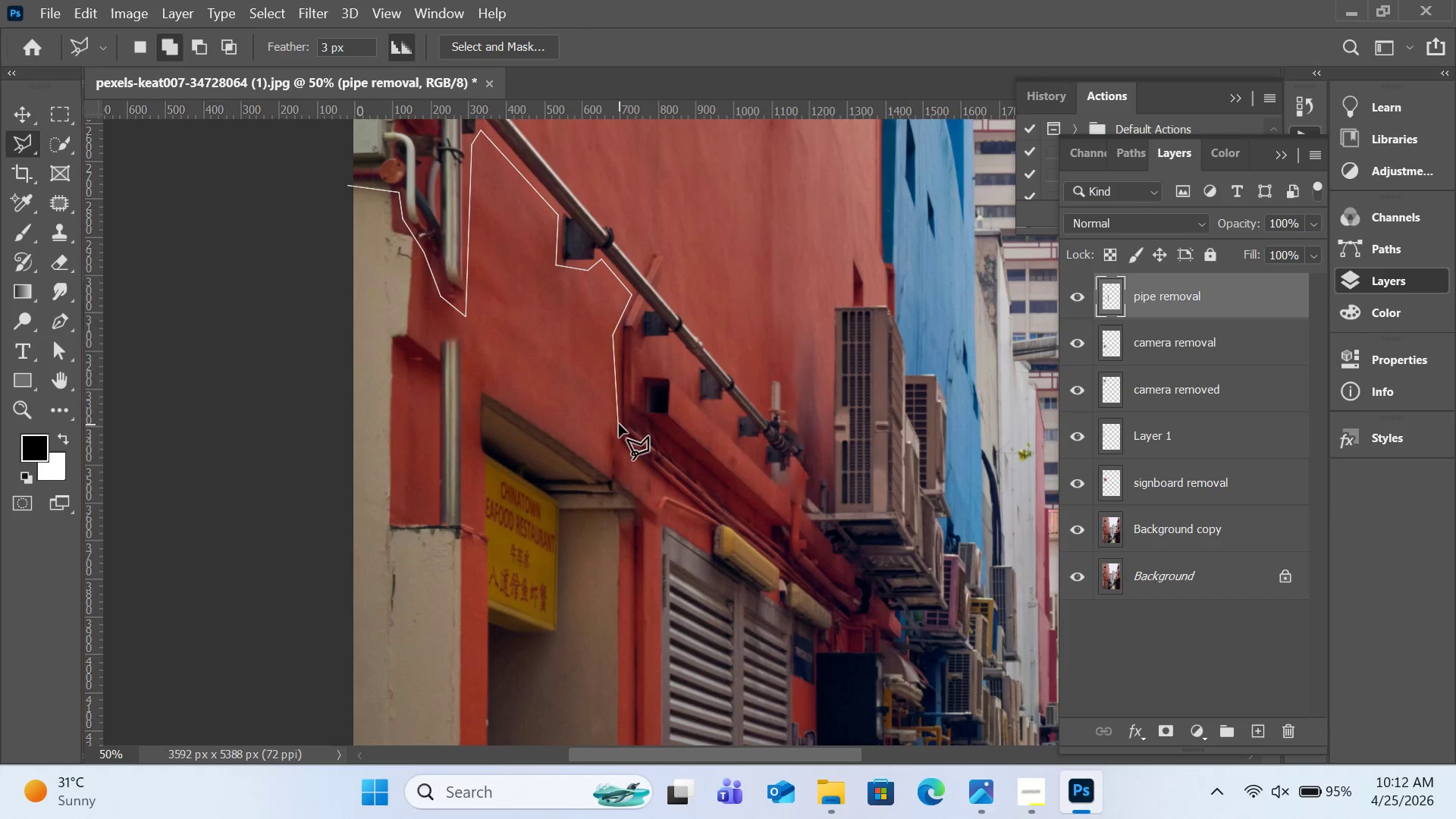 
left_click_drag(start_coordinate=[832, 629], to_coordinate=[619, 424])
 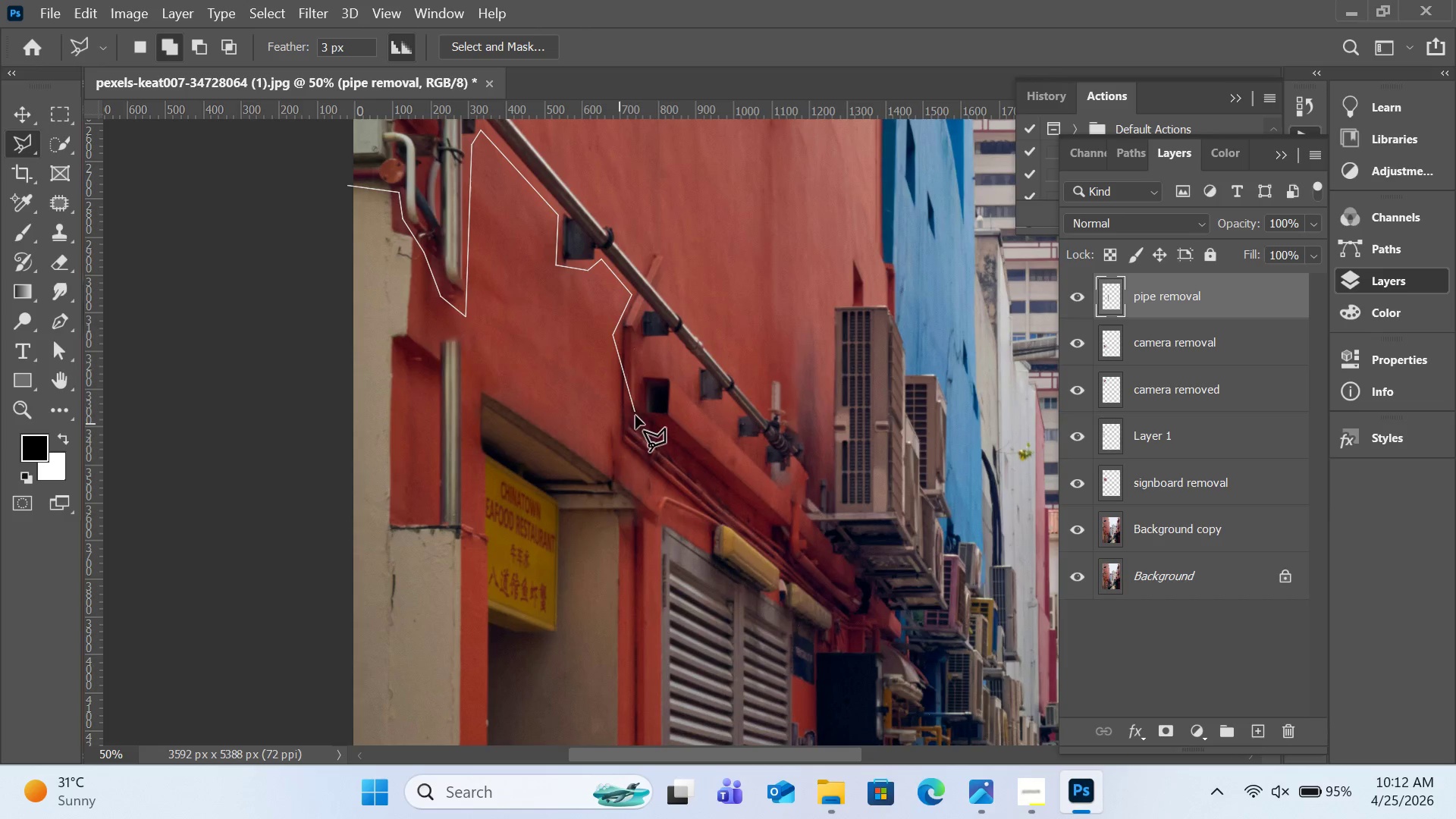 
hold_key(key=Space, duration=0.48)
 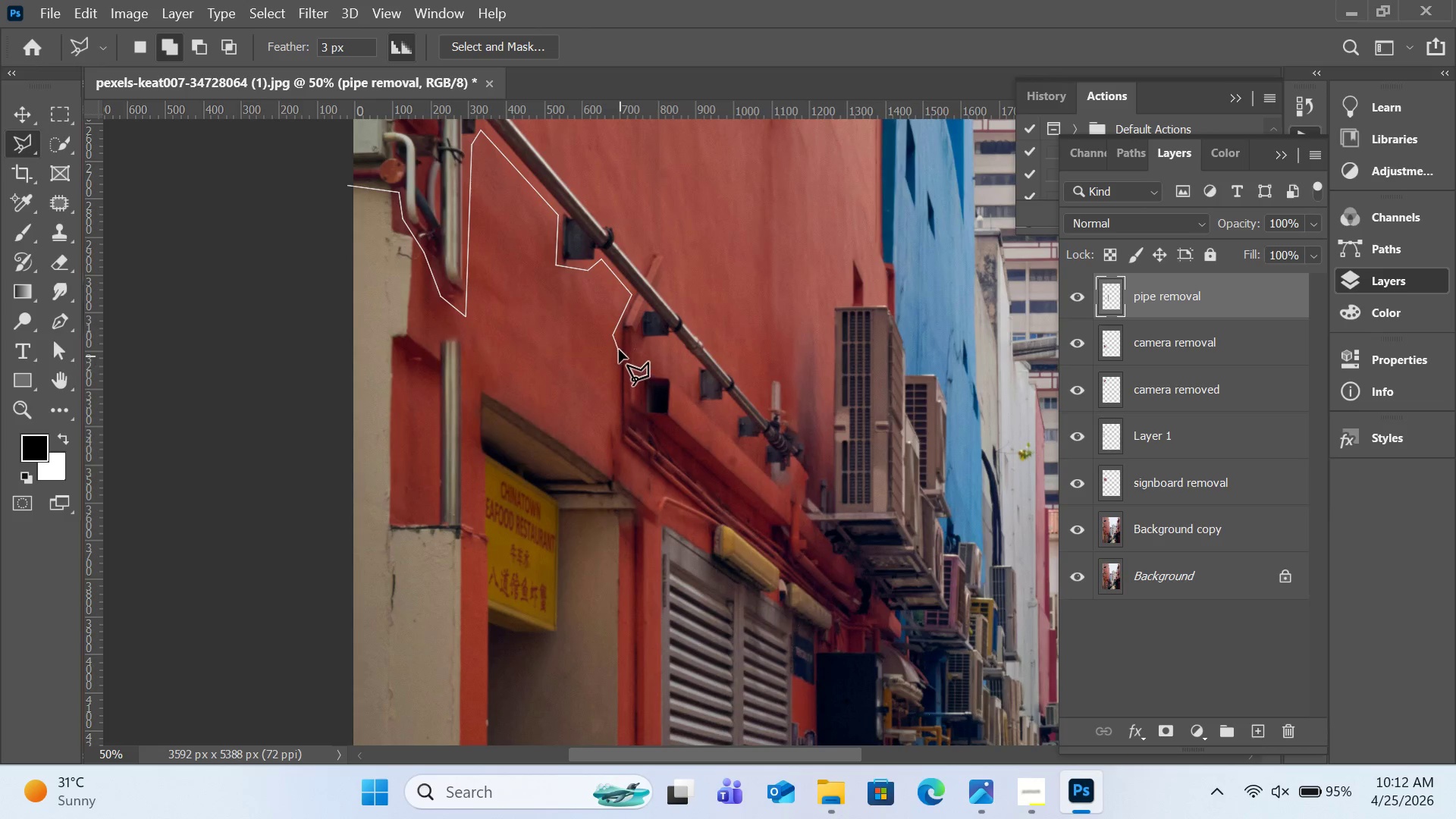 
wait(5.25)
 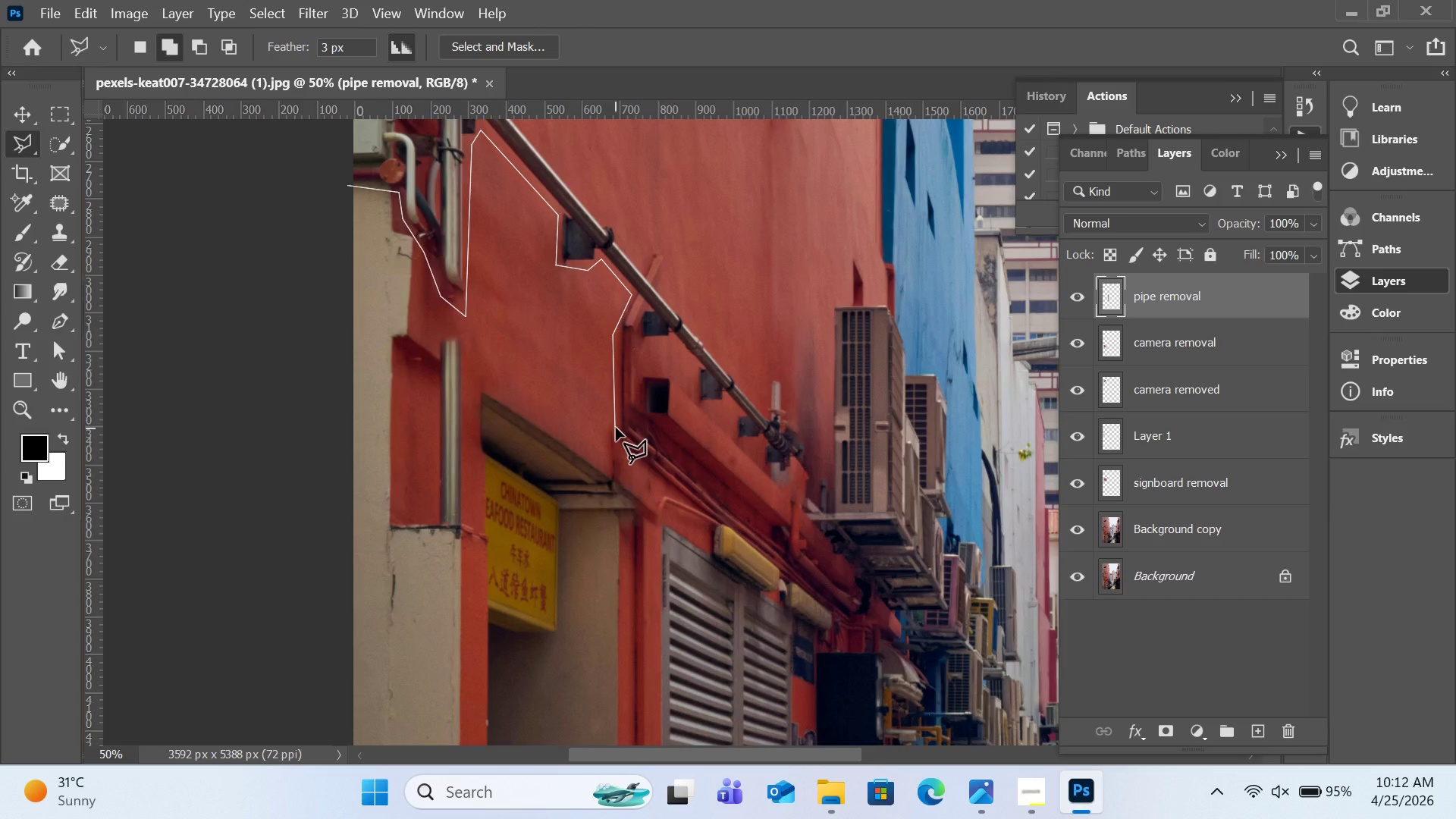 
left_click([622, 329])
 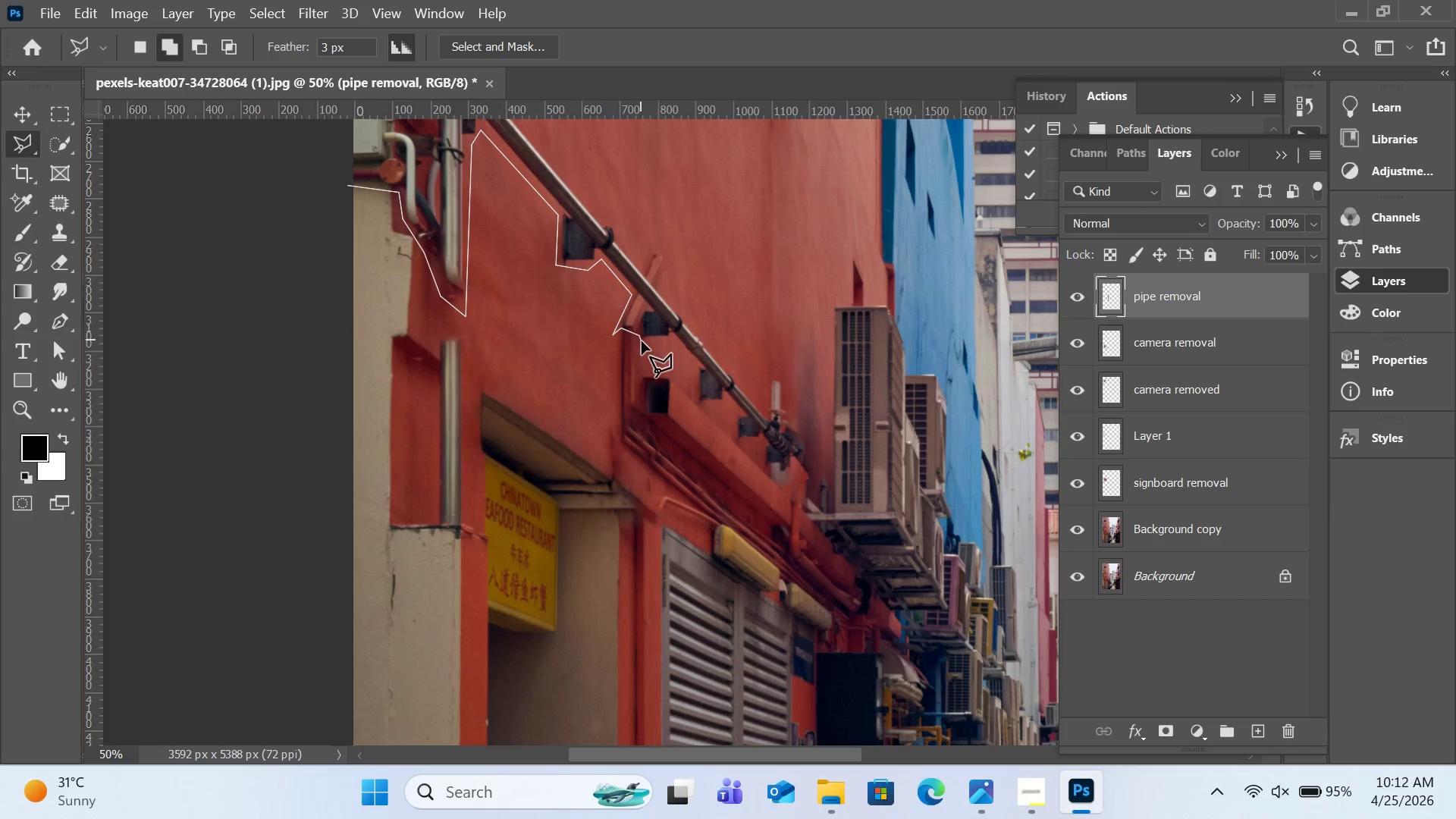 
left_click([642, 347])
 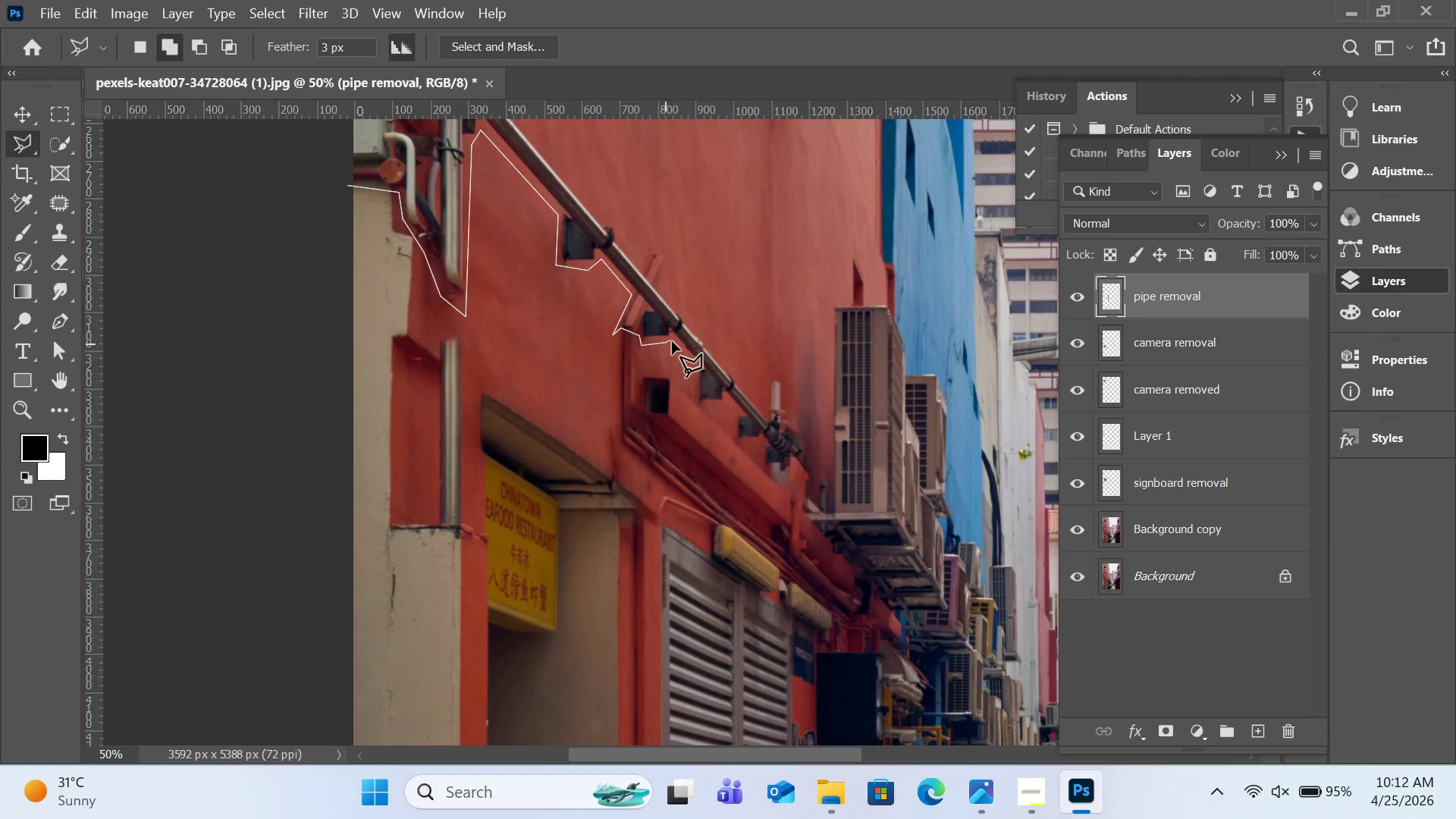 
left_click([673, 341])
 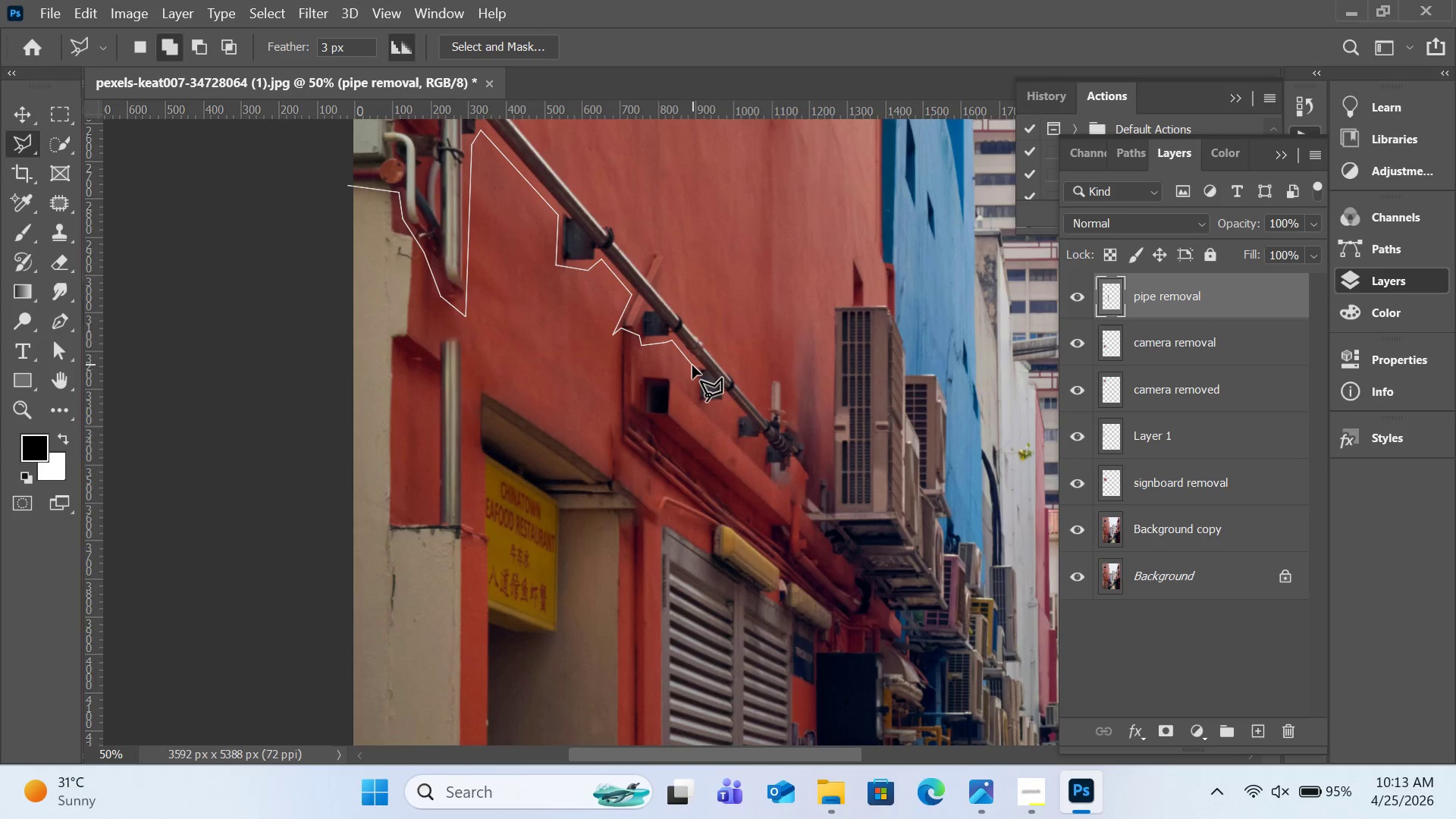 
left_click([692, 366])
 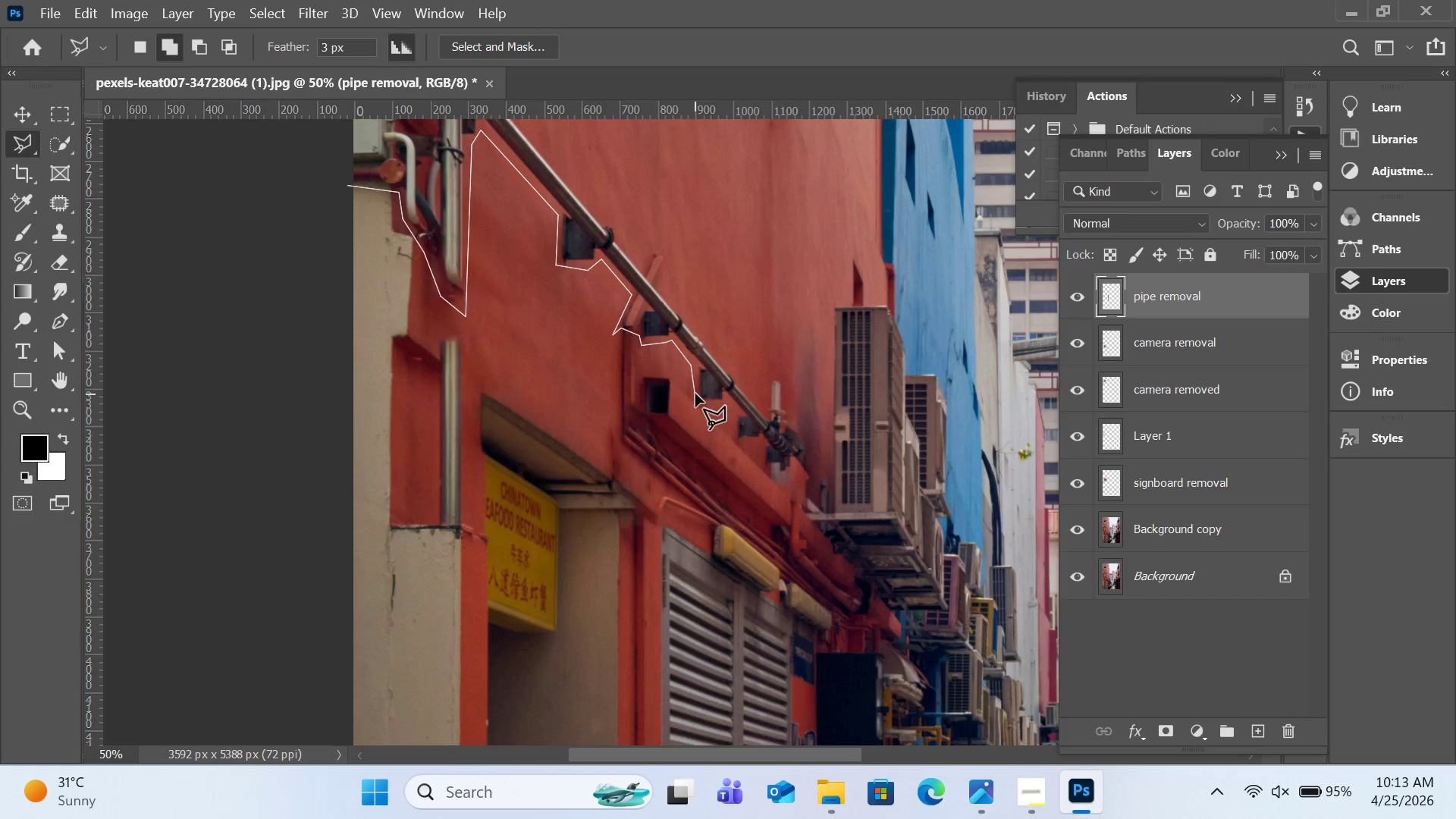 
left_click([695, 394])
 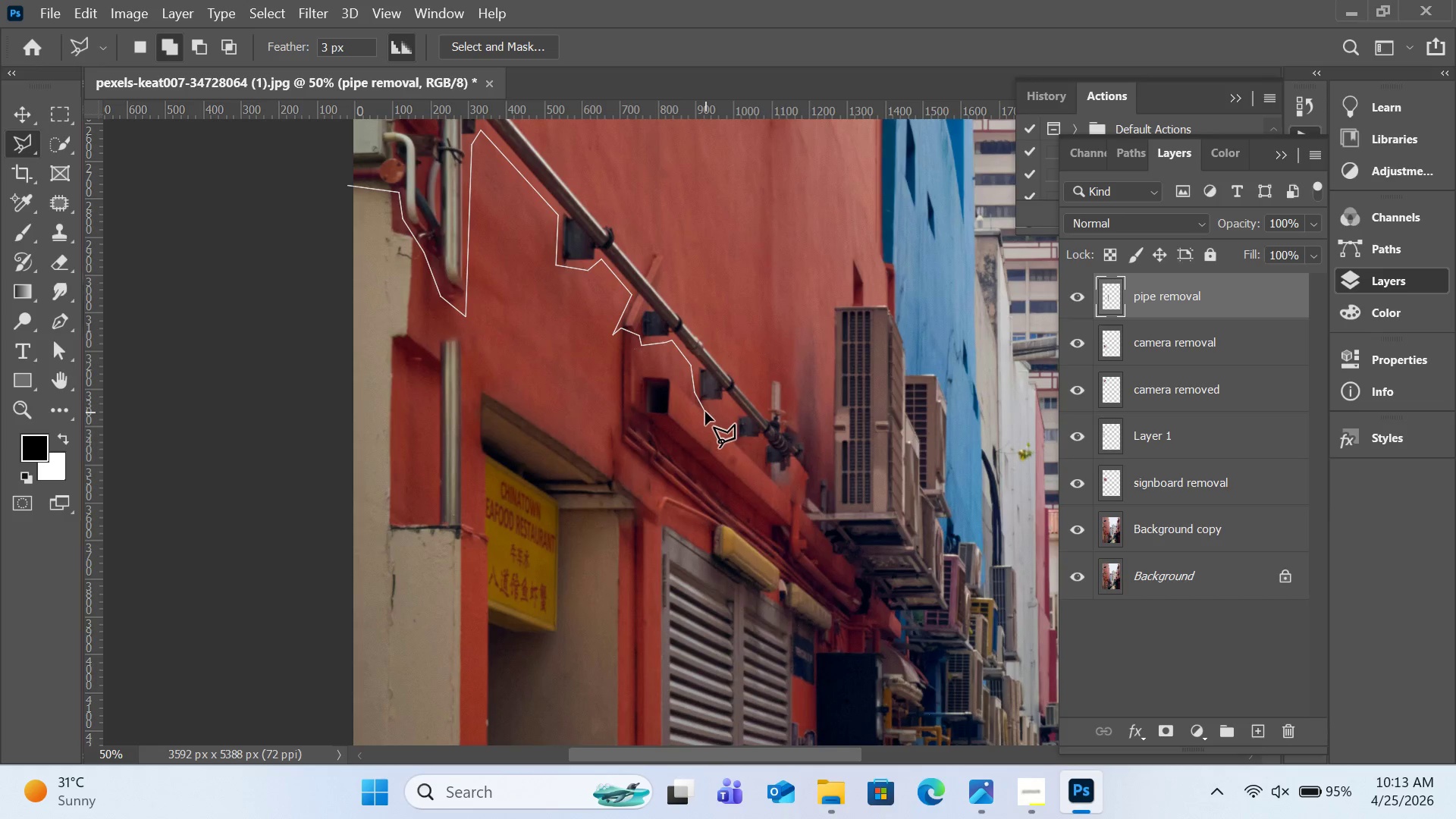 
left_click([705, 412])
 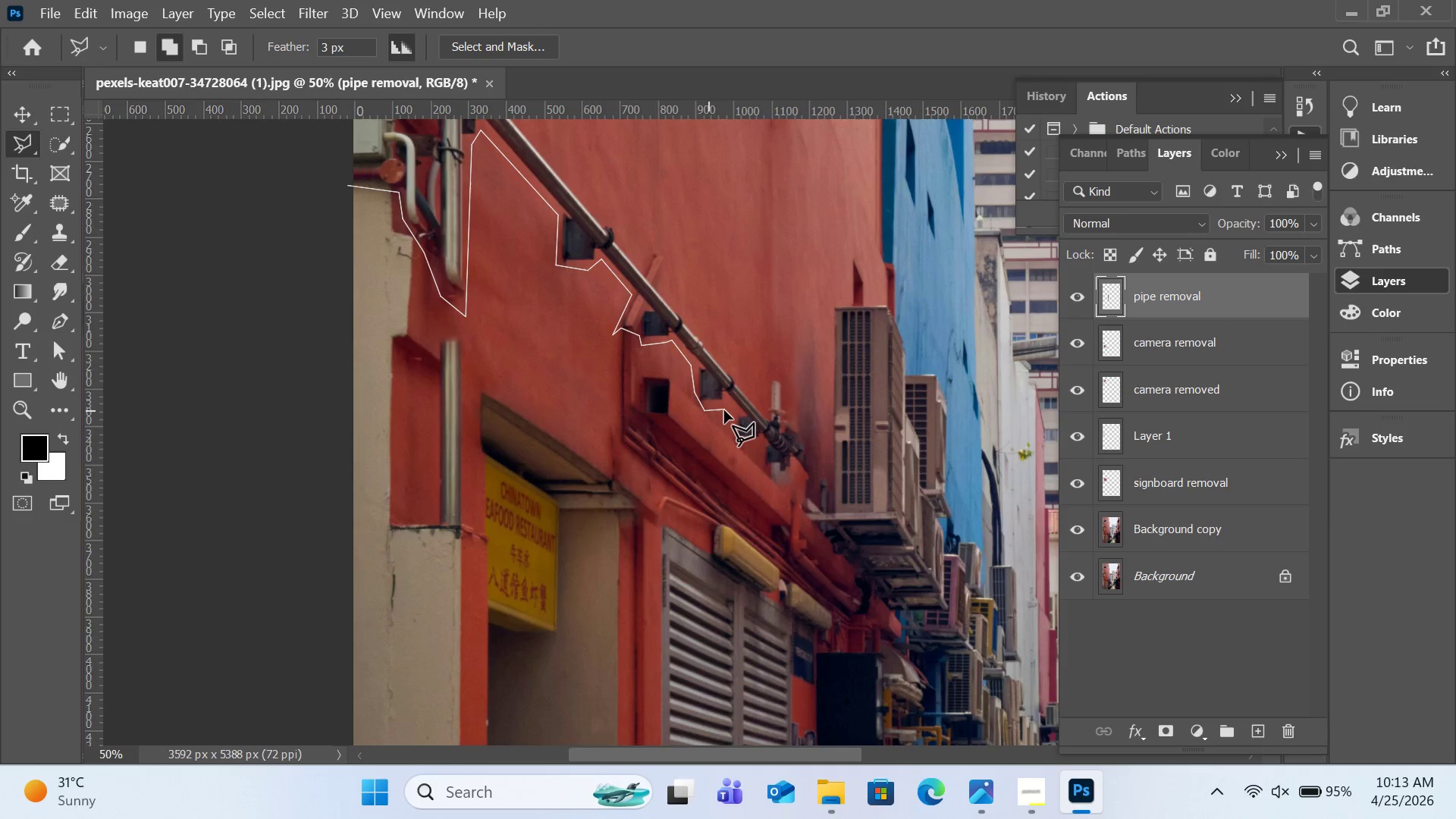 
left_click([724, 410])
 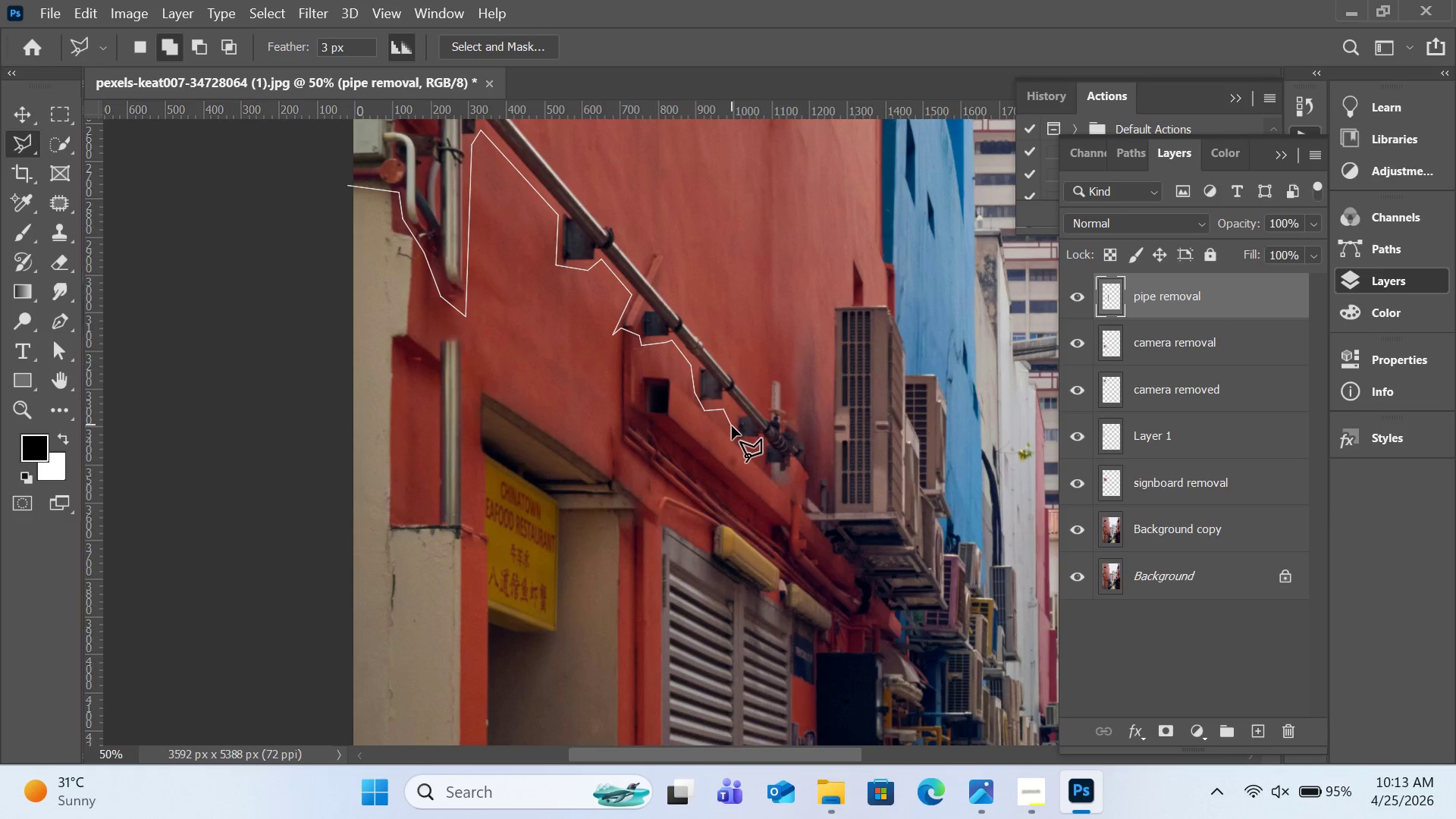 
left_click([732, 426])
 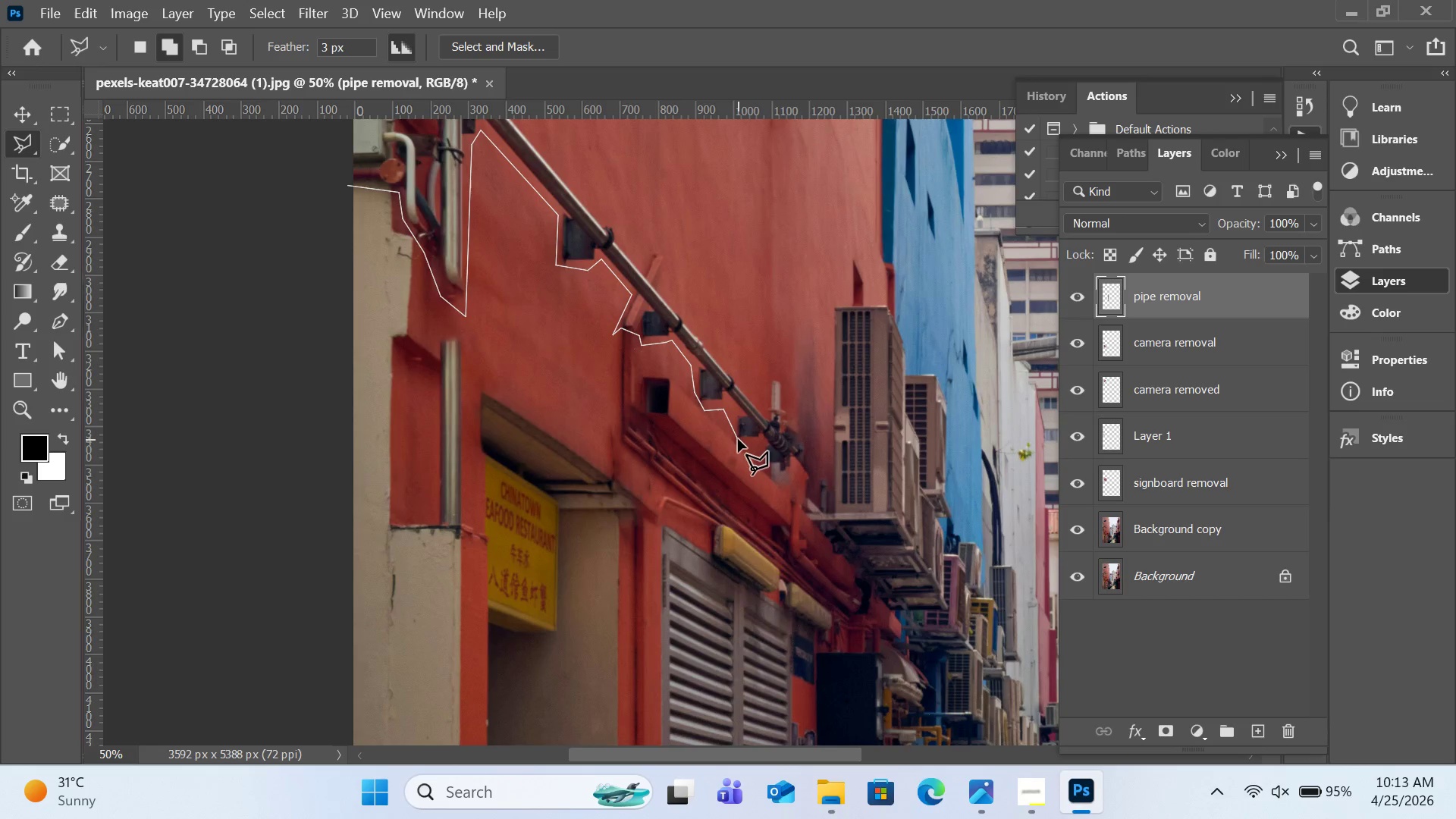 
left_click([738, 439])
 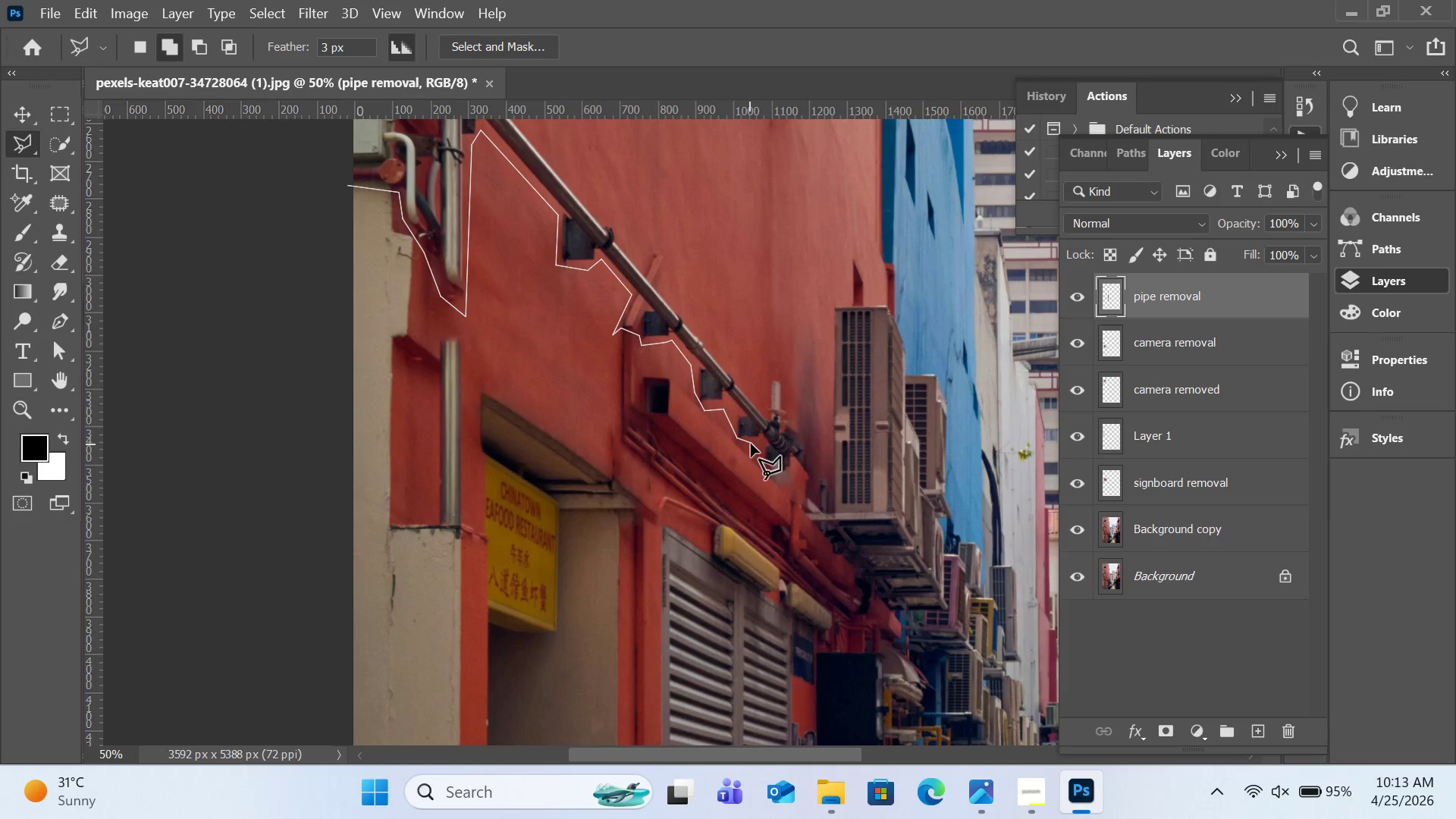 
left_click([751, 444])
 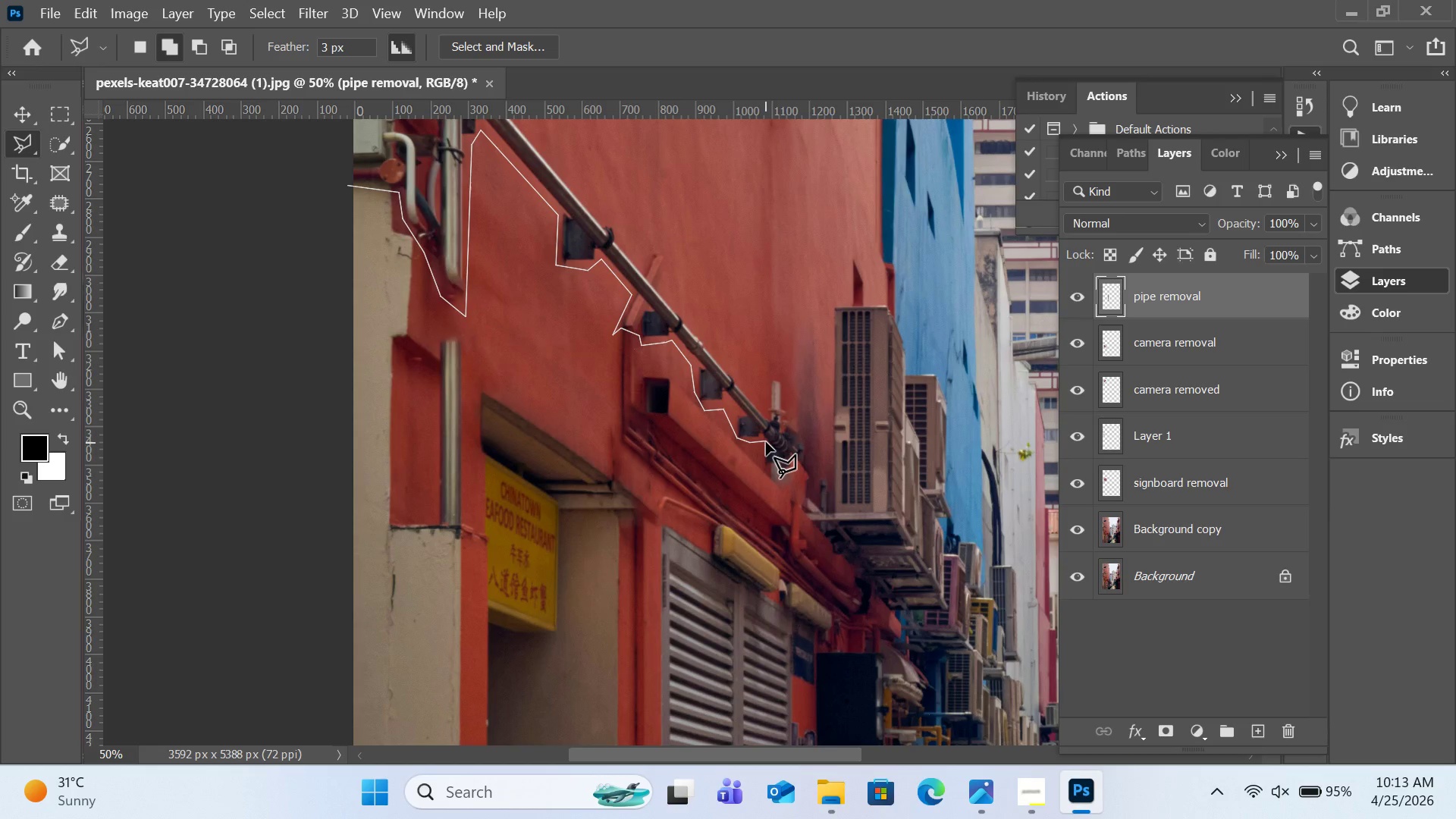 
left_click([766, 442])
 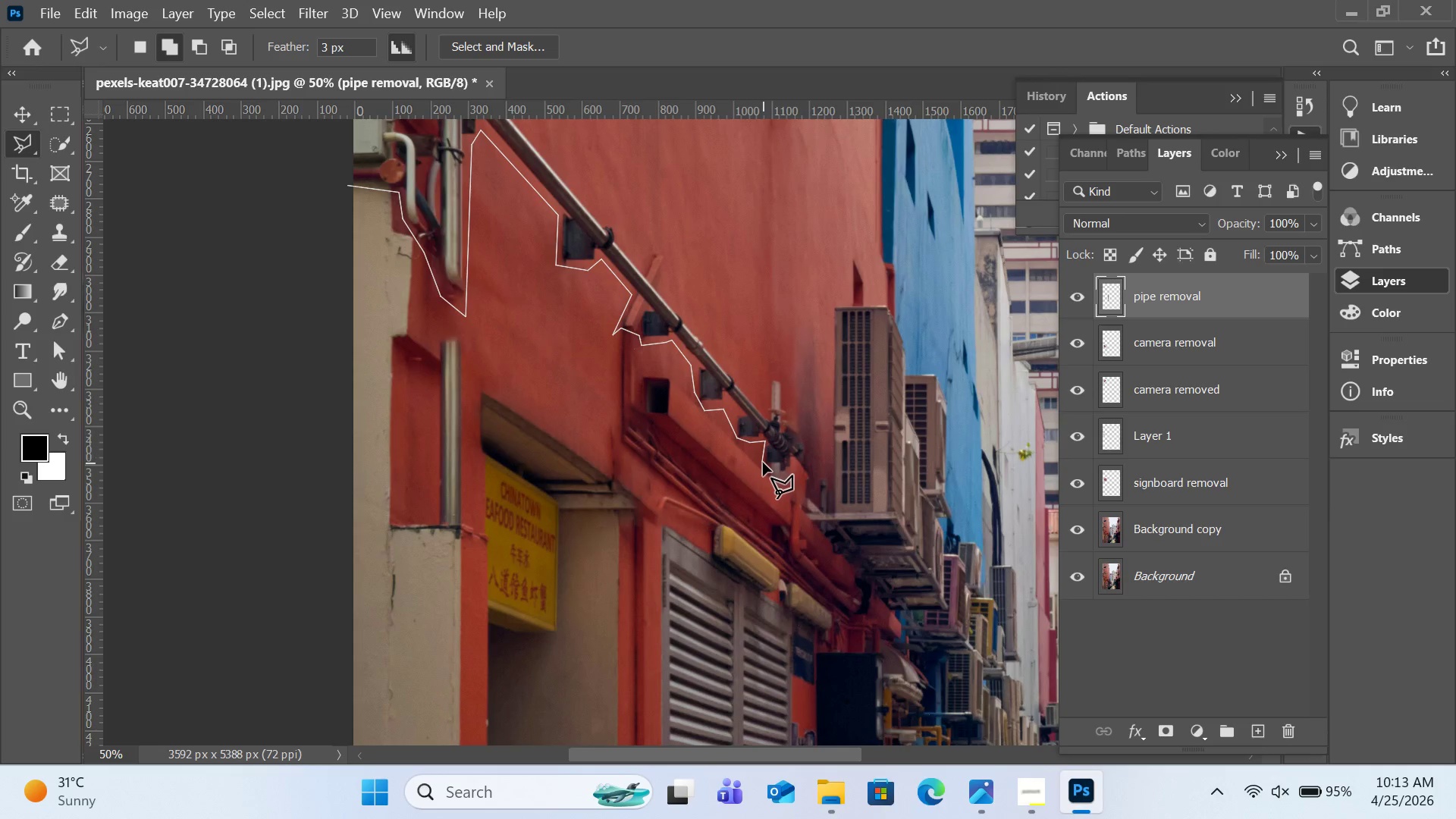 
left_click([763, 463])
 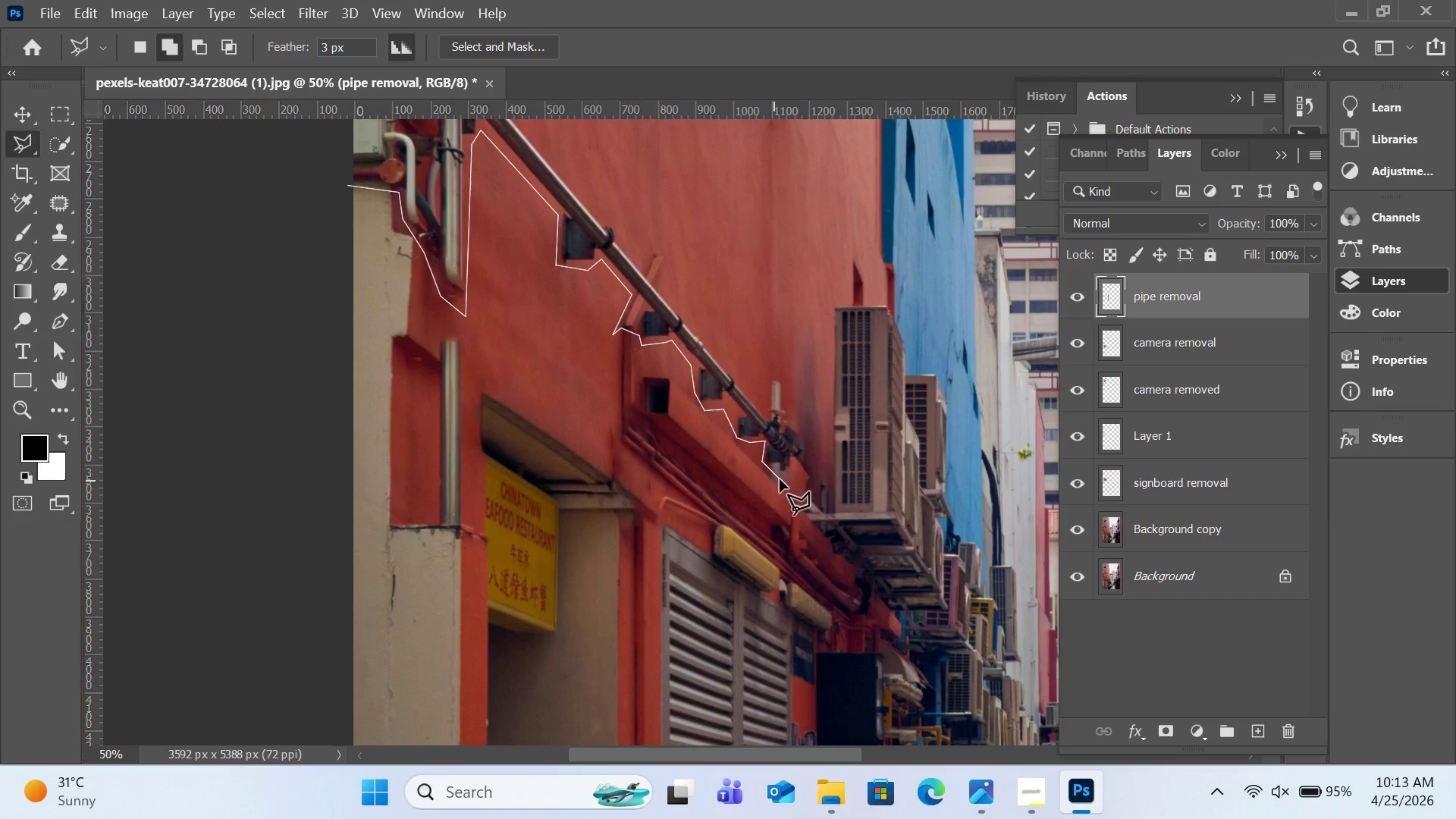 
left_click([780, 479])
 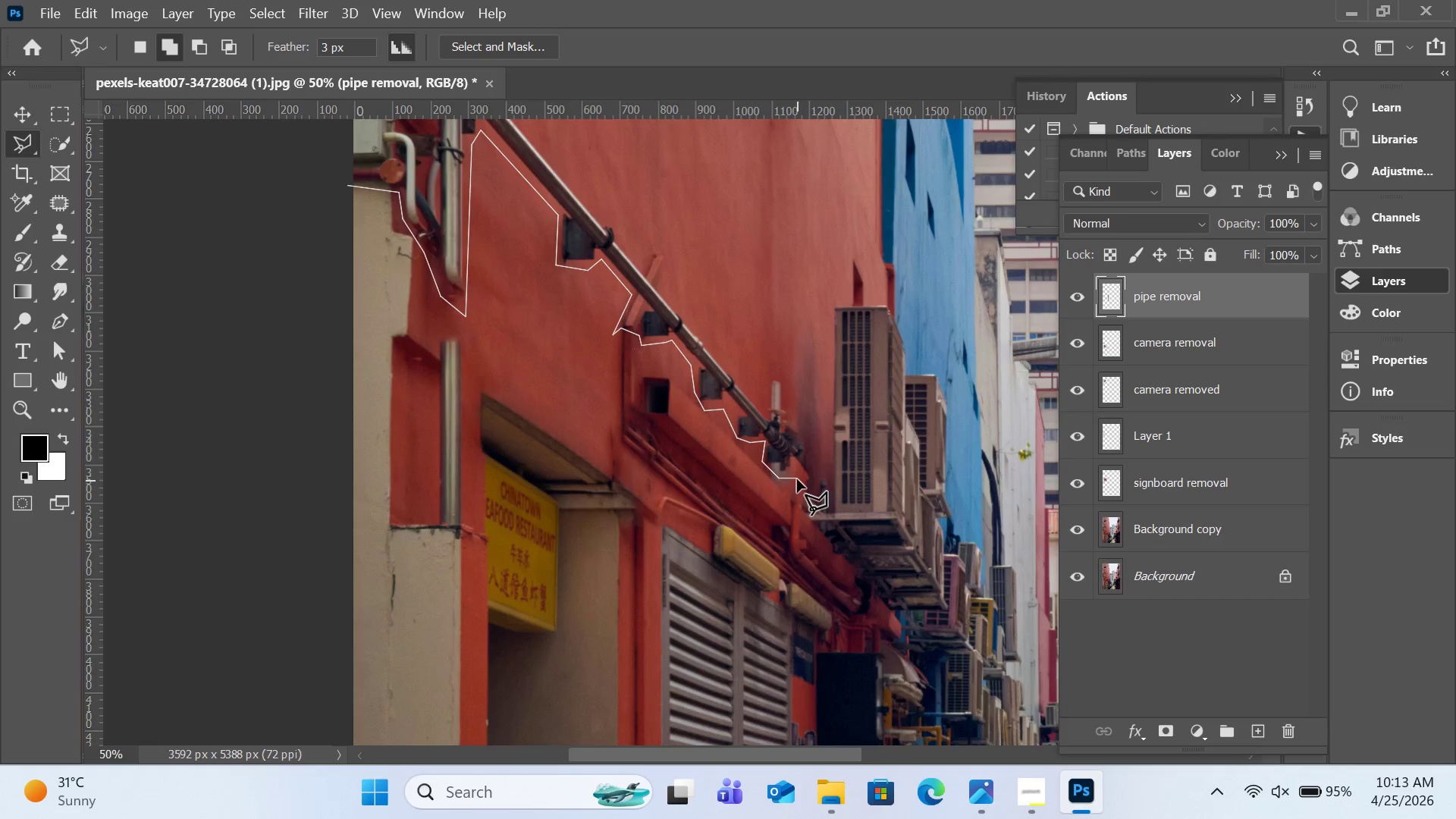 
left_click([797, 479])
 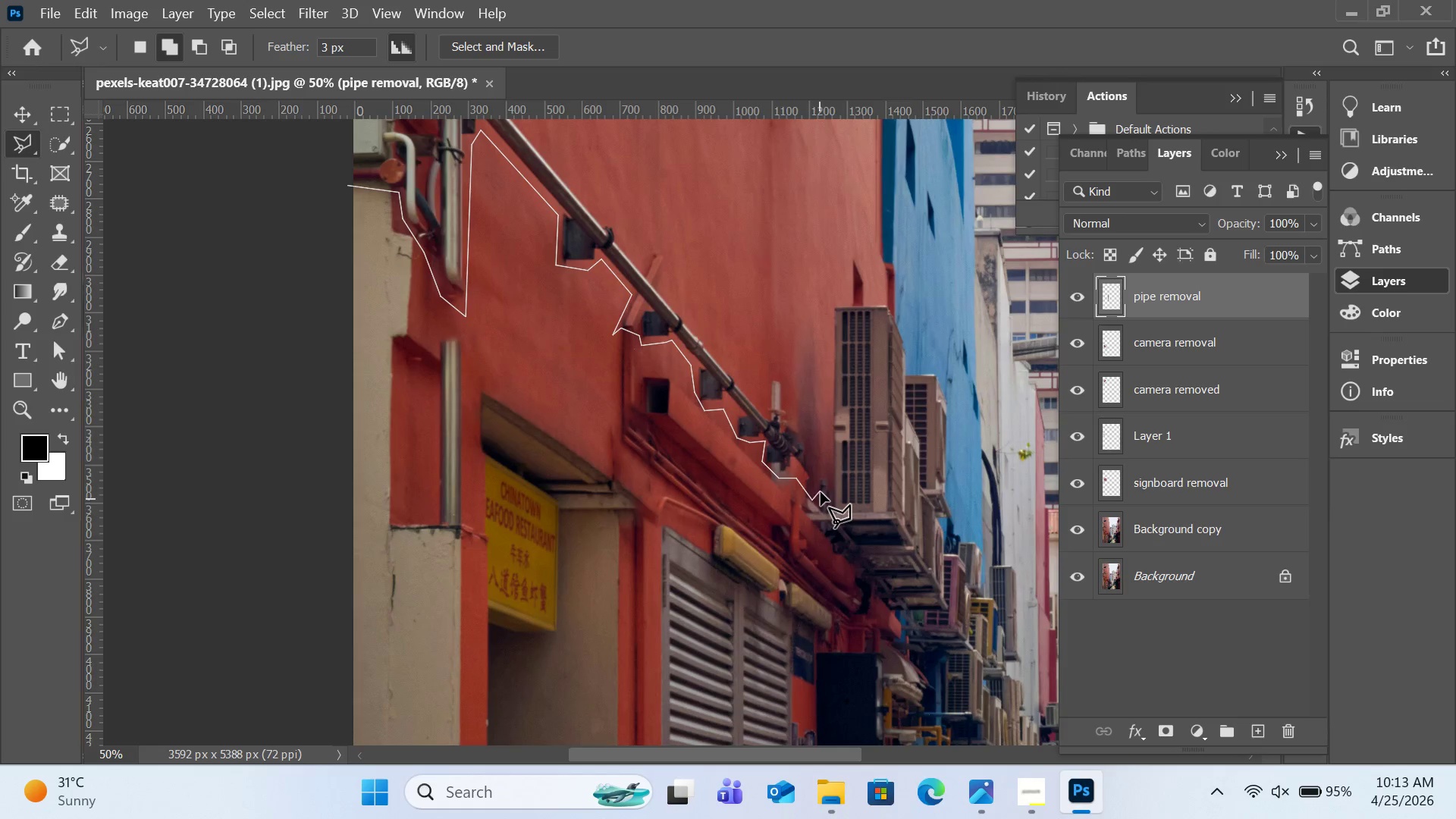 
left_click([824, 480])
 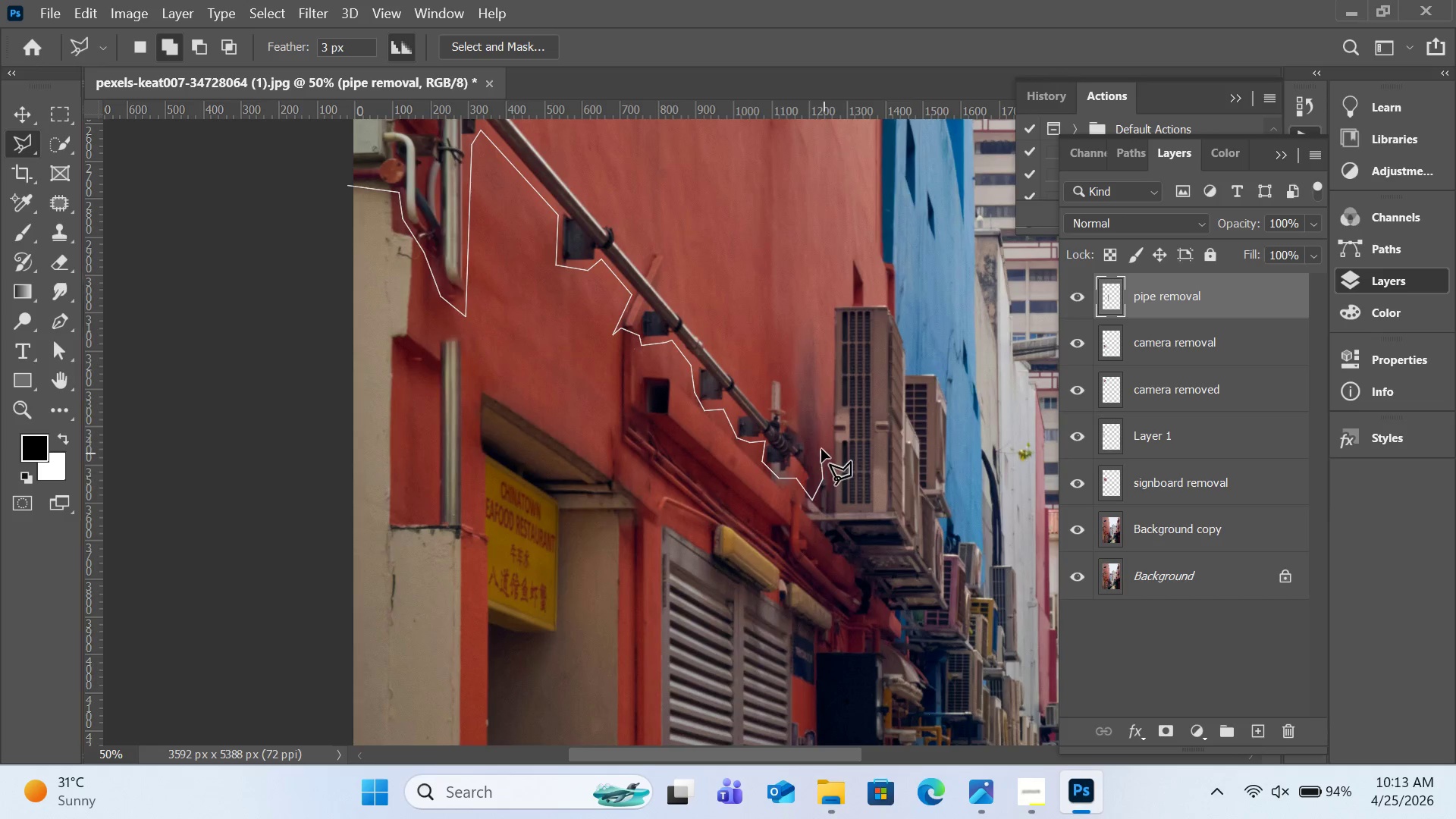 
left_click([821, 449])
 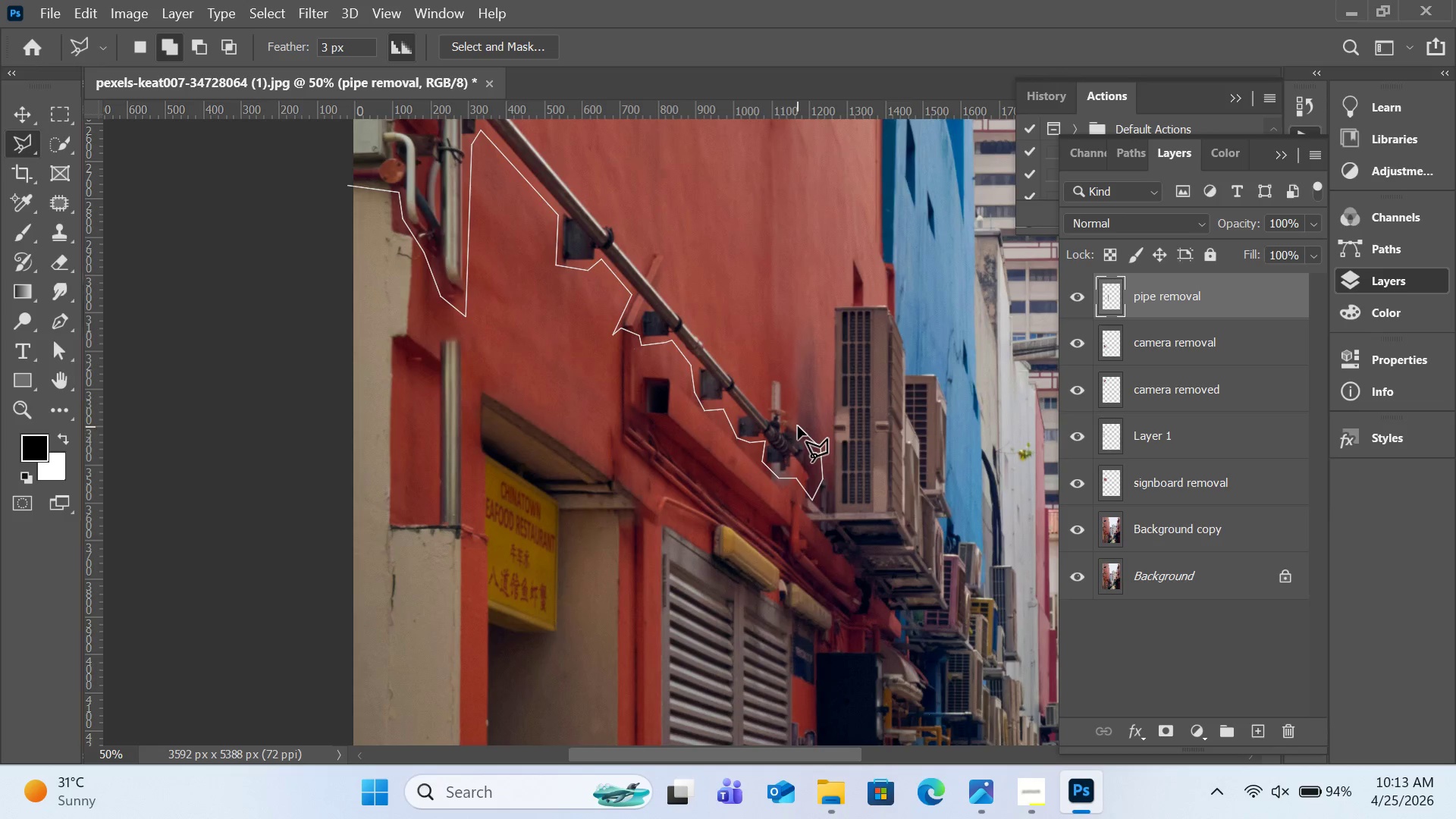 
double_click([786, 421])
 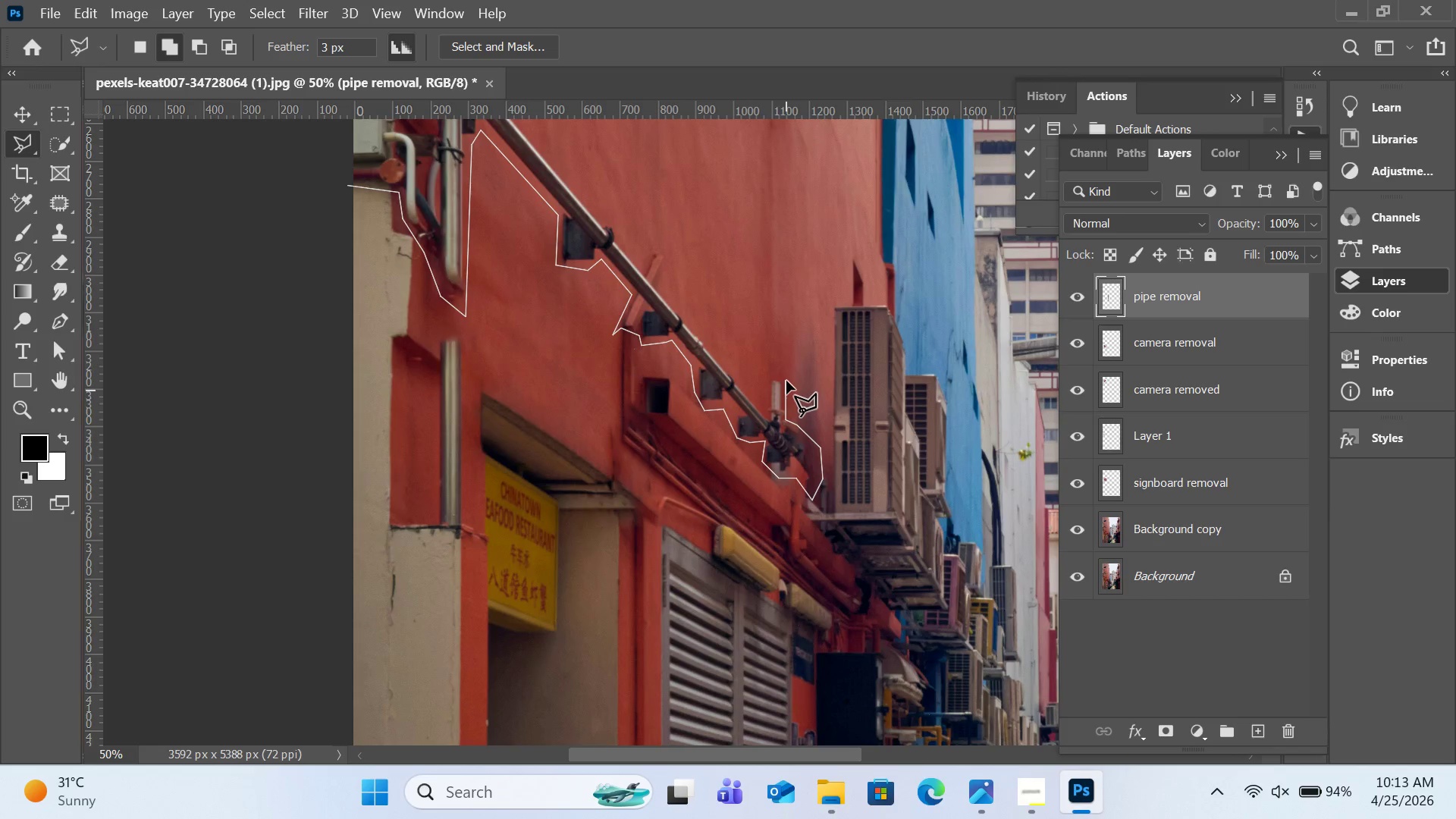 
left_click([786, 377])
 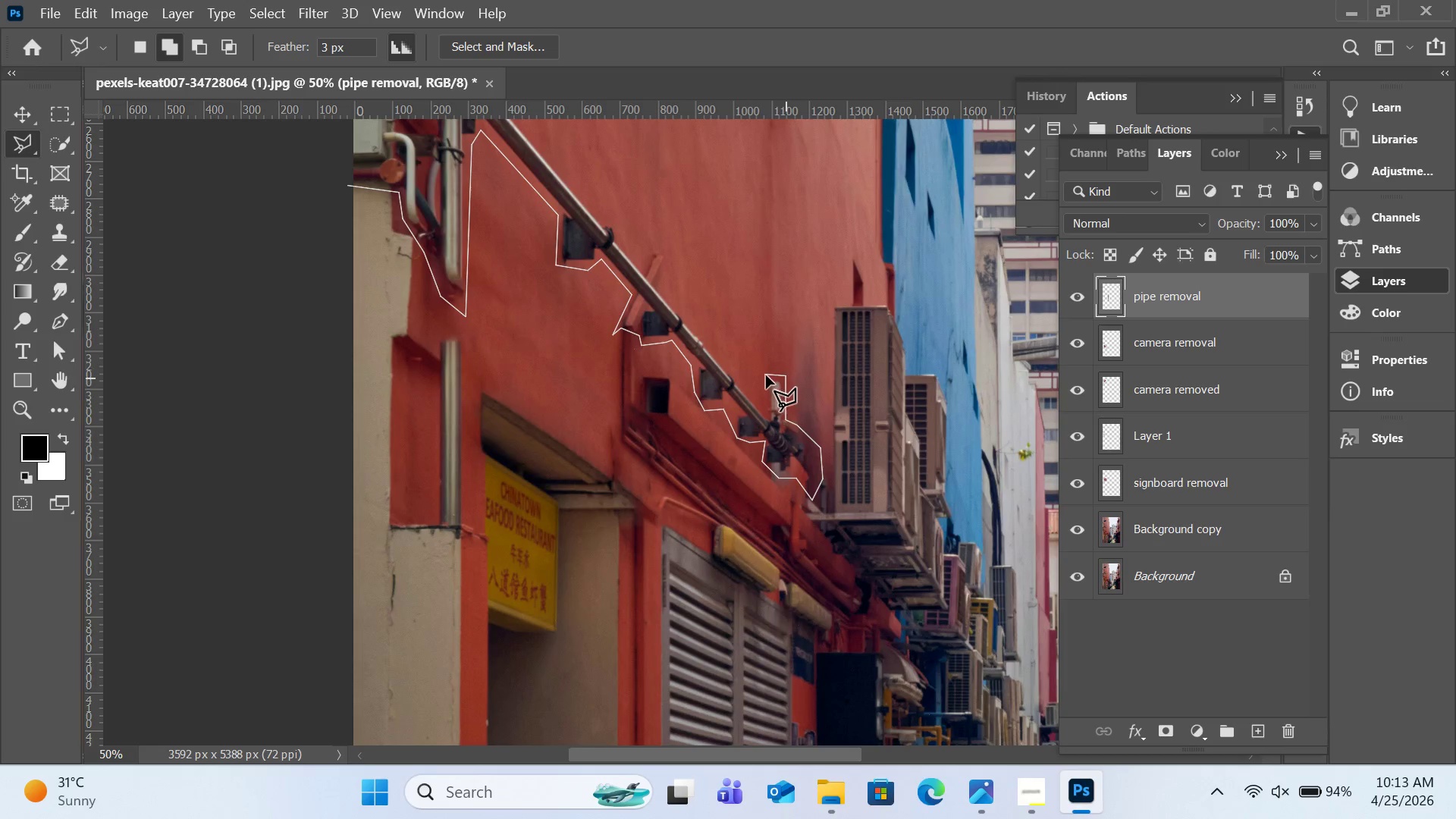 
left_click([766, 376])
 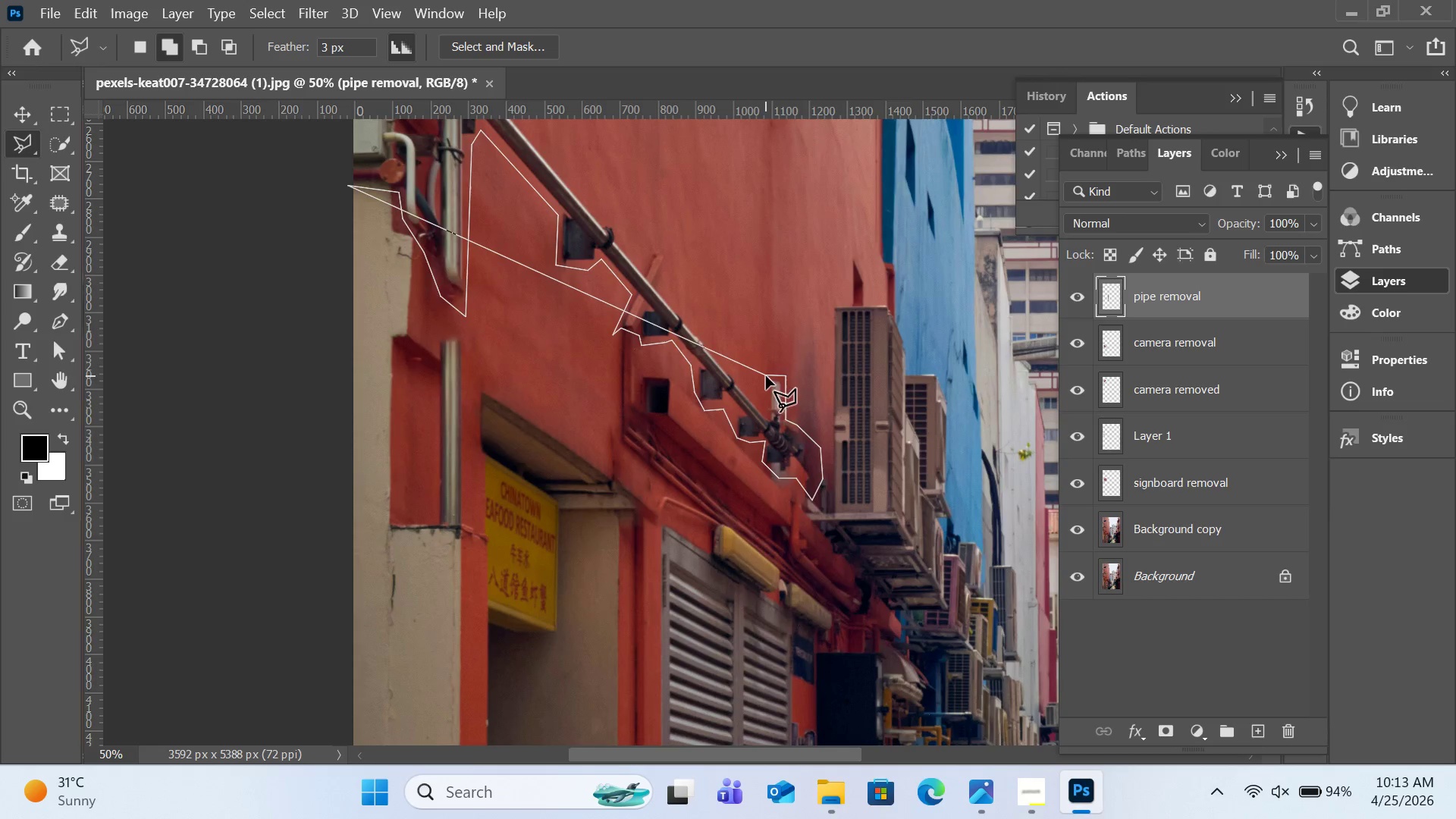 
left_click_drag(start_coordinate=[766, 376], to_coordinate=[766, 380])
 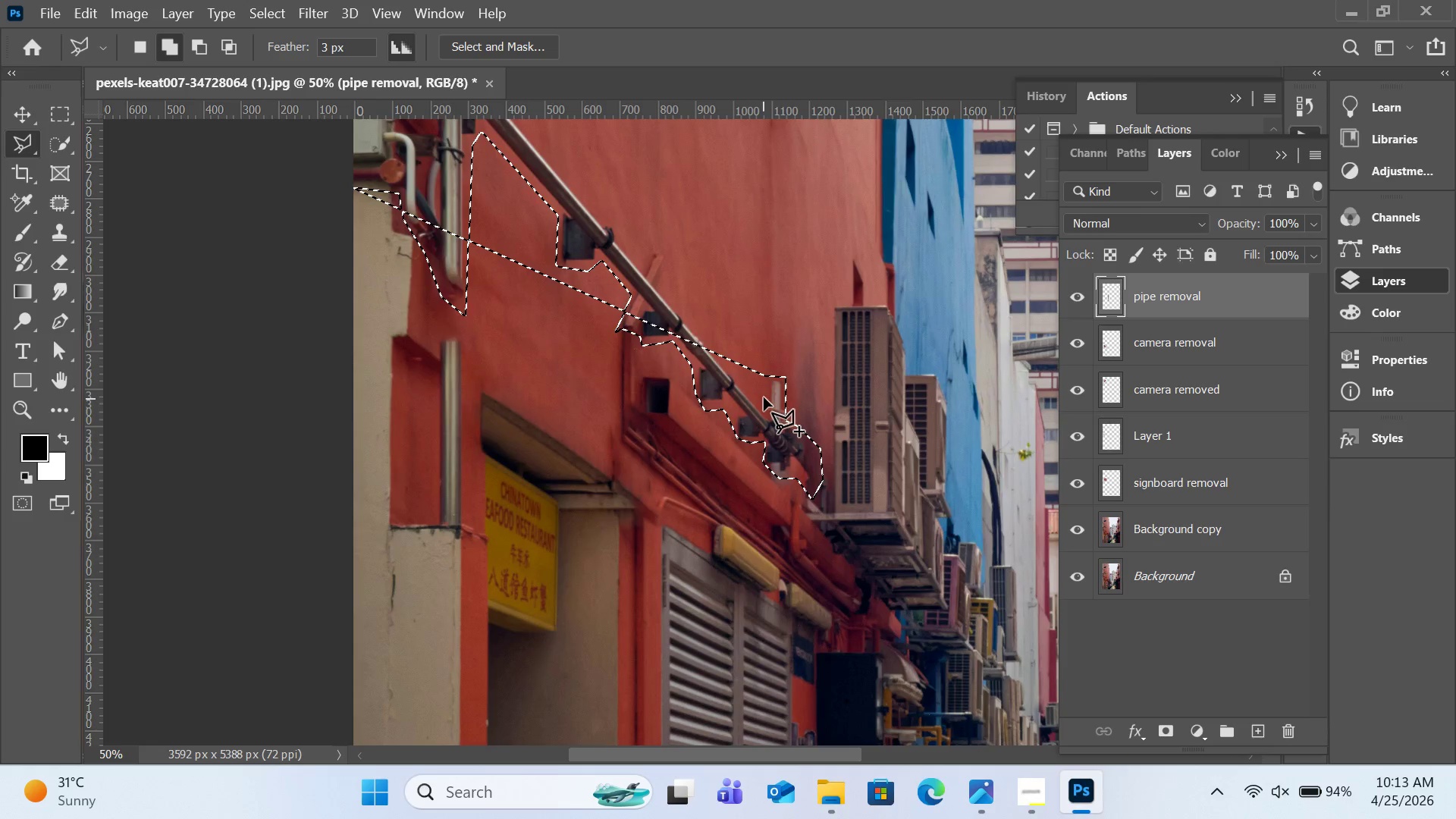 
key(Control+D)
 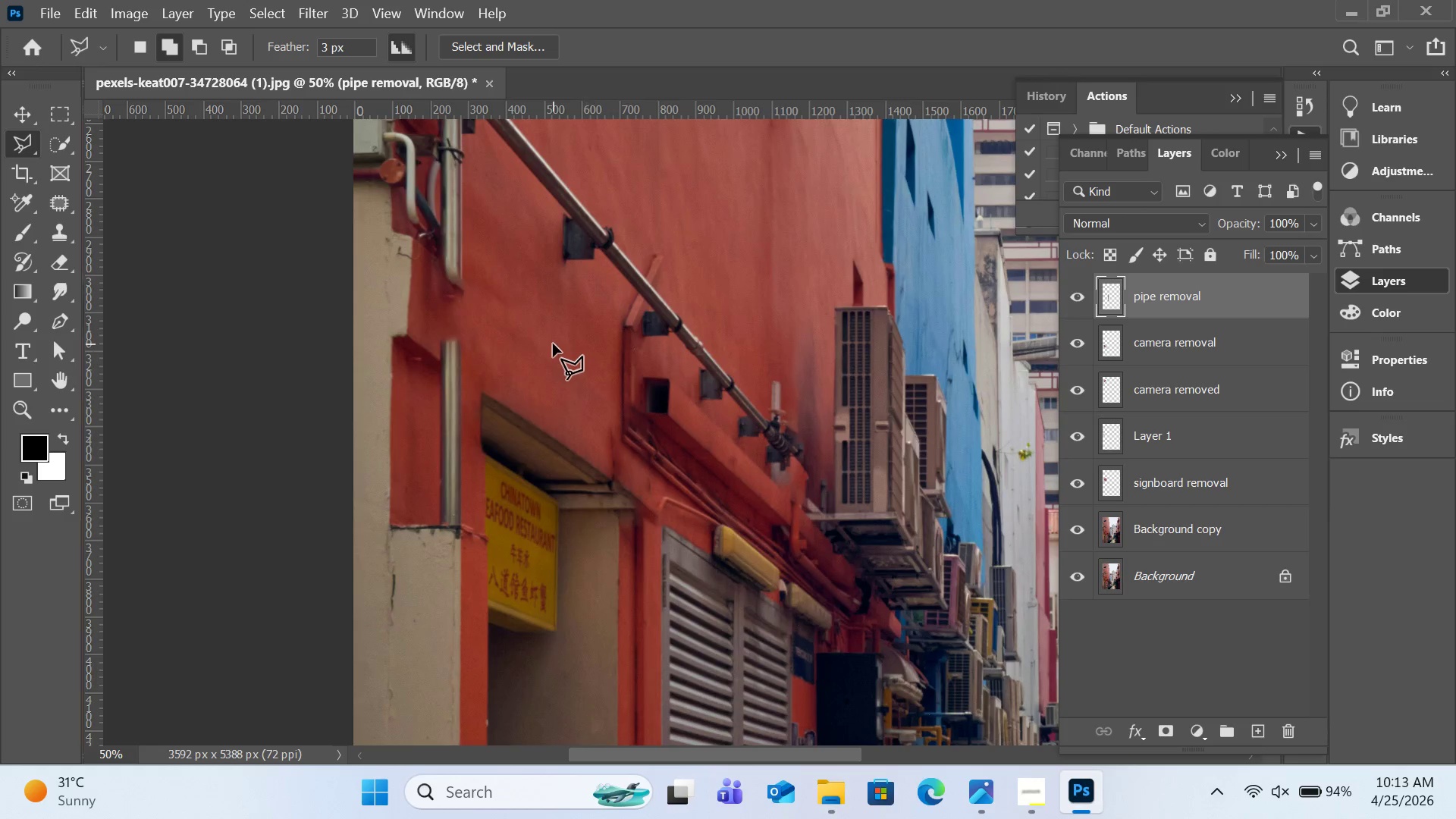 
scroll: coordinate [553, 344], scroll_direction: up, amount: 3.0
 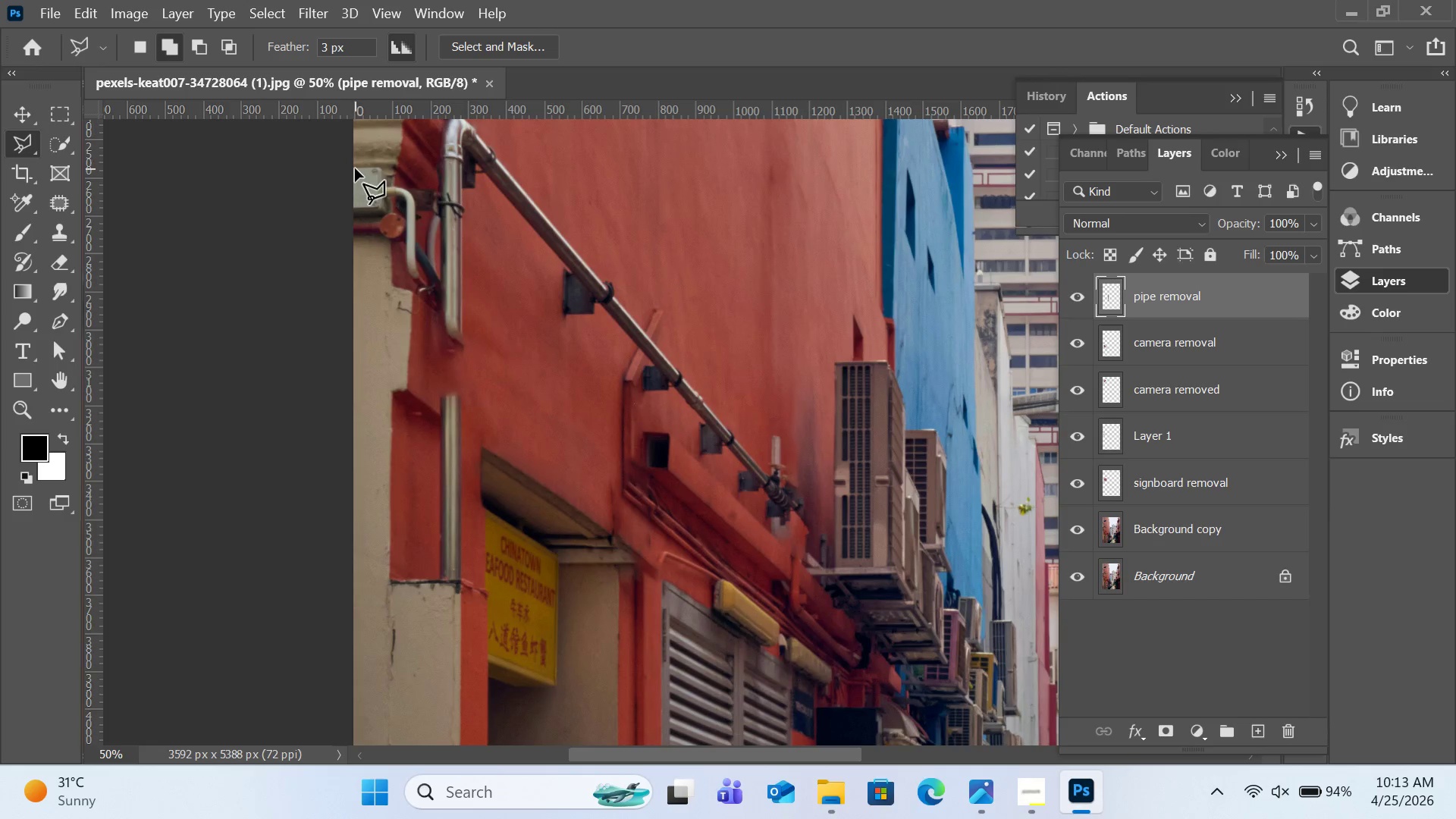 
left_click([349, 163])
 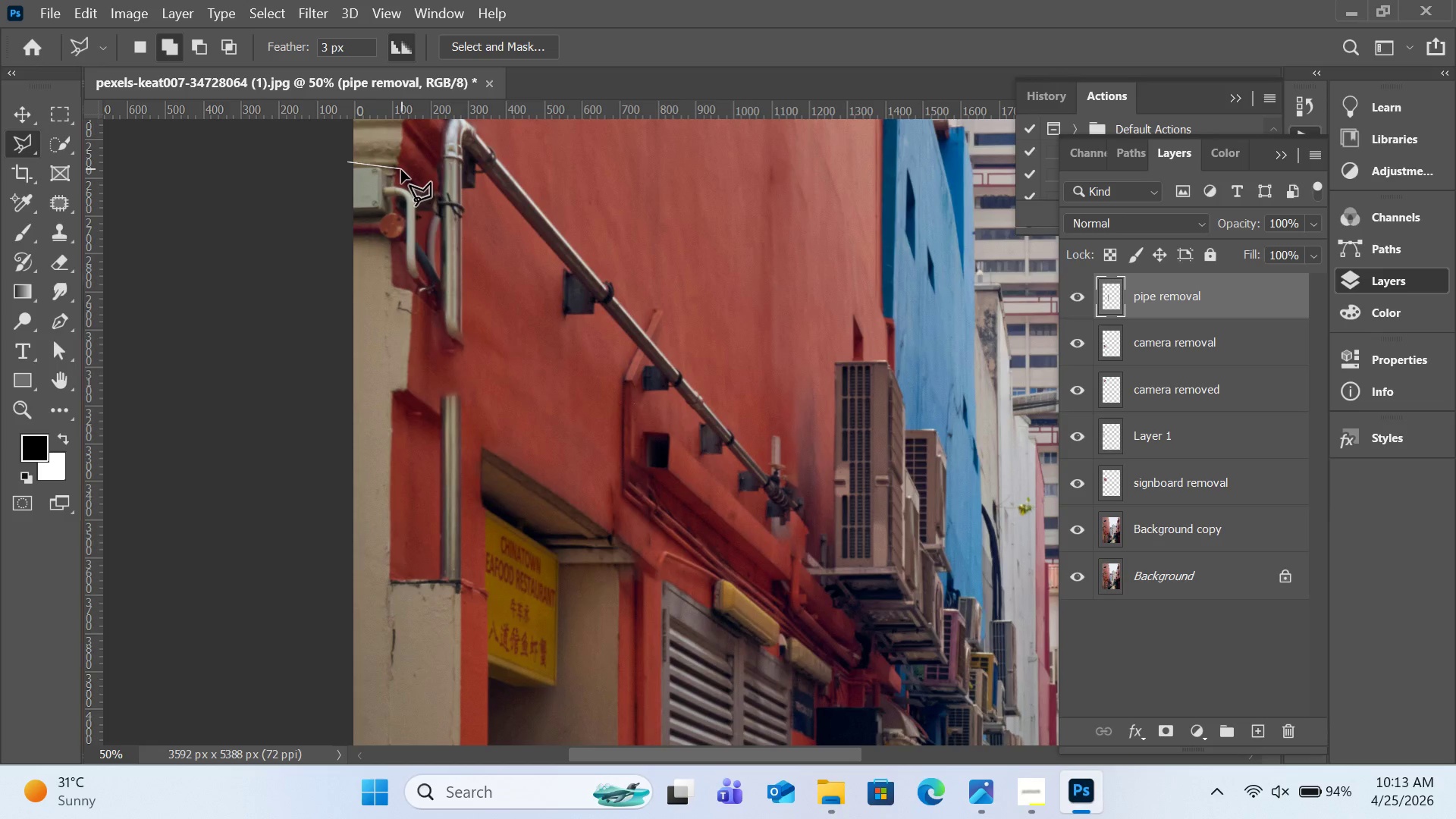 
left_click([397, 169])
 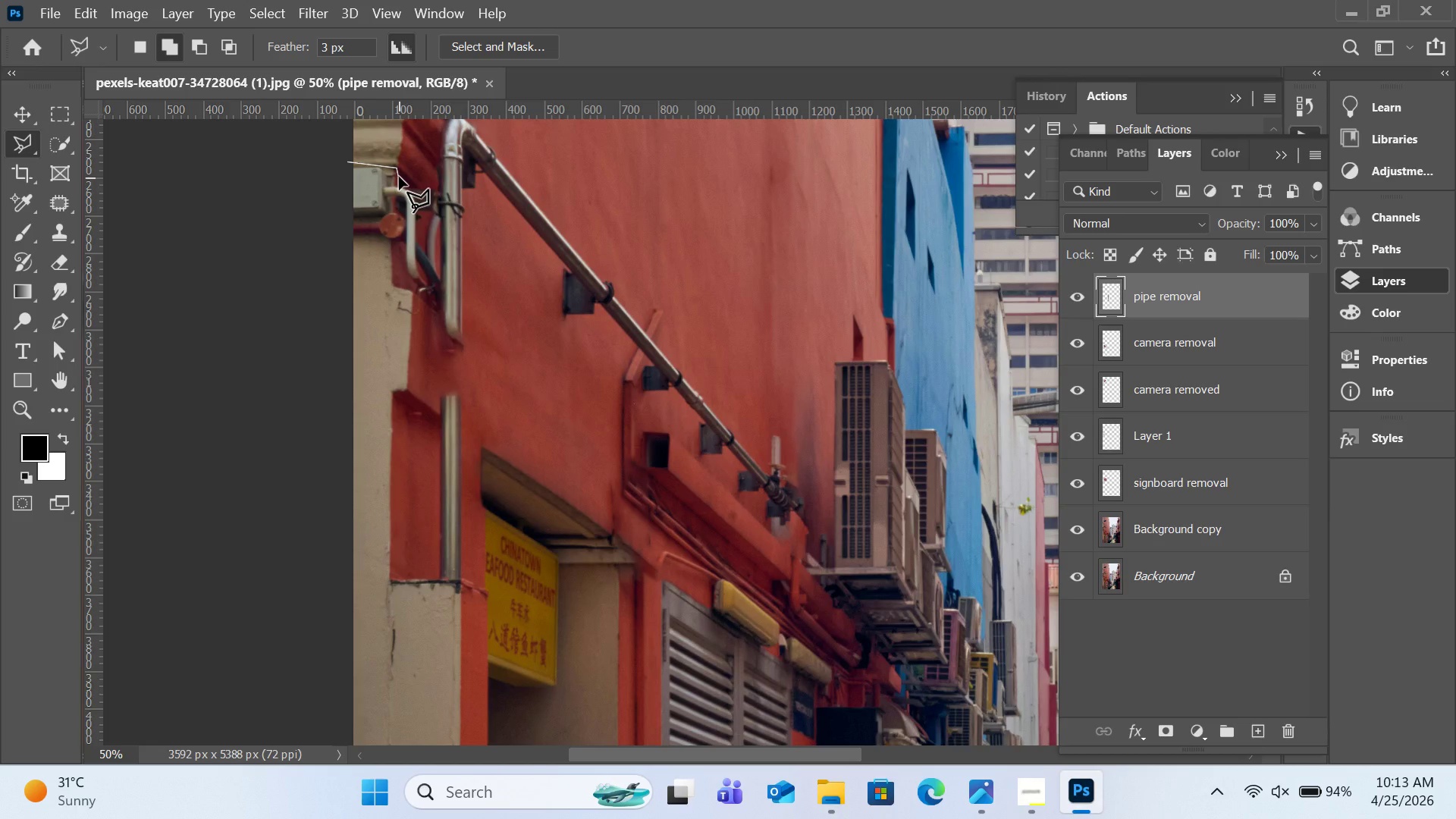 
key(Control+D)
 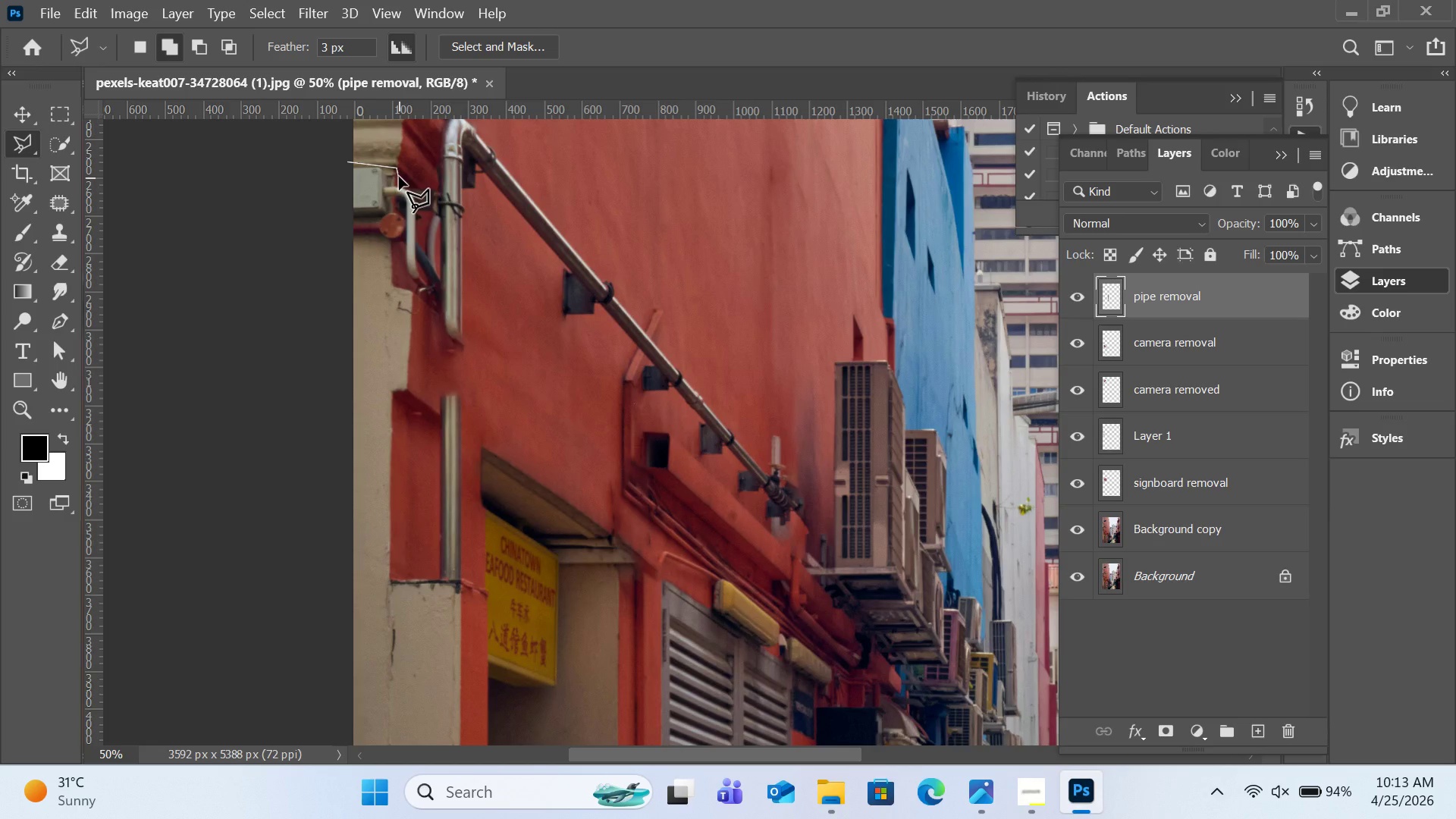 
key(Escape)
 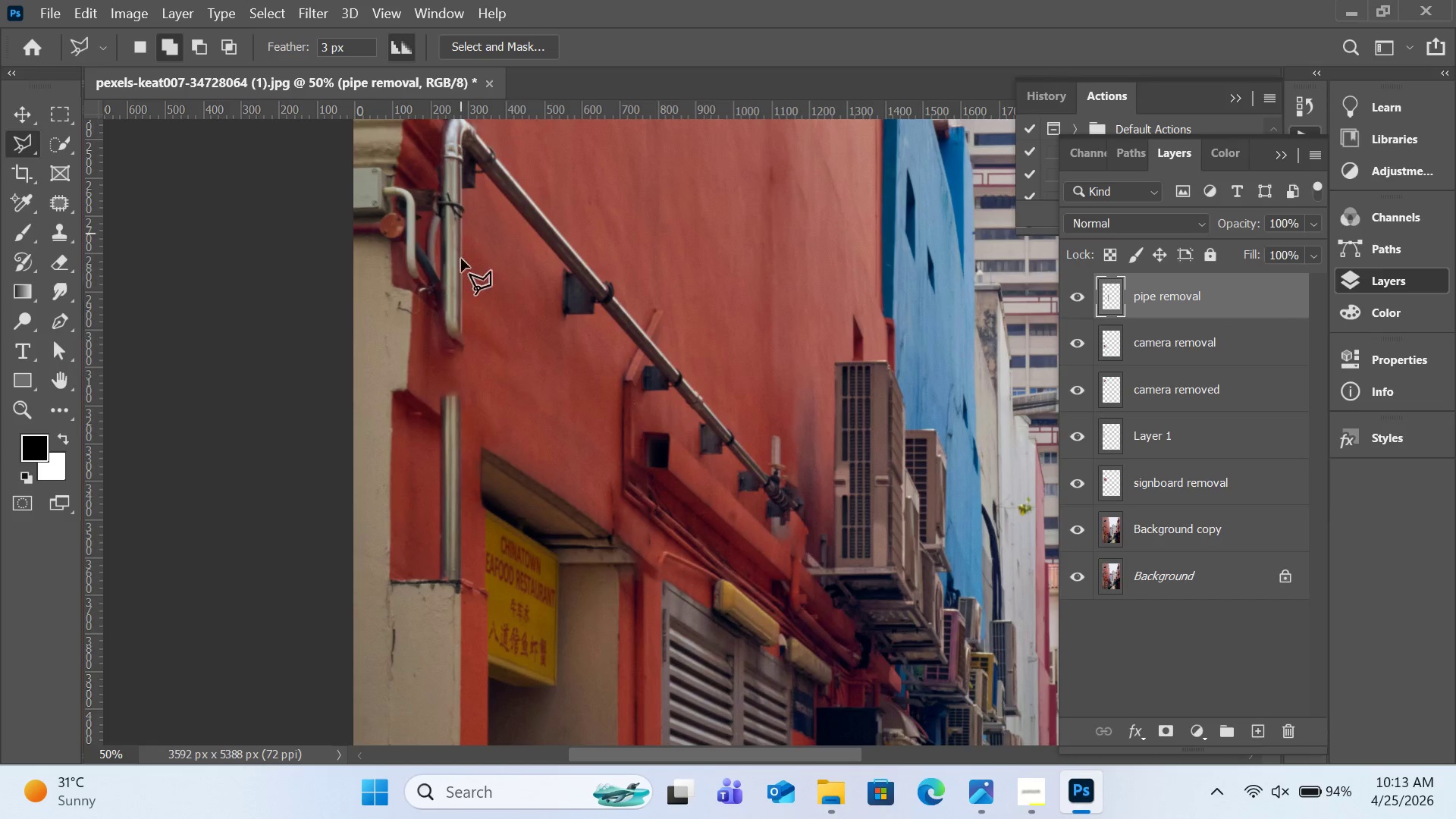 
scroll: coordinate [458, 290], scroll_direction: up, amount: 6.0
 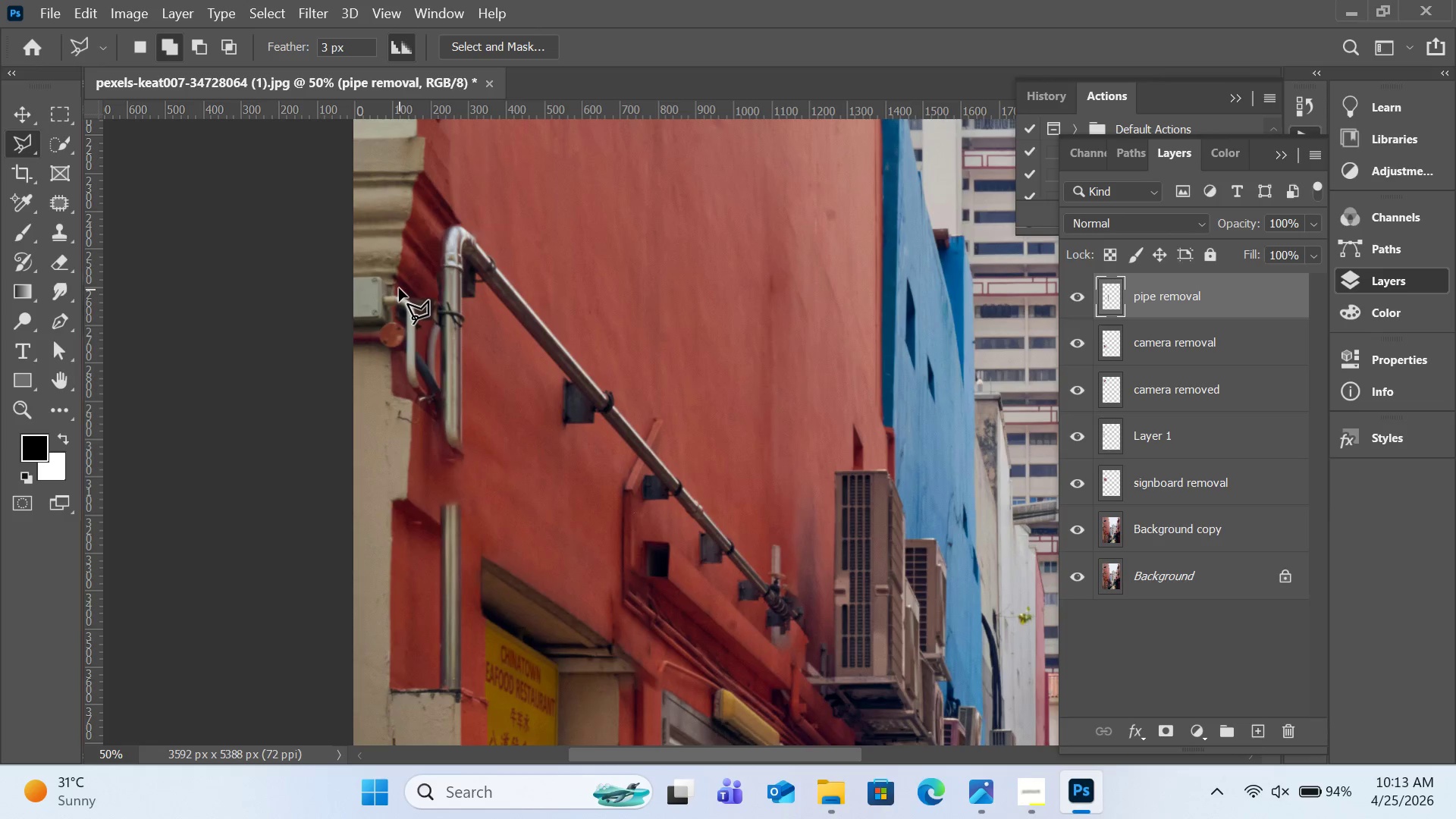 
left_click([397, 287])
 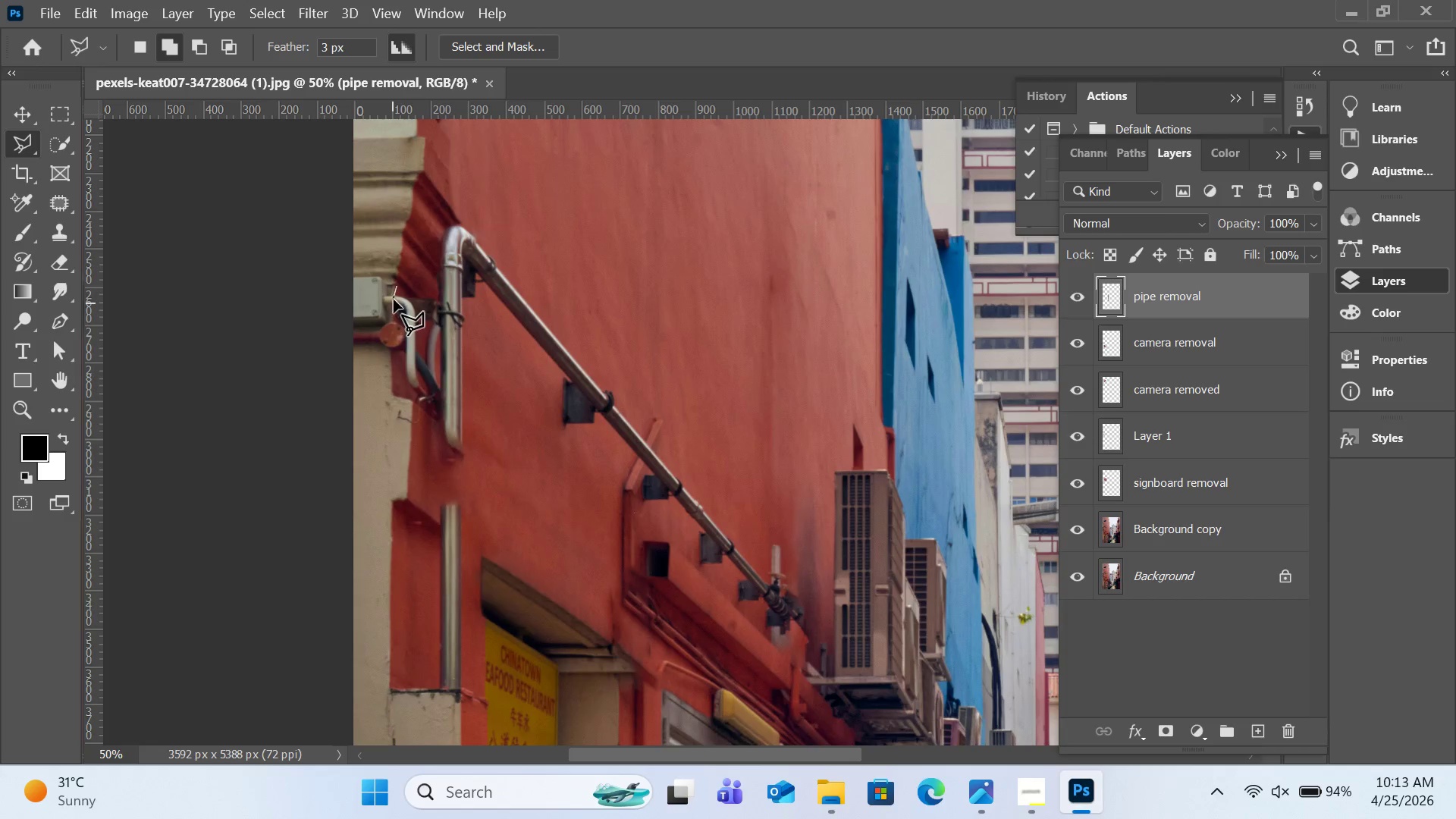 
left_click([384, 293])
 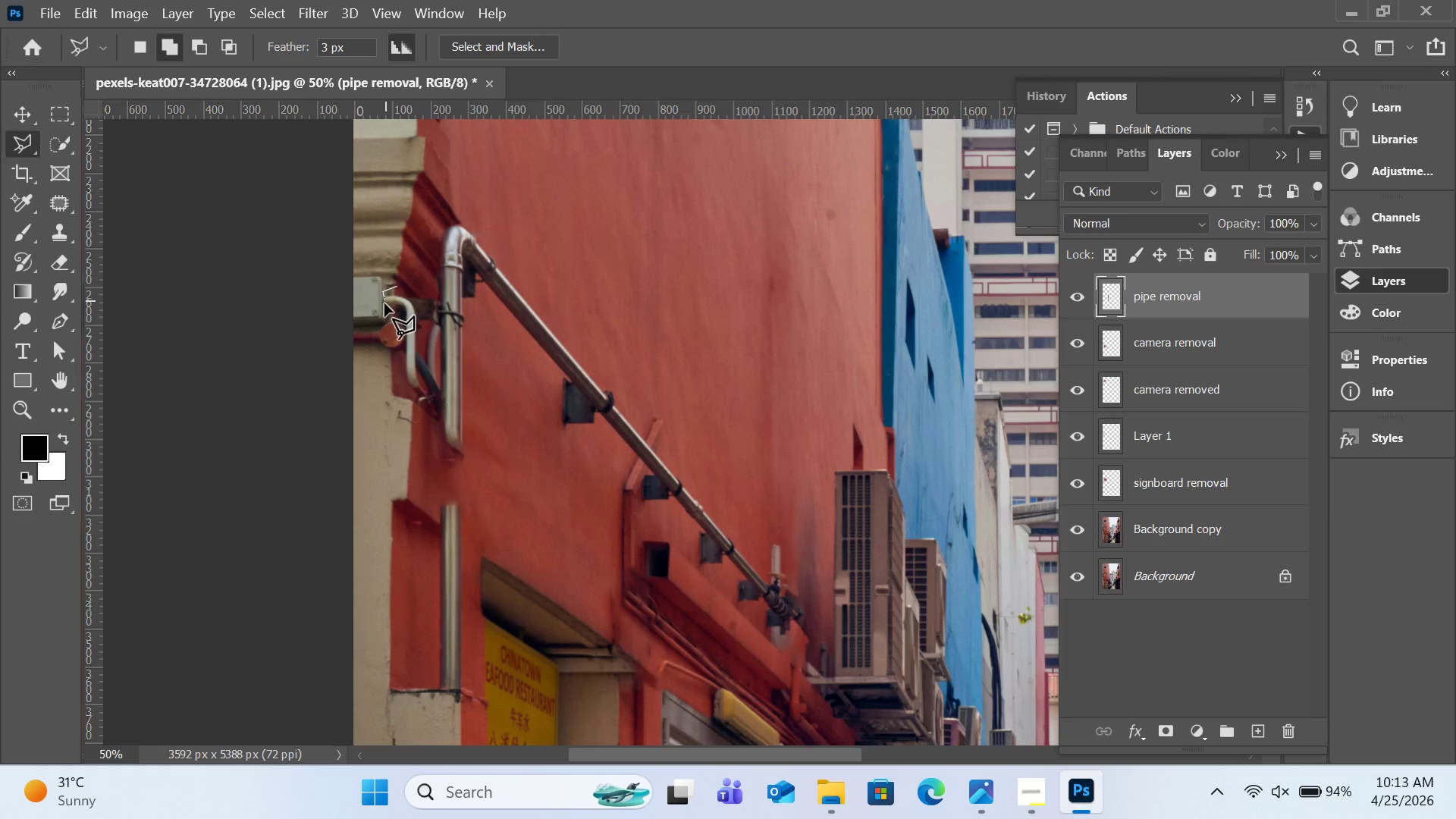 
left_click([385, 306])
 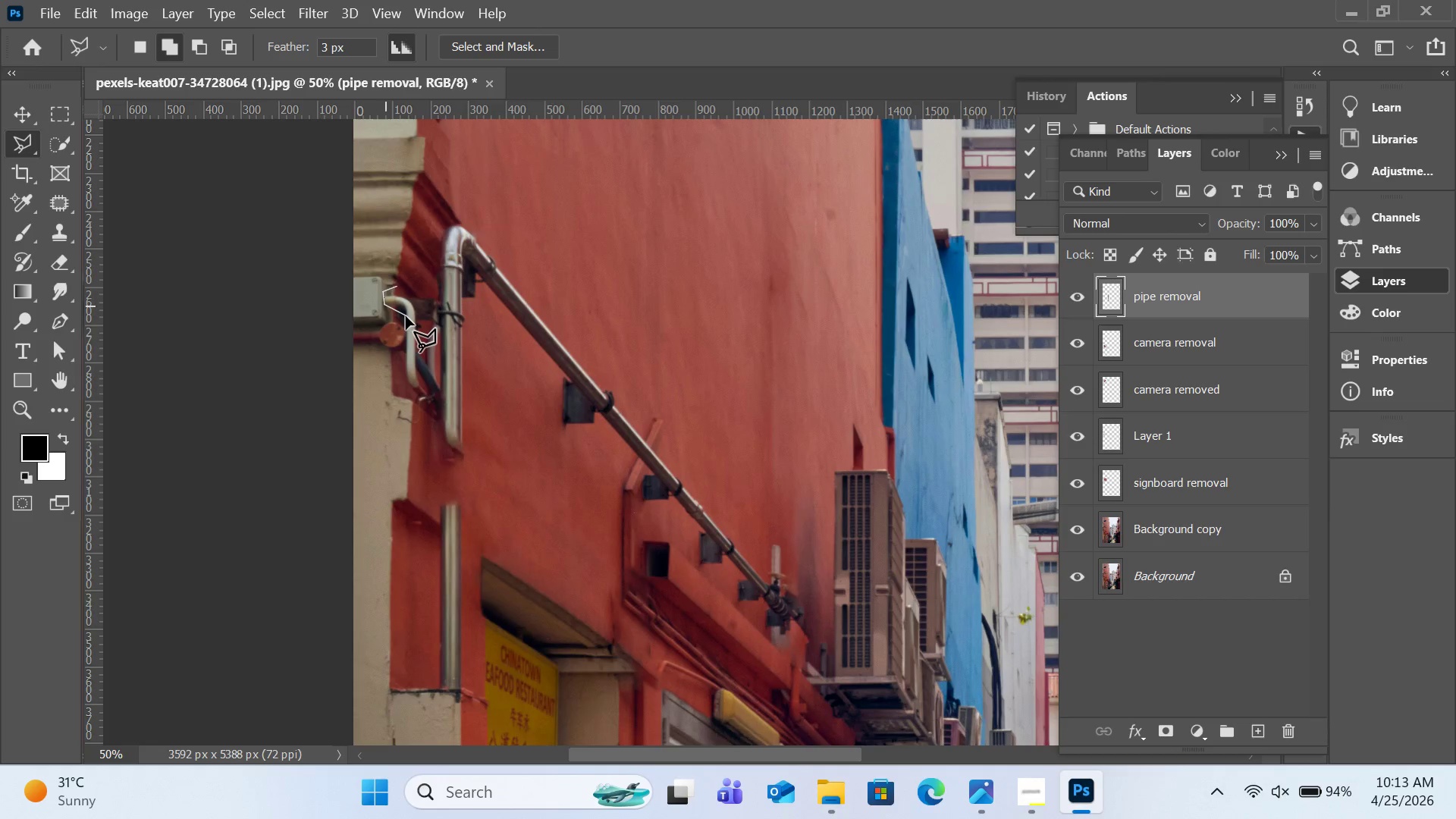 
double_click([406, 317])
 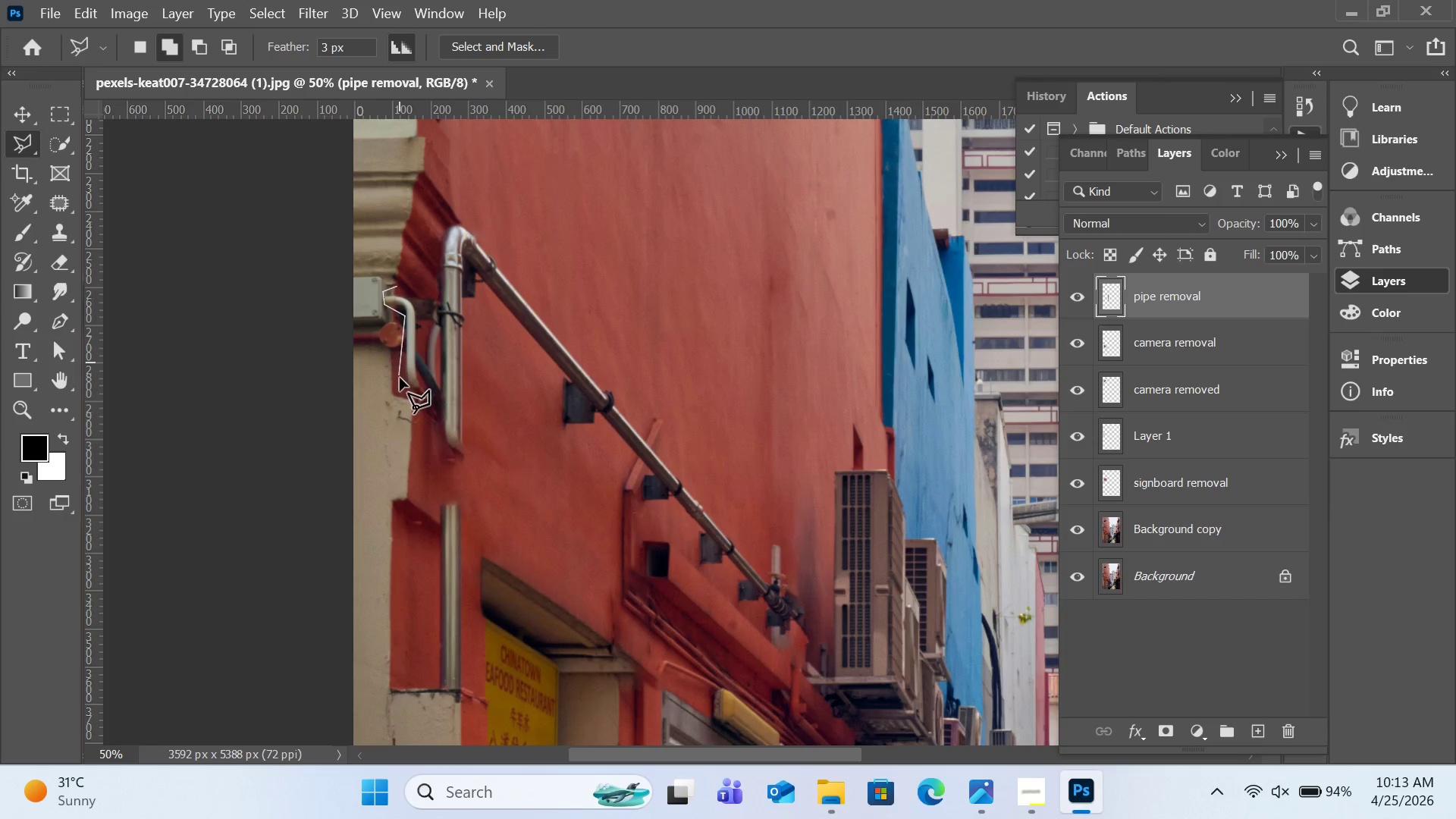 
left_click([400, 378])
 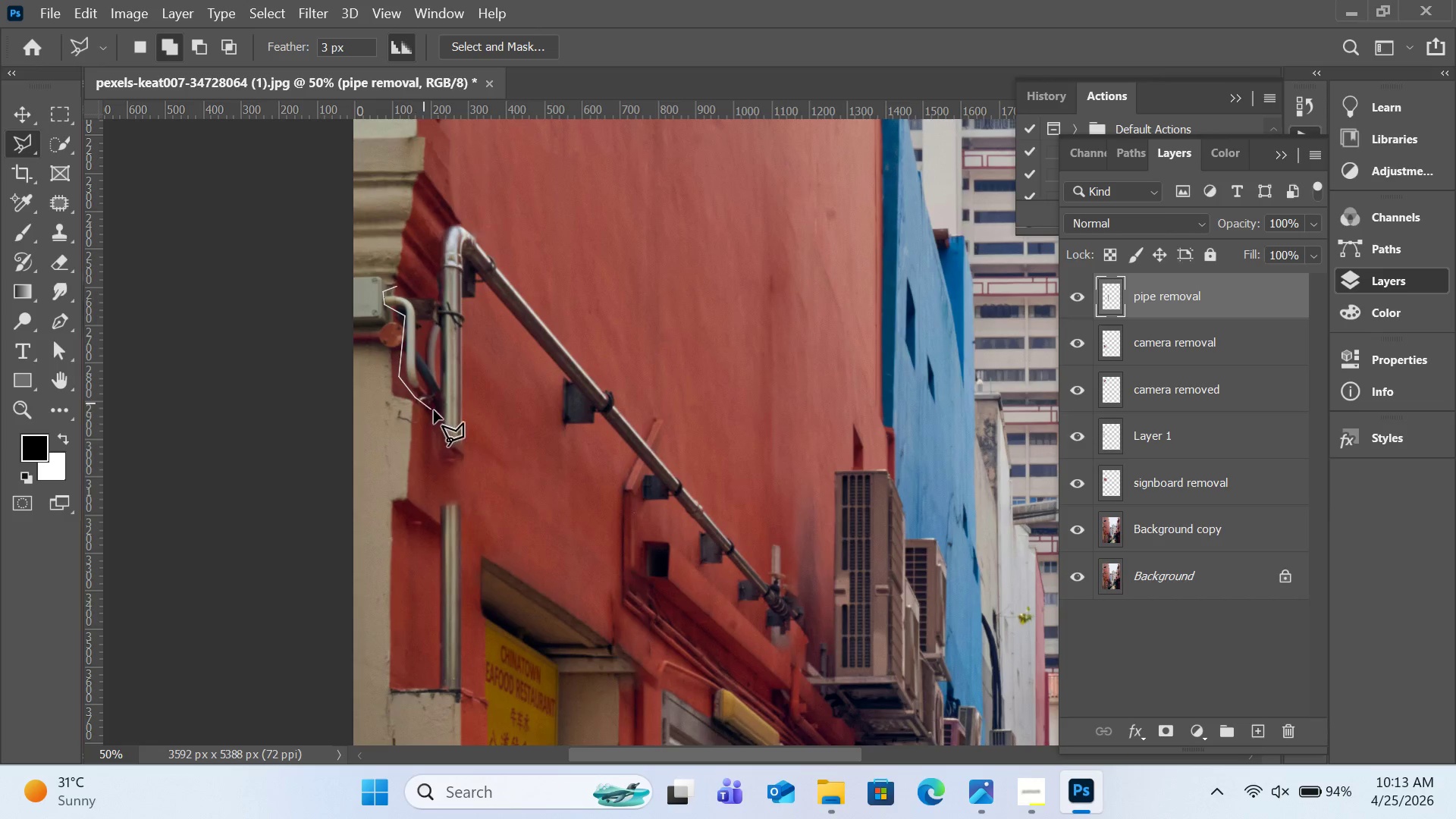 
double_click([435, 413])
 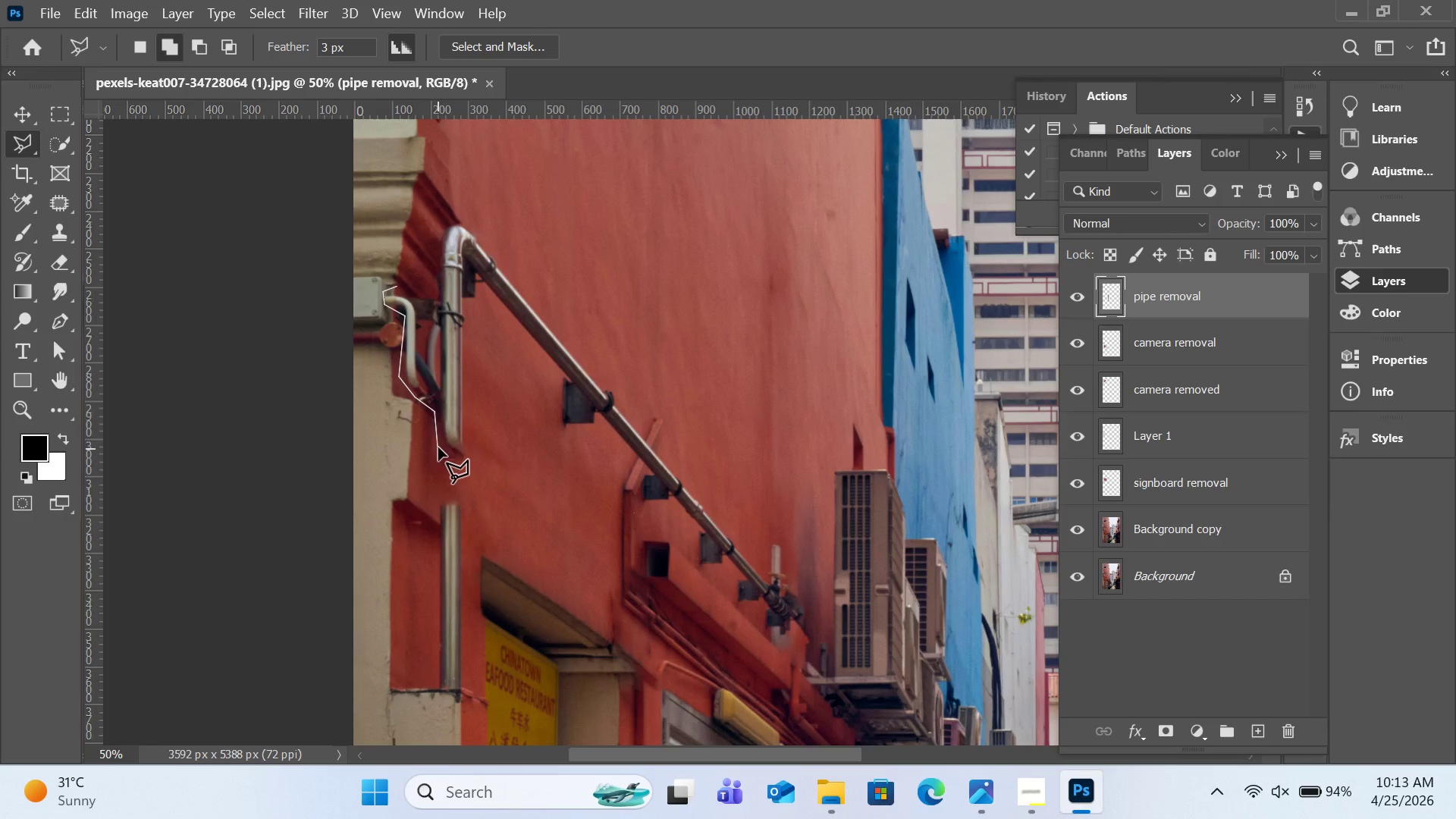 
left_click([438, 449])
 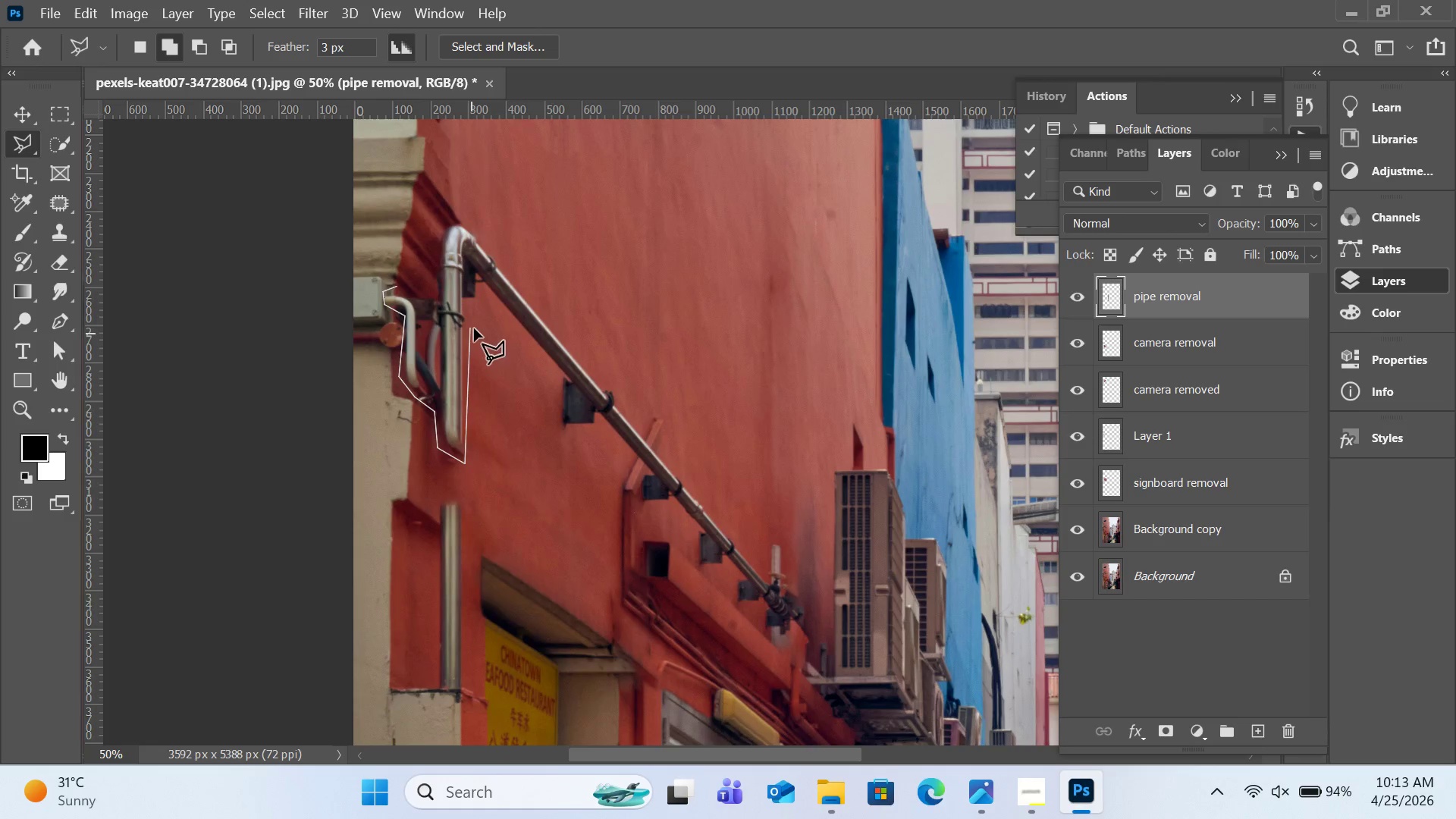 
left_click([477, 460])
 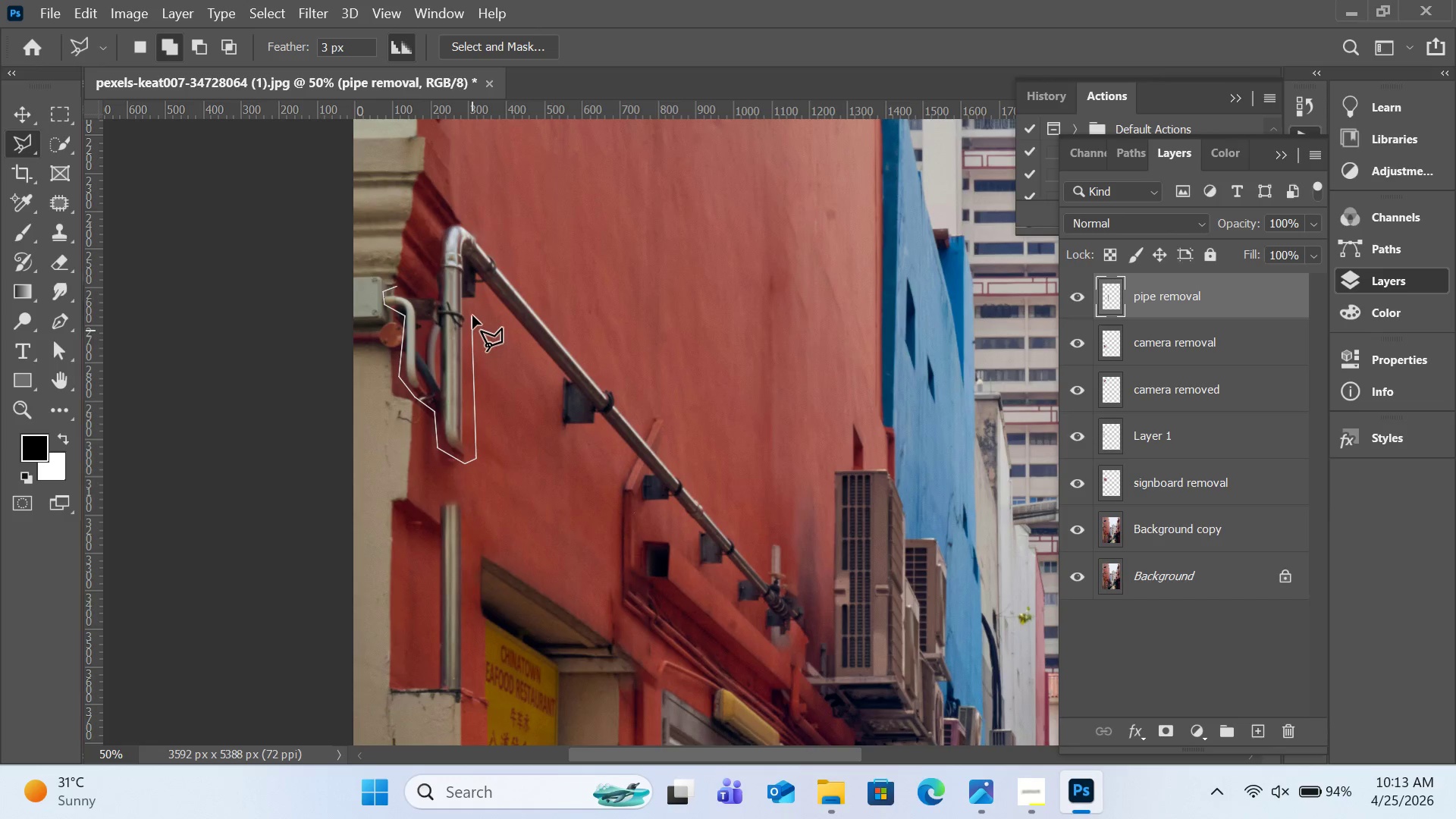 
left_click([472, 311])
 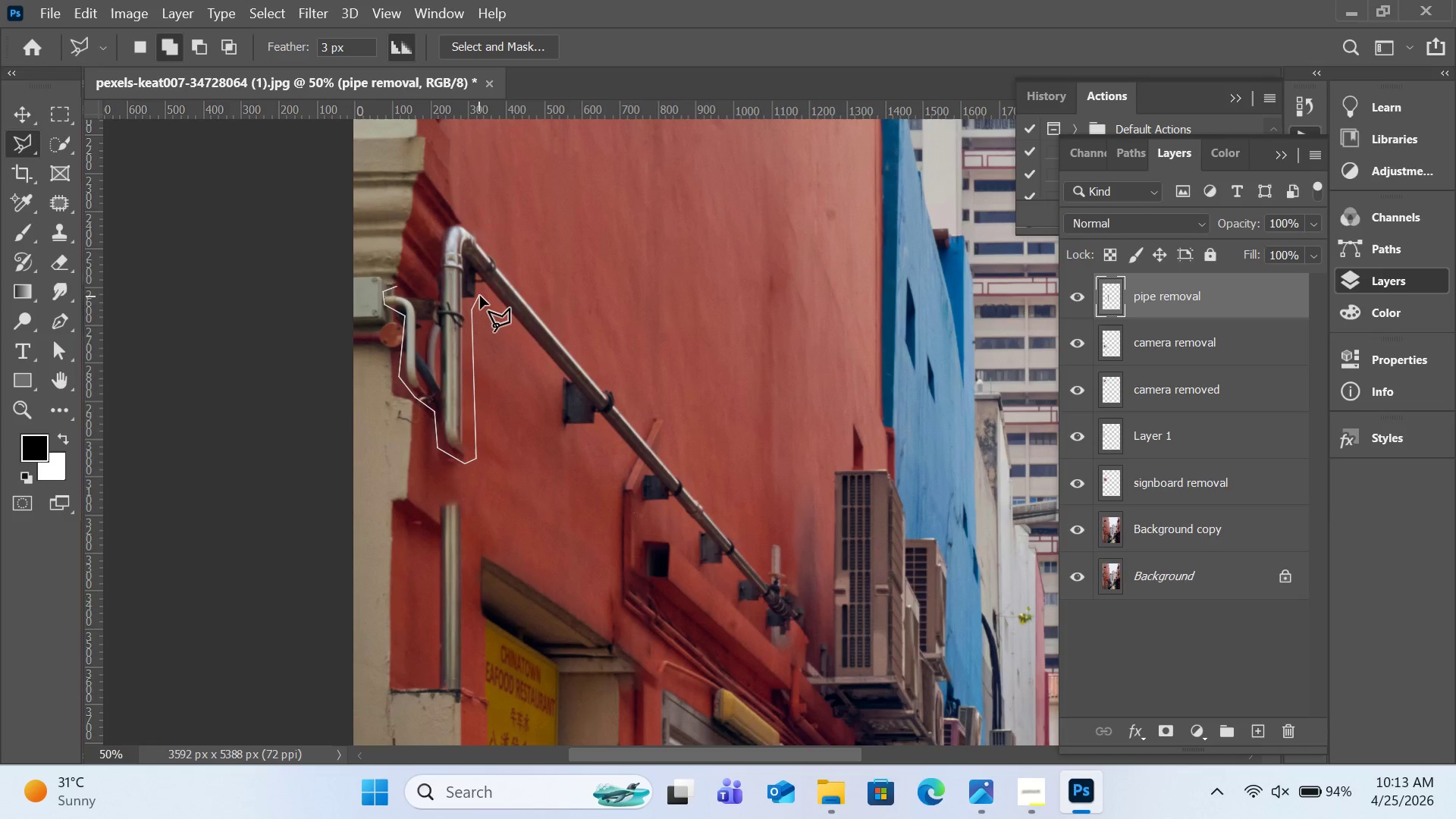 
left_click([482, 291])
 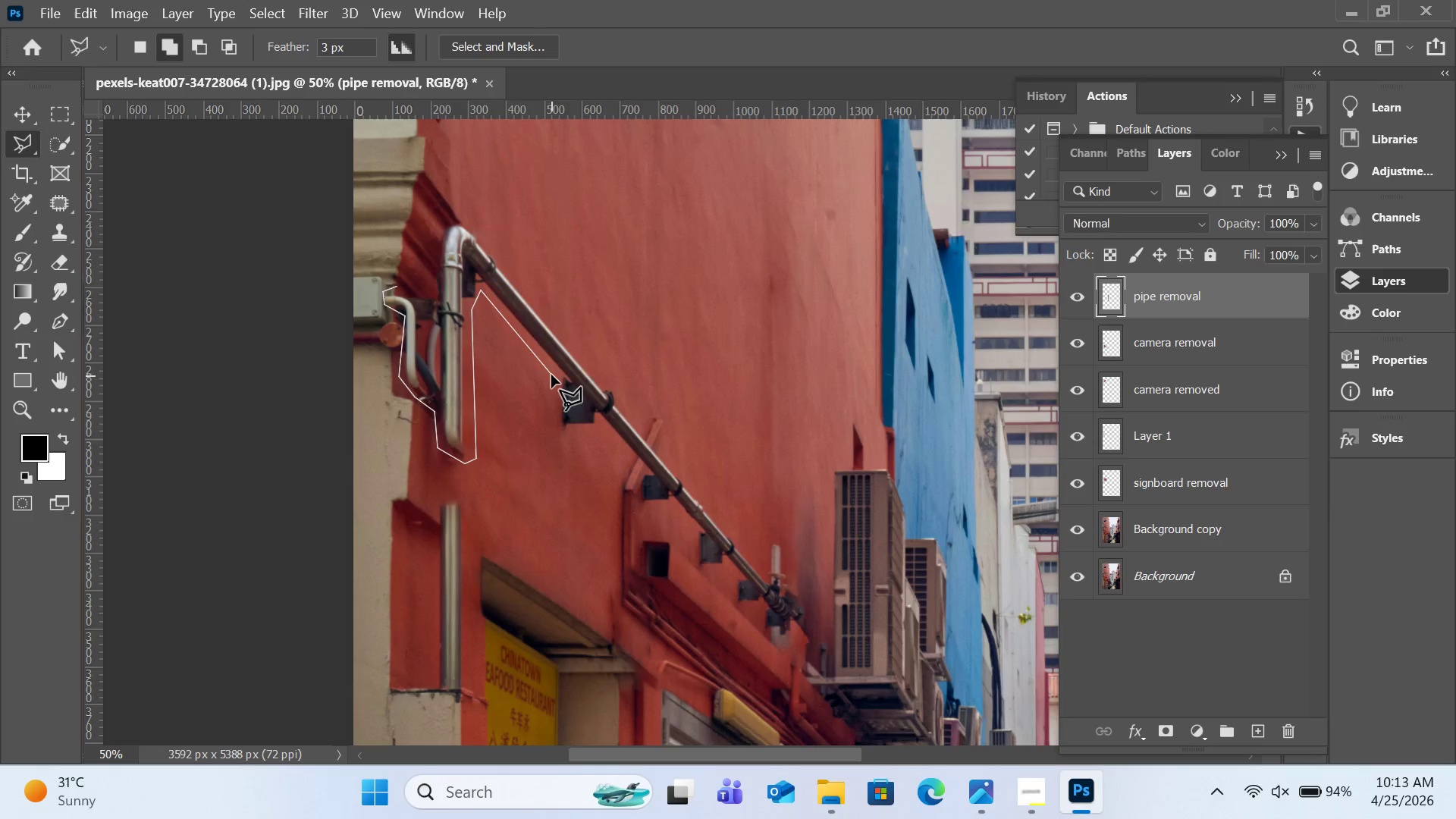 
left_click([557, 375])
 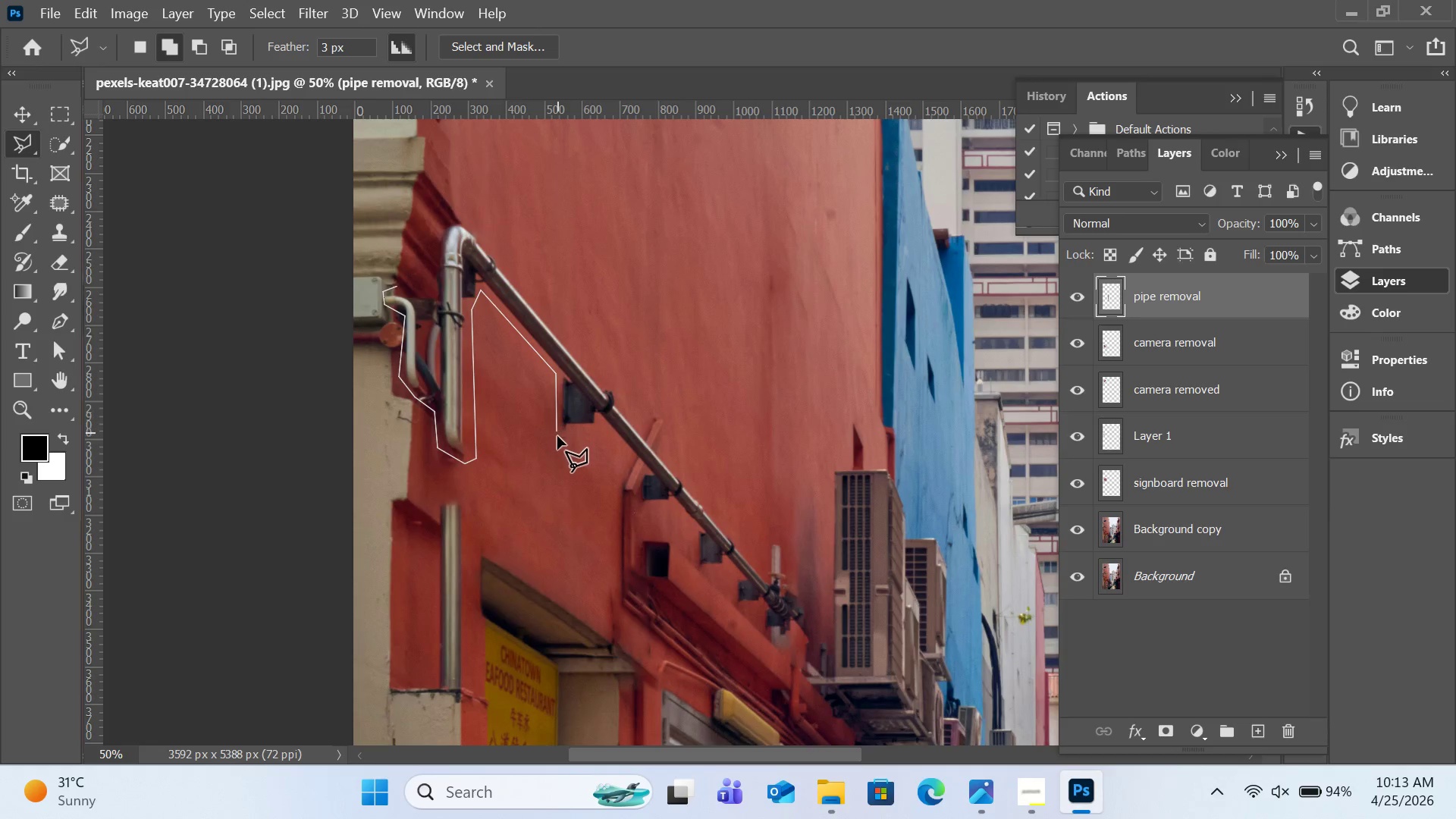 
left_click([557, 438])
 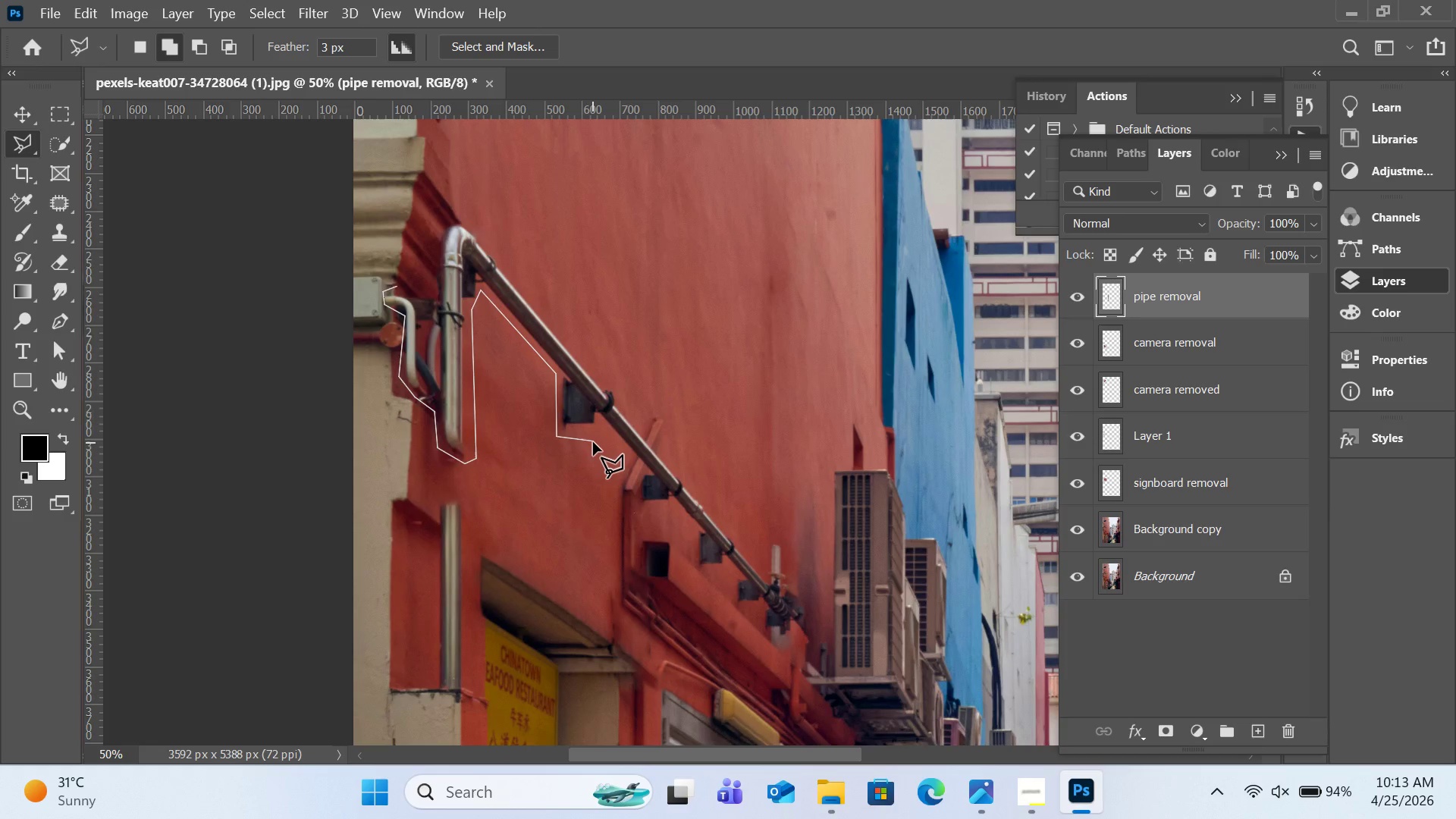 
left_click([593, 442])
 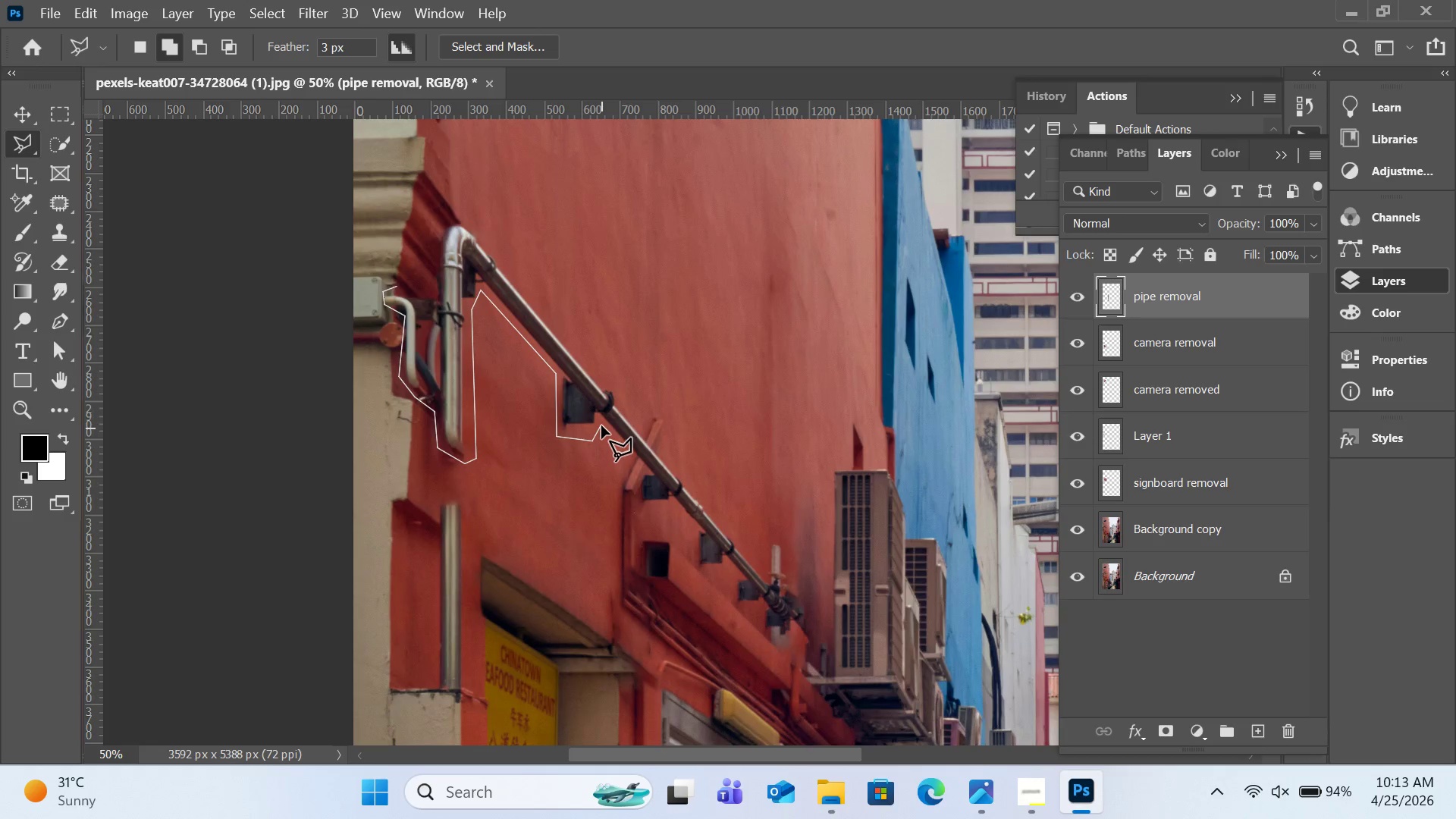 
left_click([601, 424])
 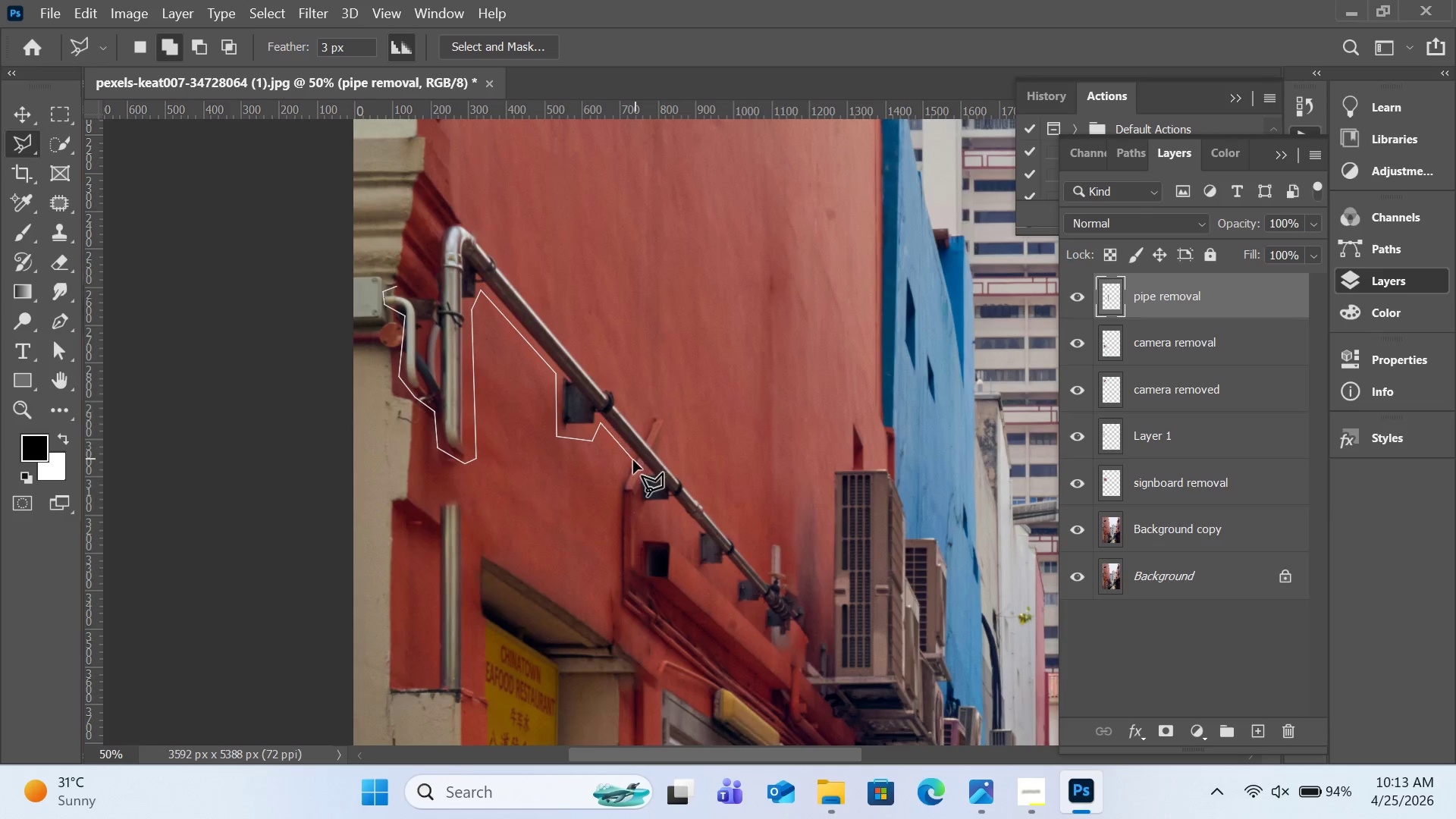 
left_click([633, 460])
 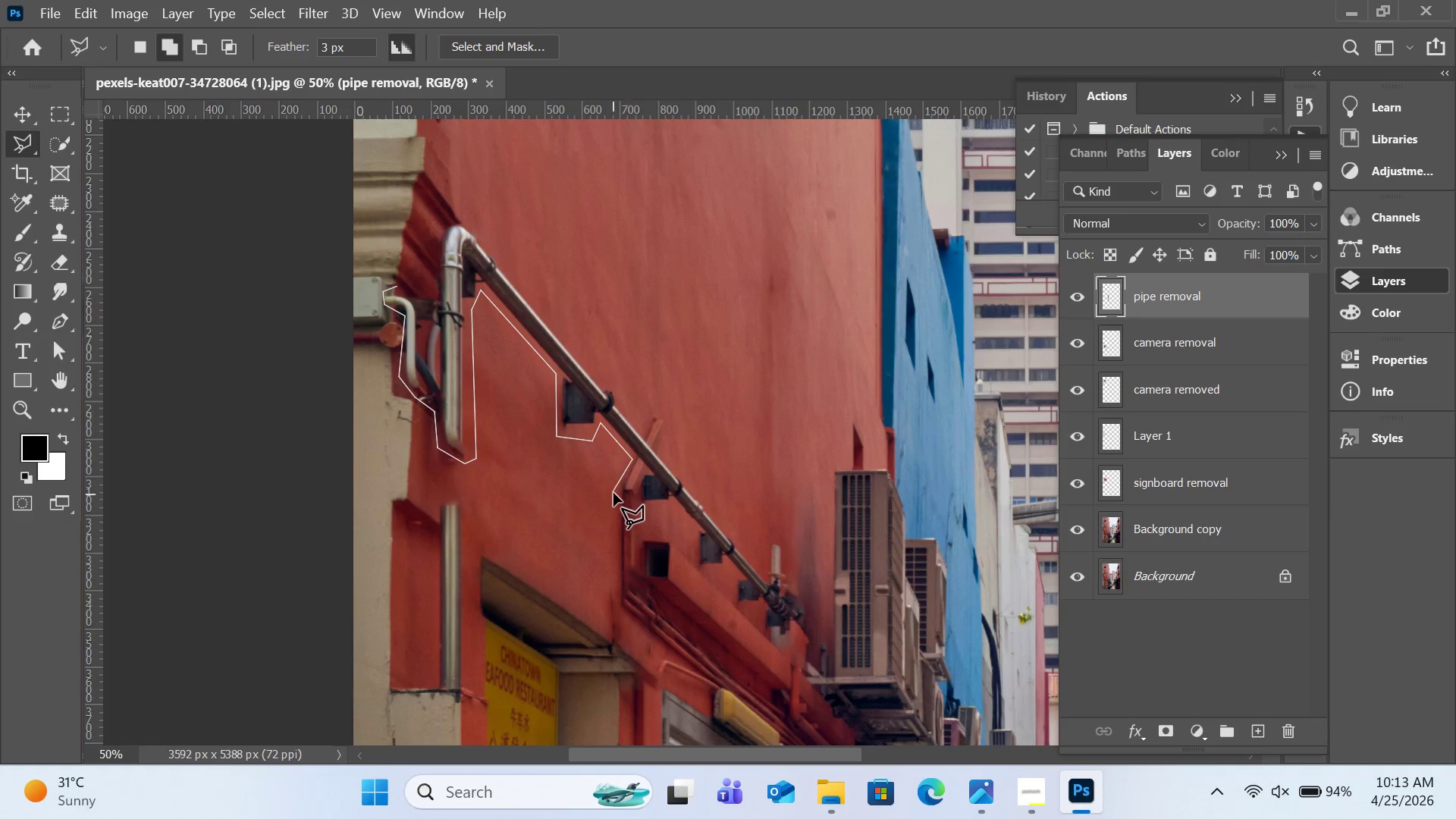 
left_click([613, 493])
 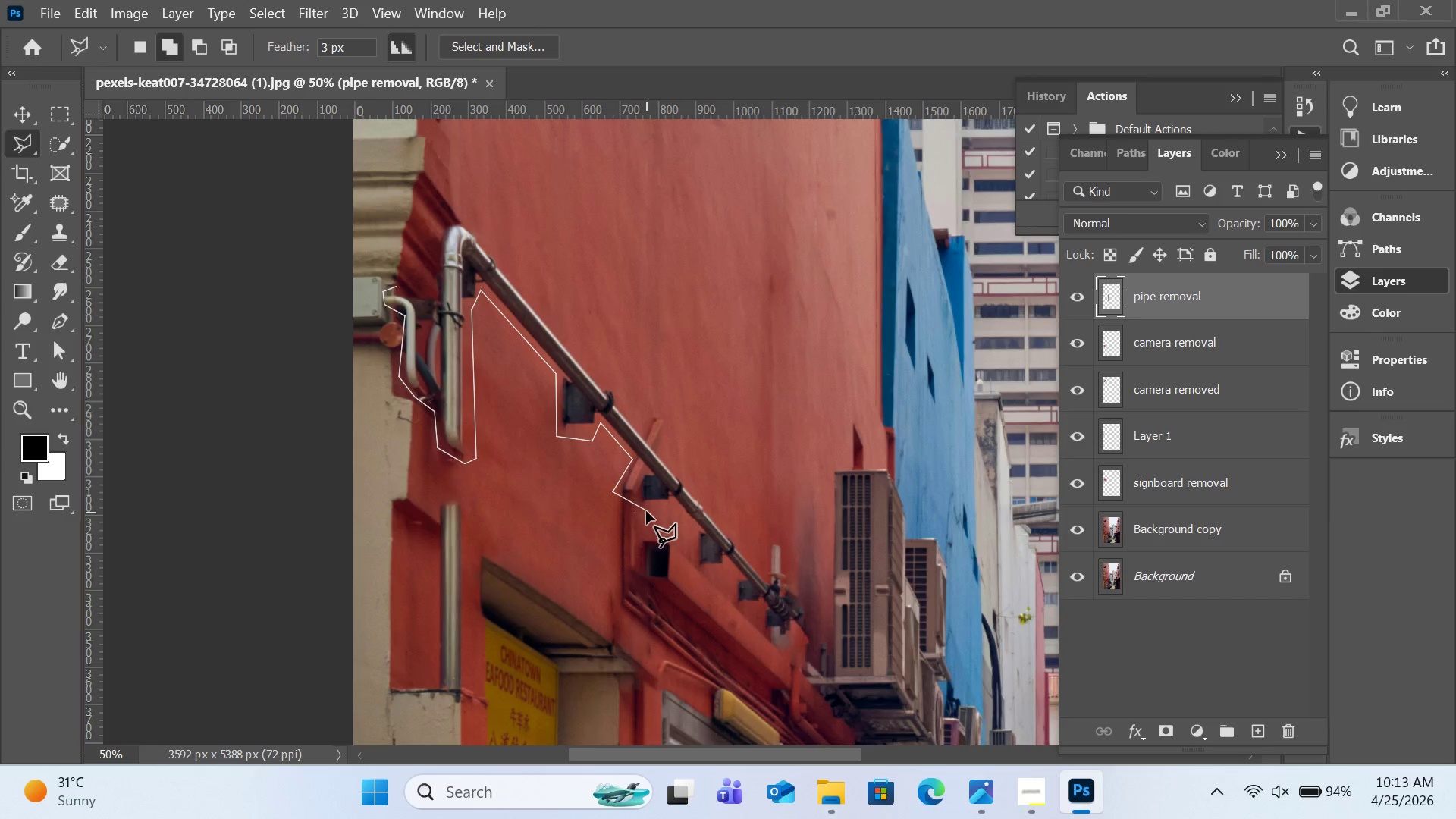 
left_click([646, 511])
 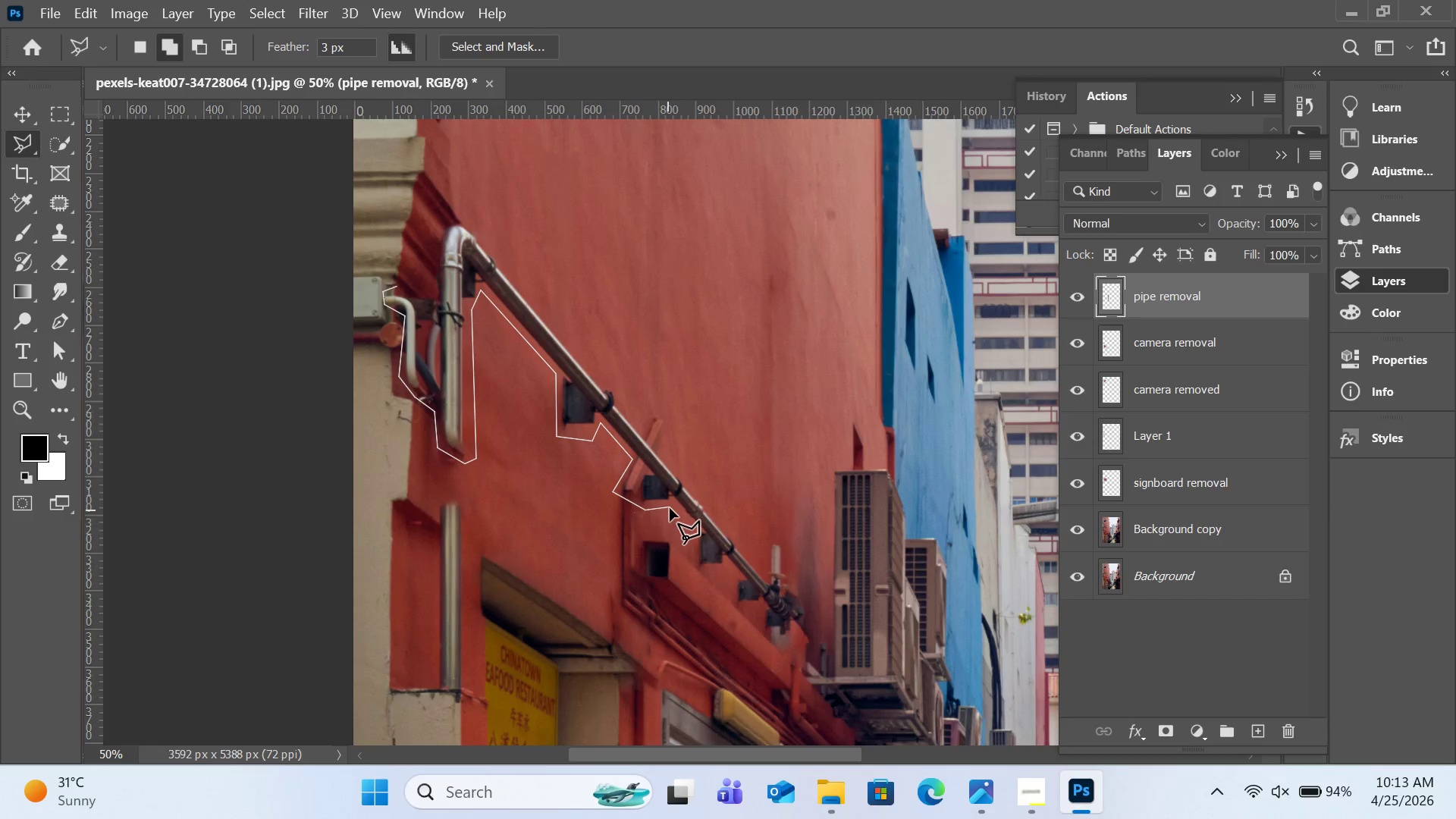 
left_click([670, 508])
 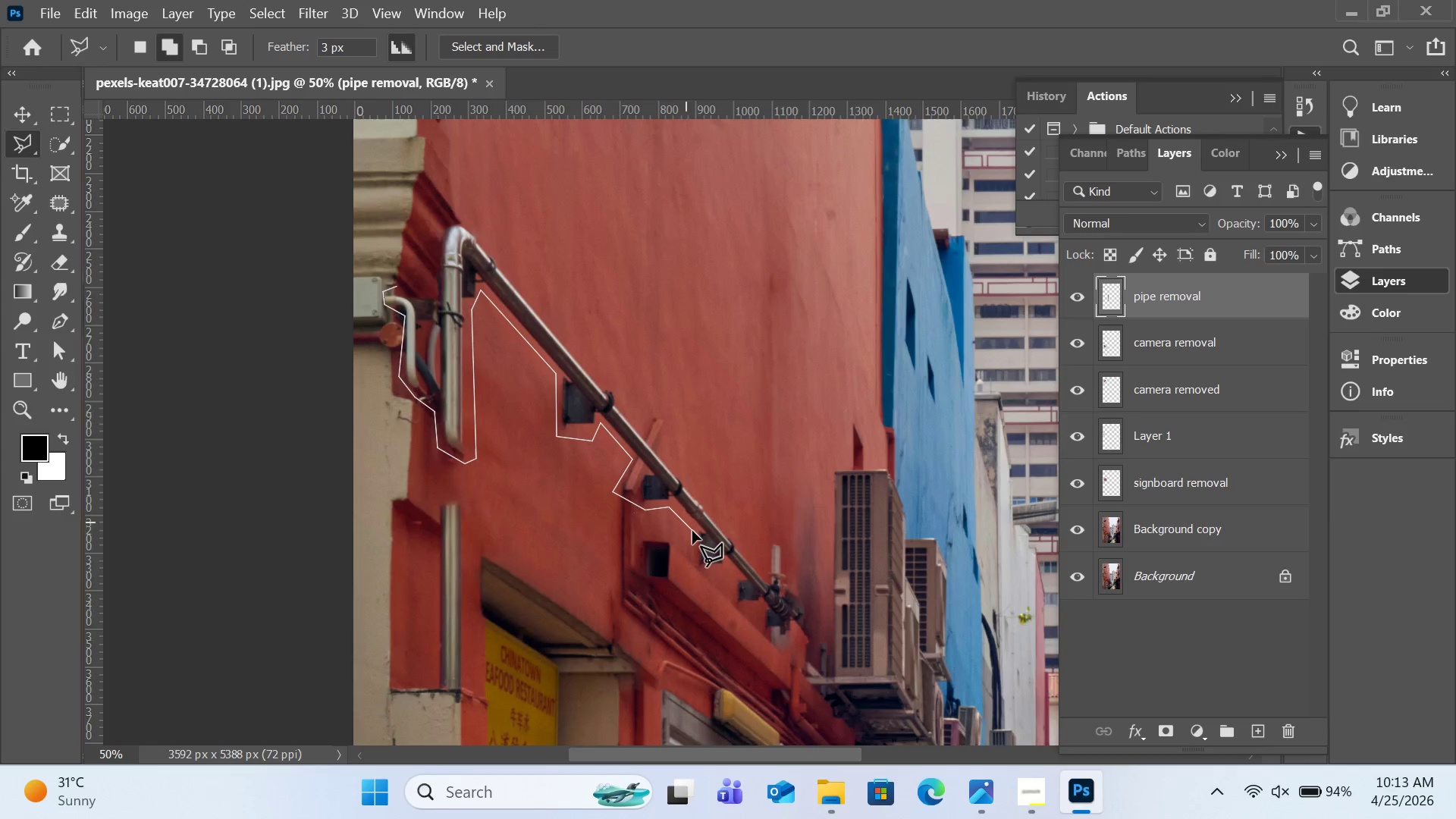 
left_click([692, 531])
 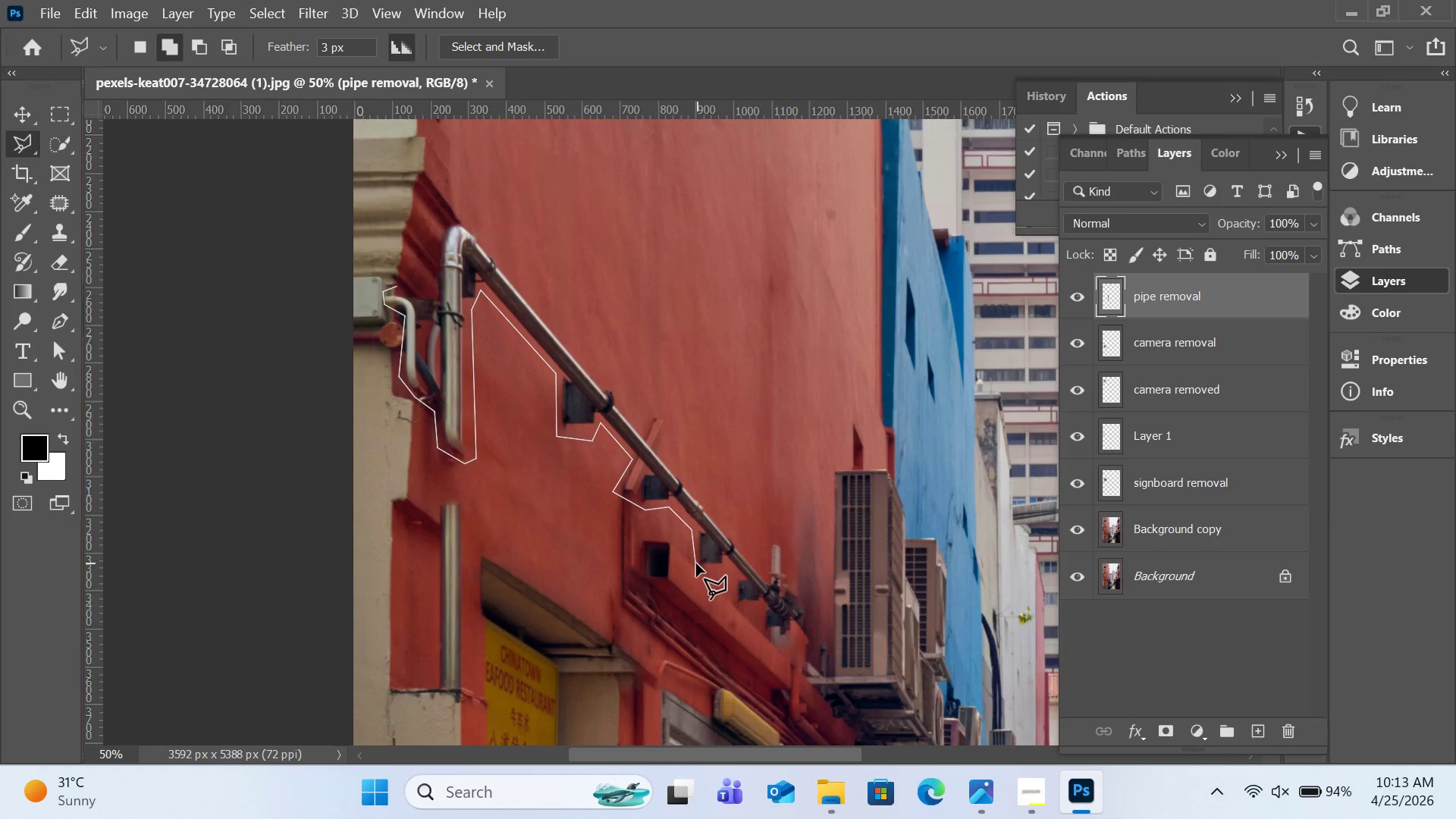 
left_click([696, 563])
 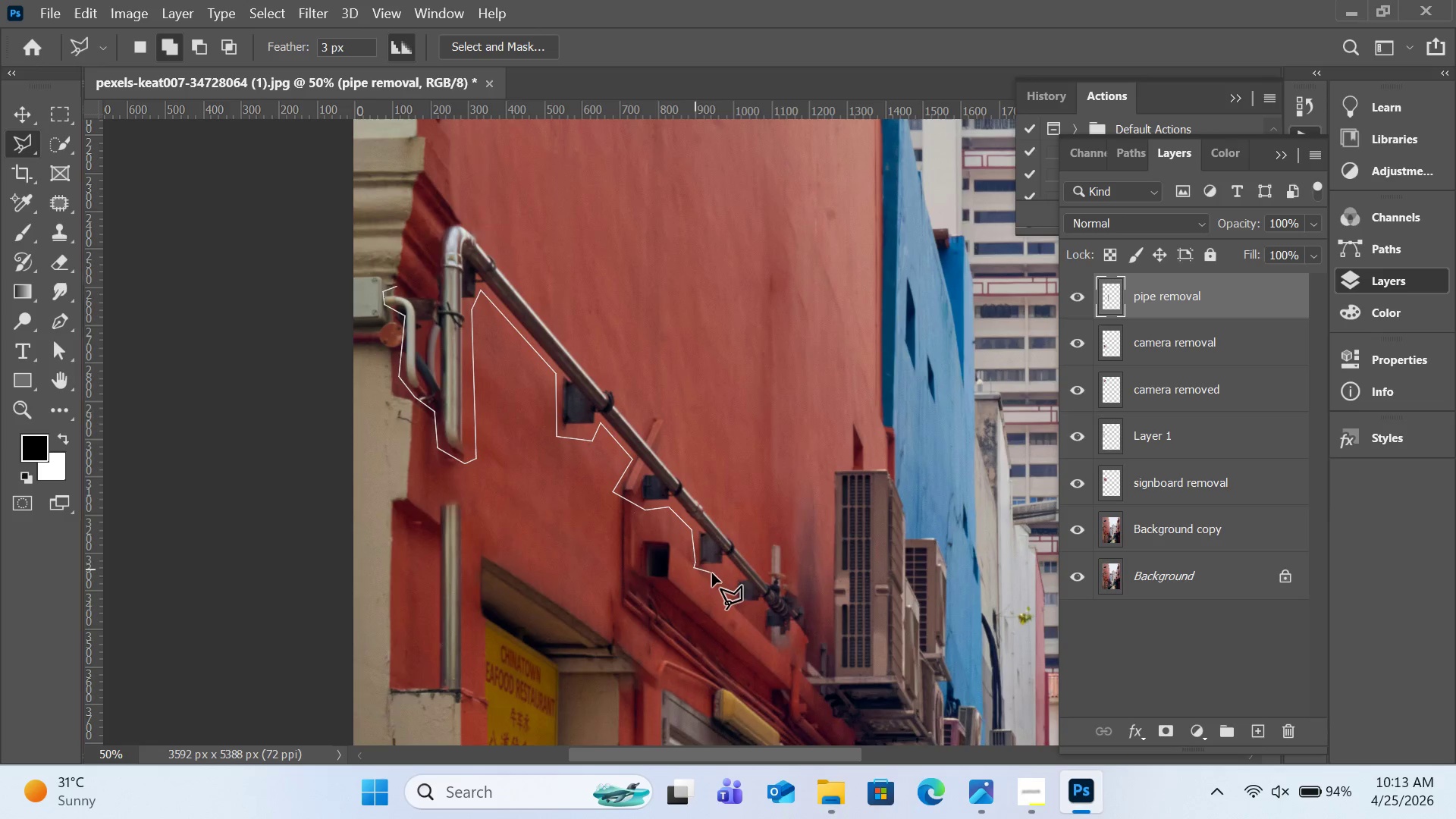 
left_click([719, 573])
 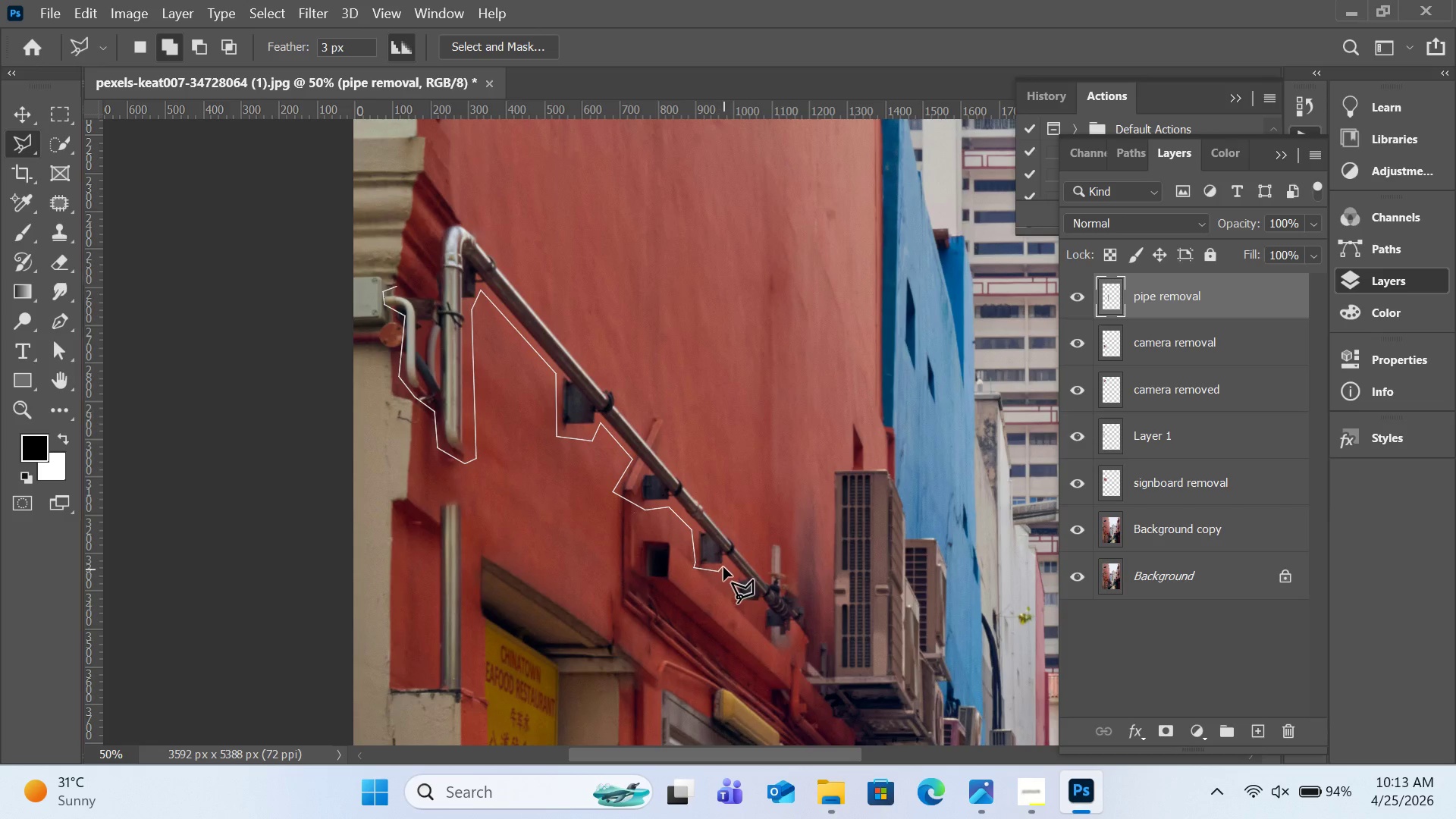 
left_click([723, 567])
 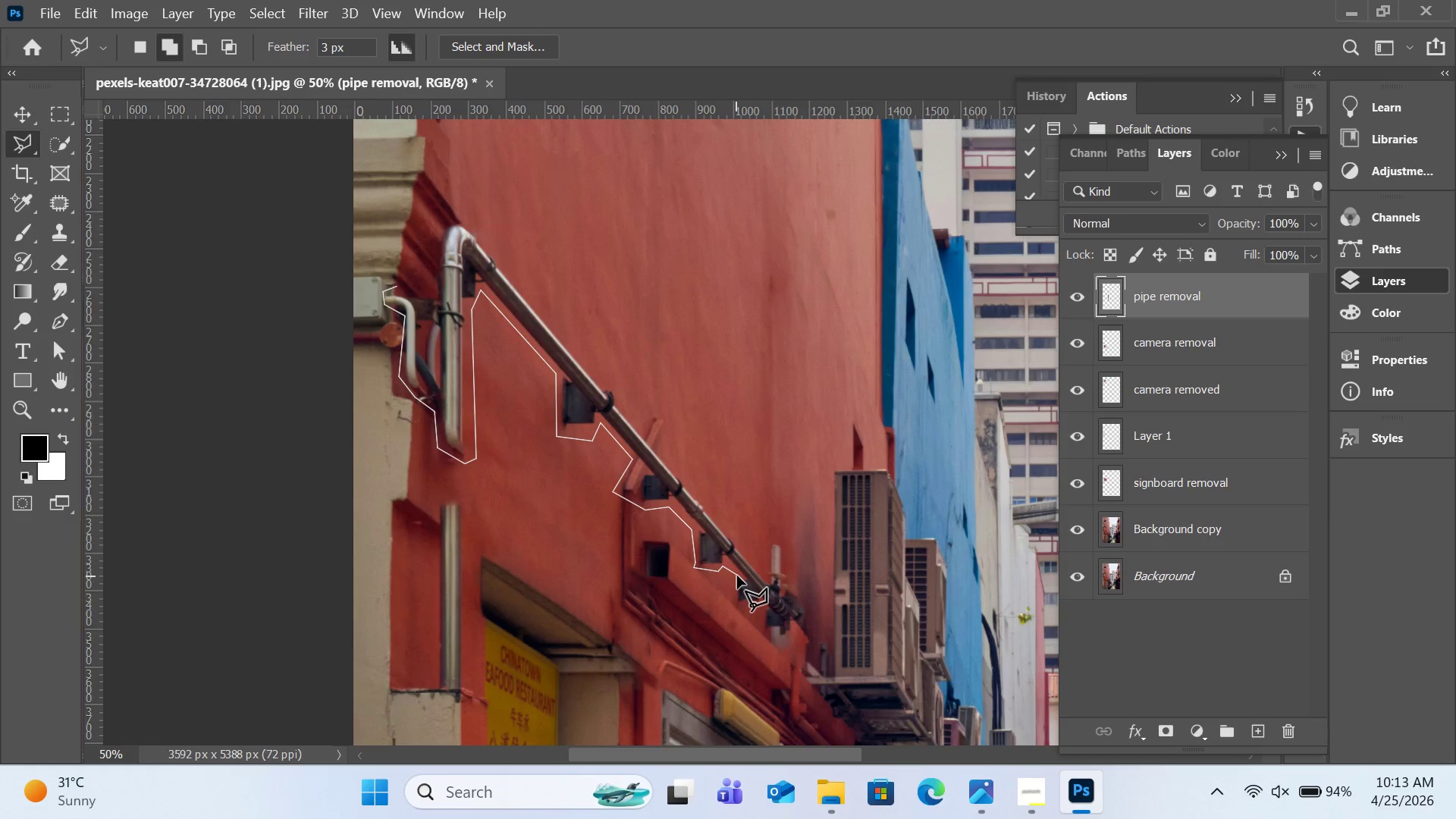 
left_click([737, 576])
 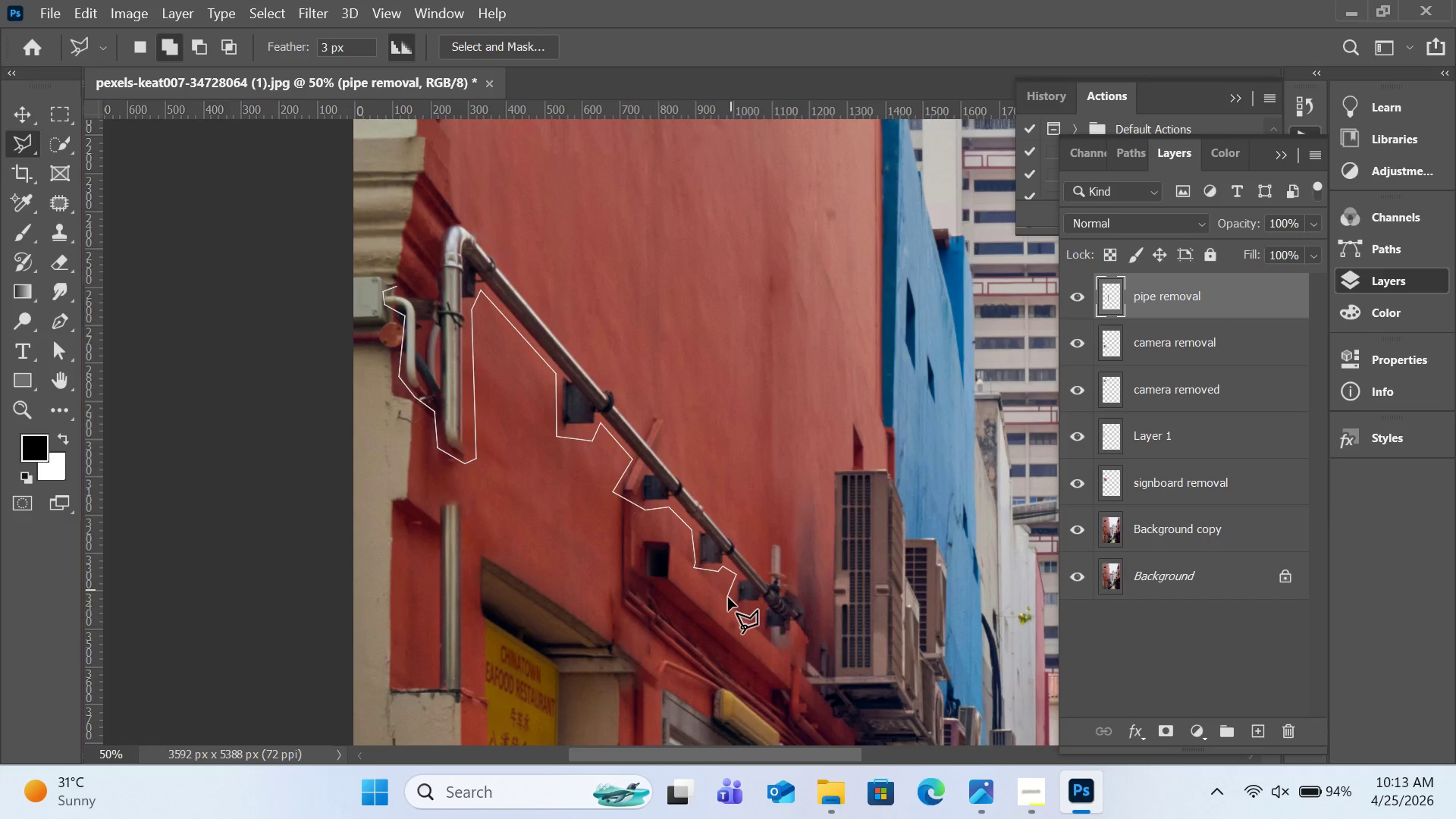 
left_click([728, 598])
 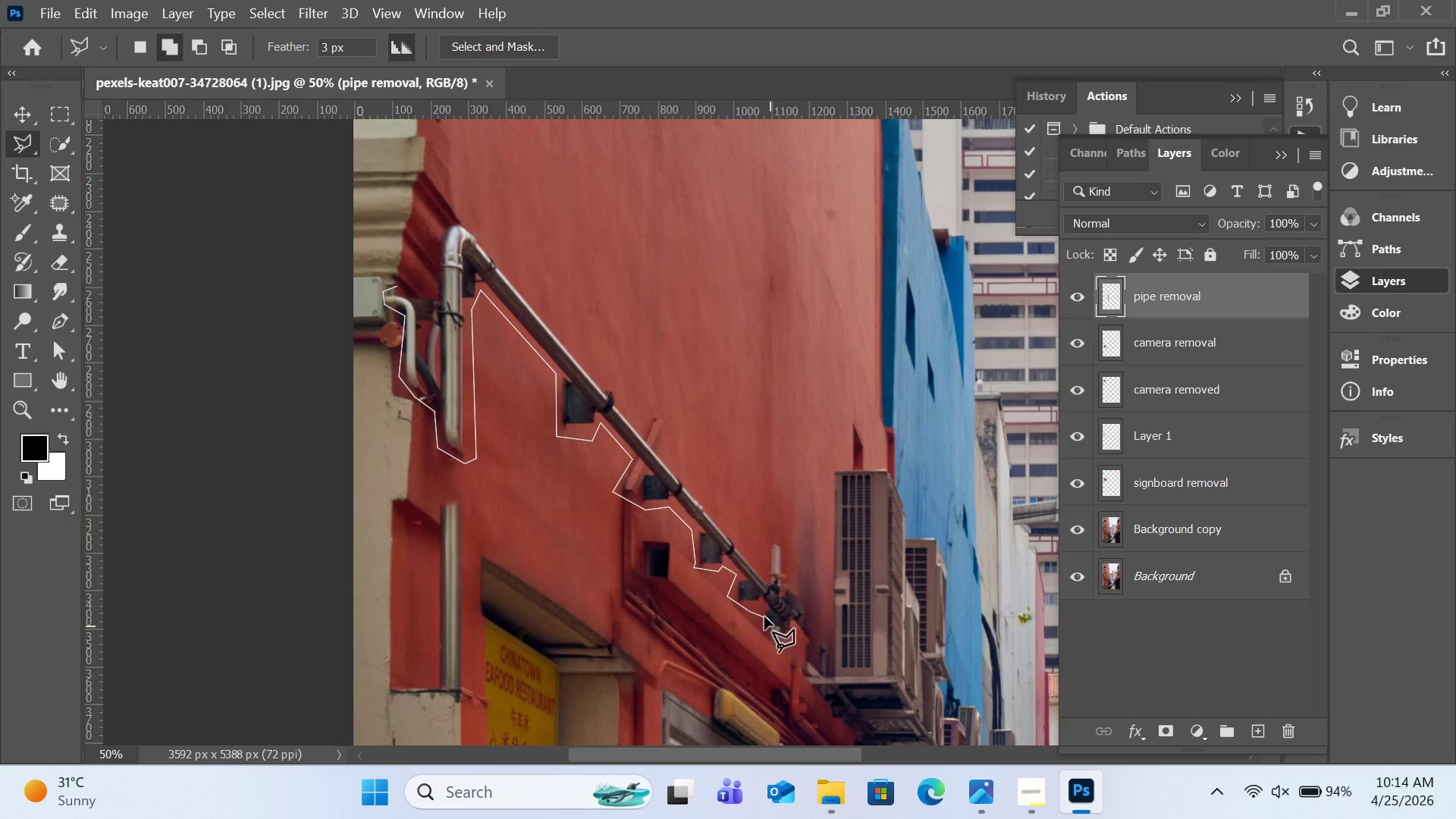 
left_click([761, 607])
 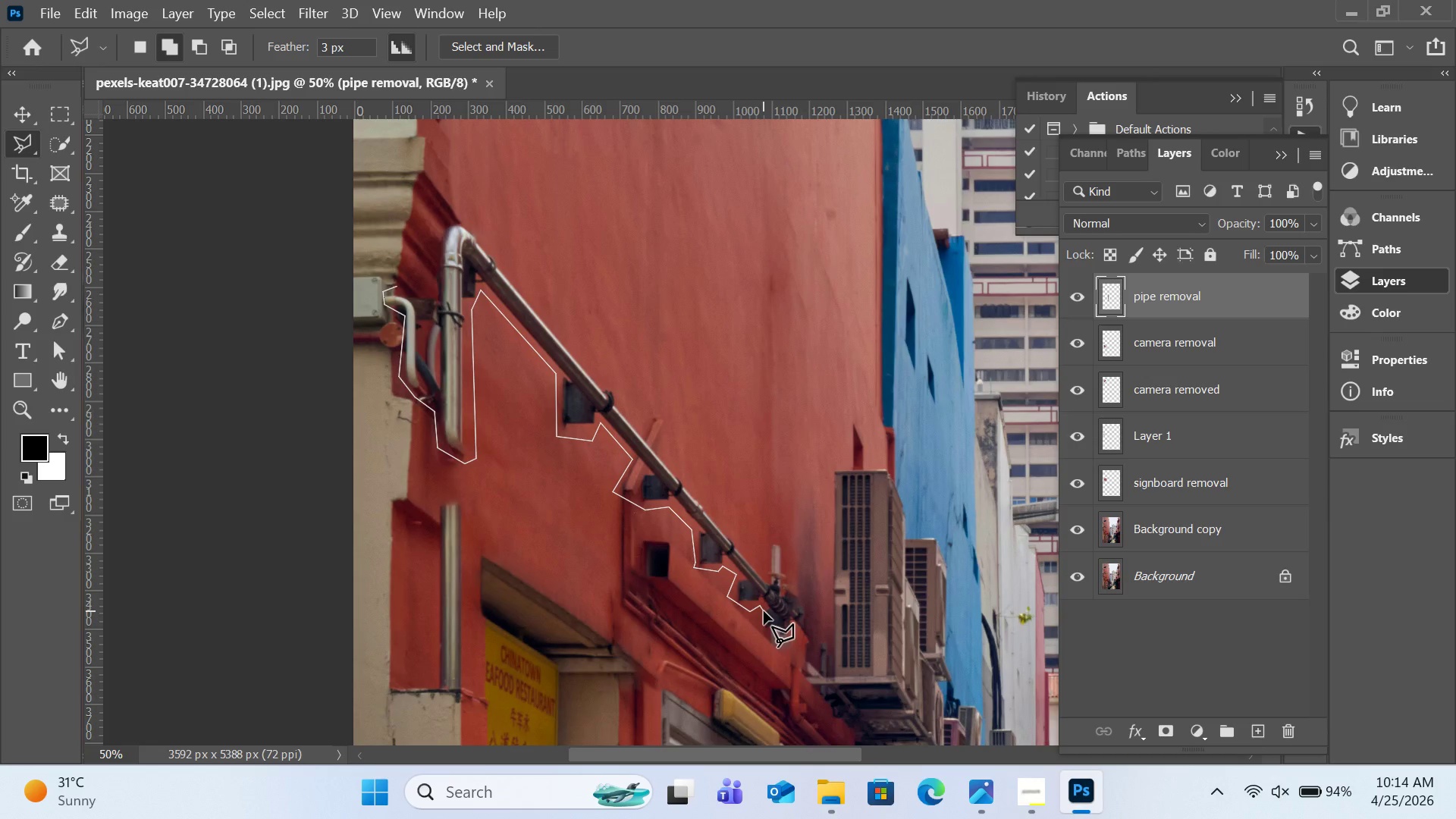 
left_click([765, 611])
 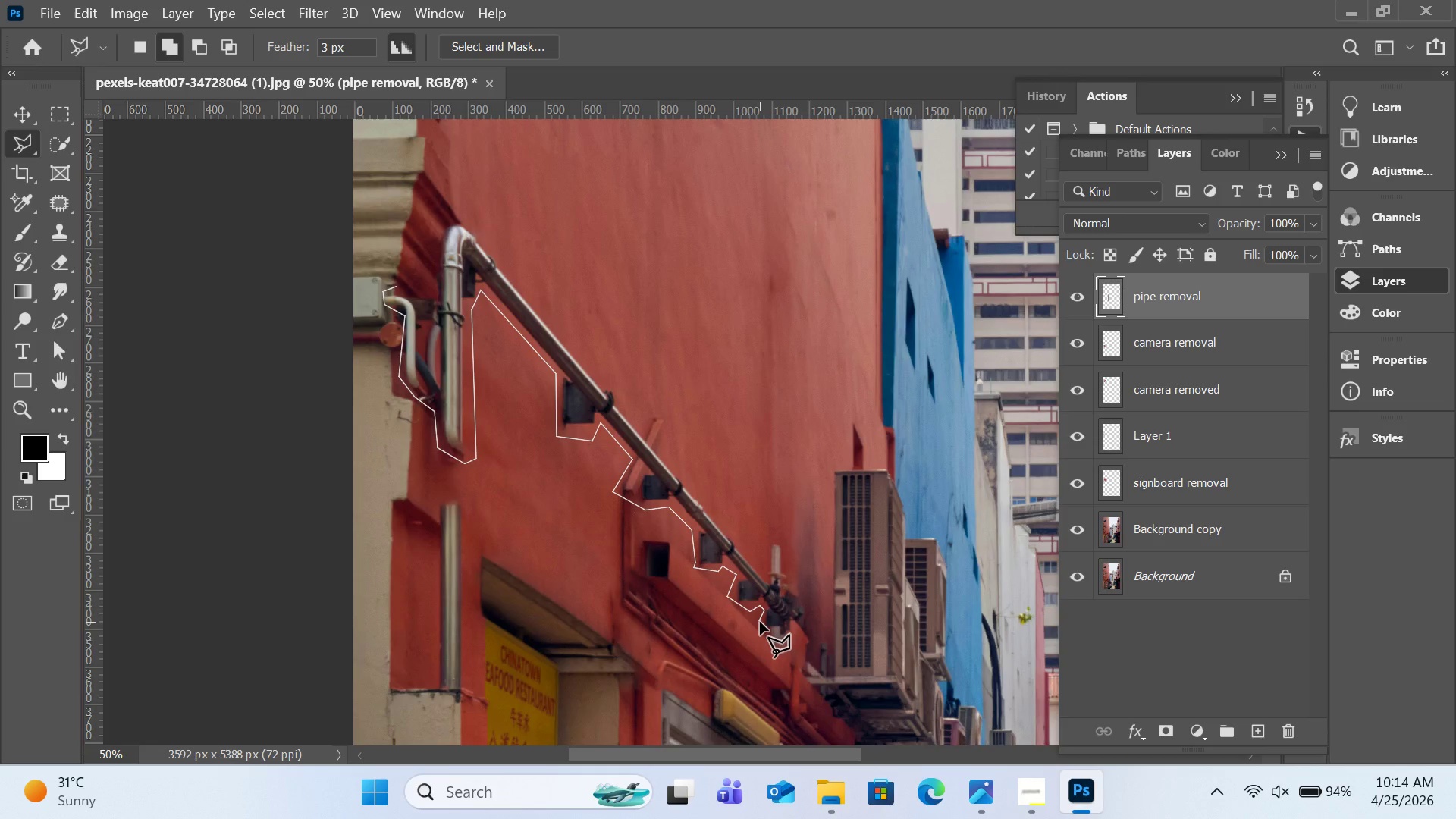 
left_click([760, 623])
 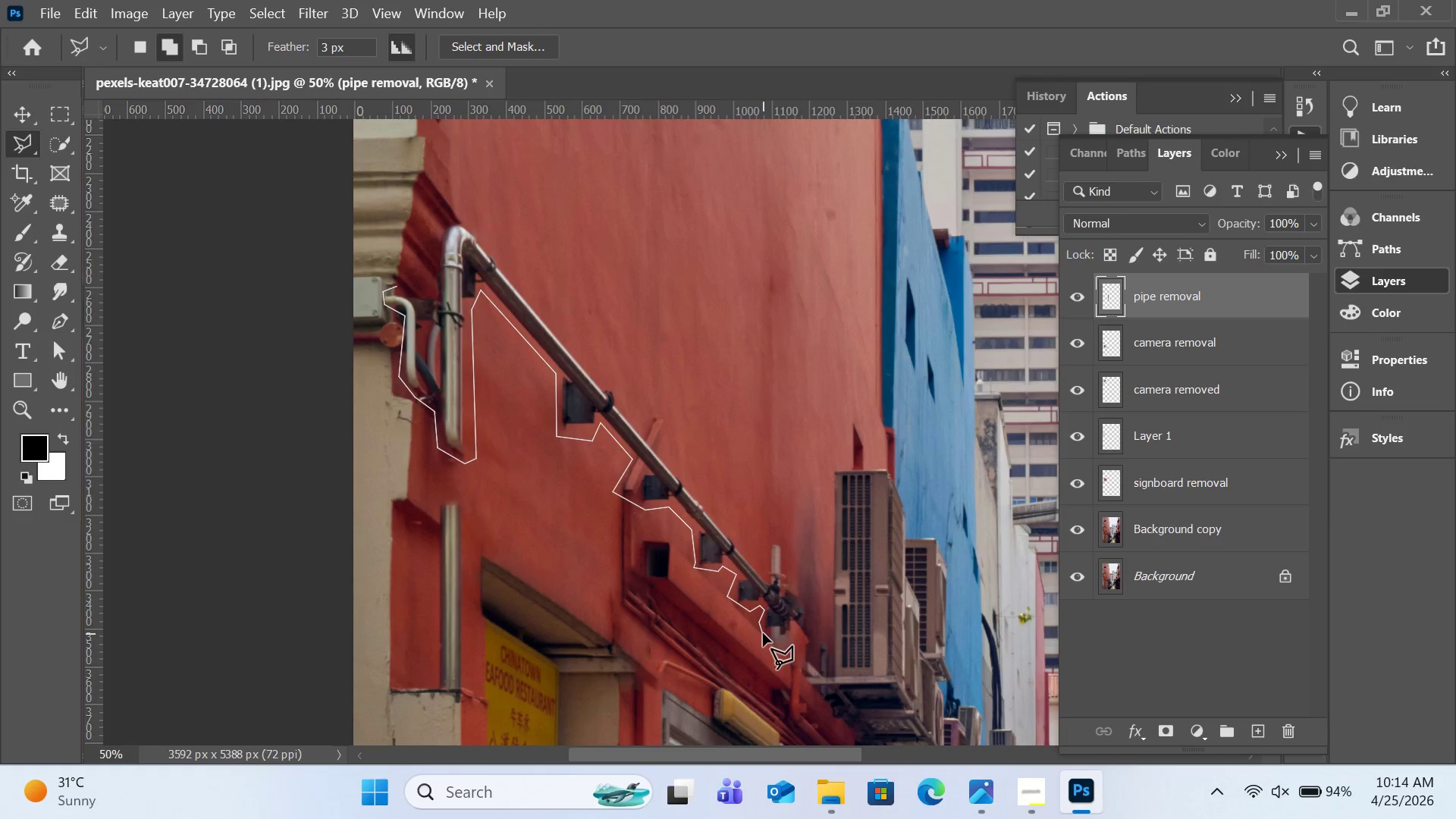 
left_click([769, 634])
 